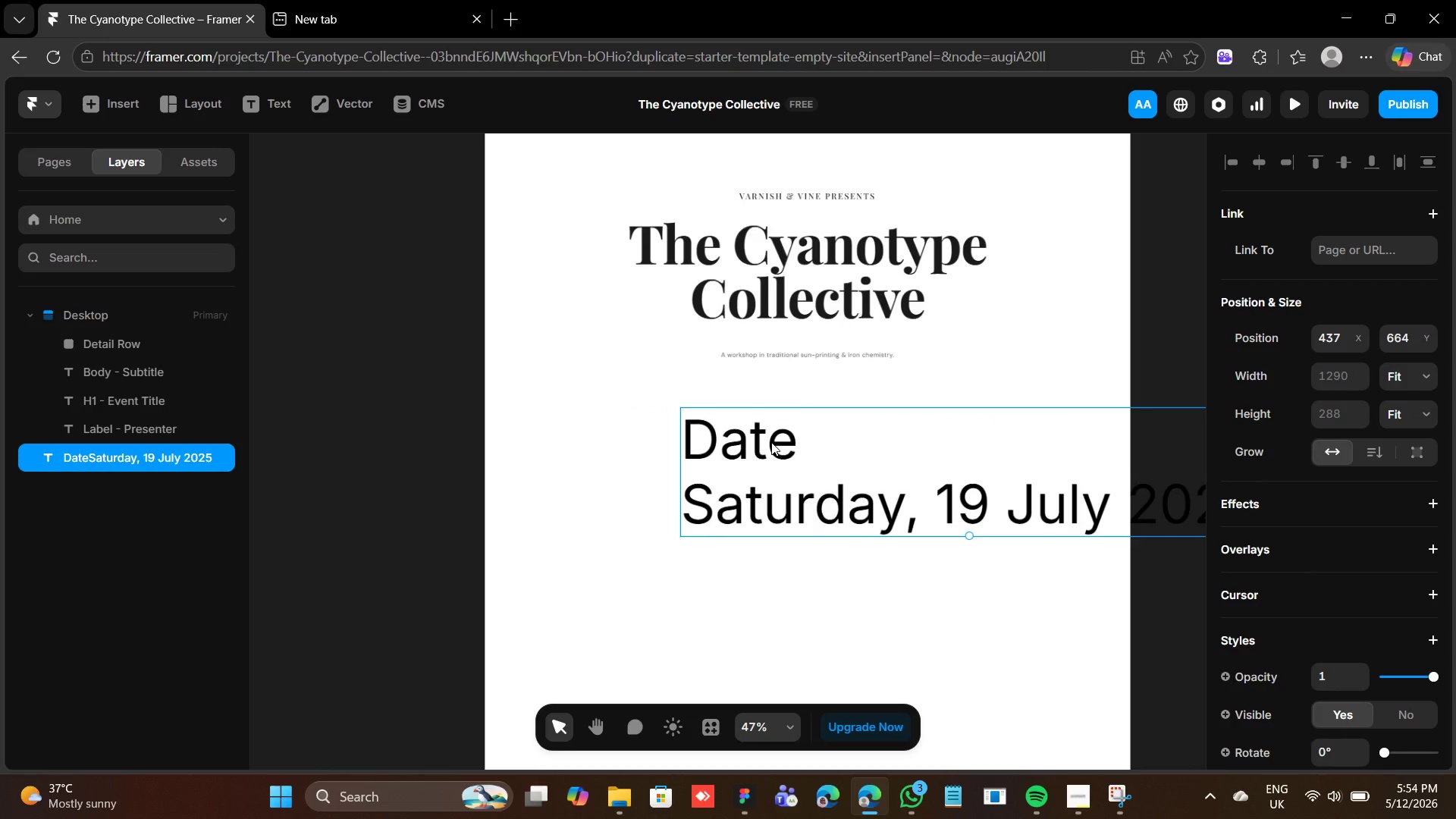 
double_click([771, 442])
 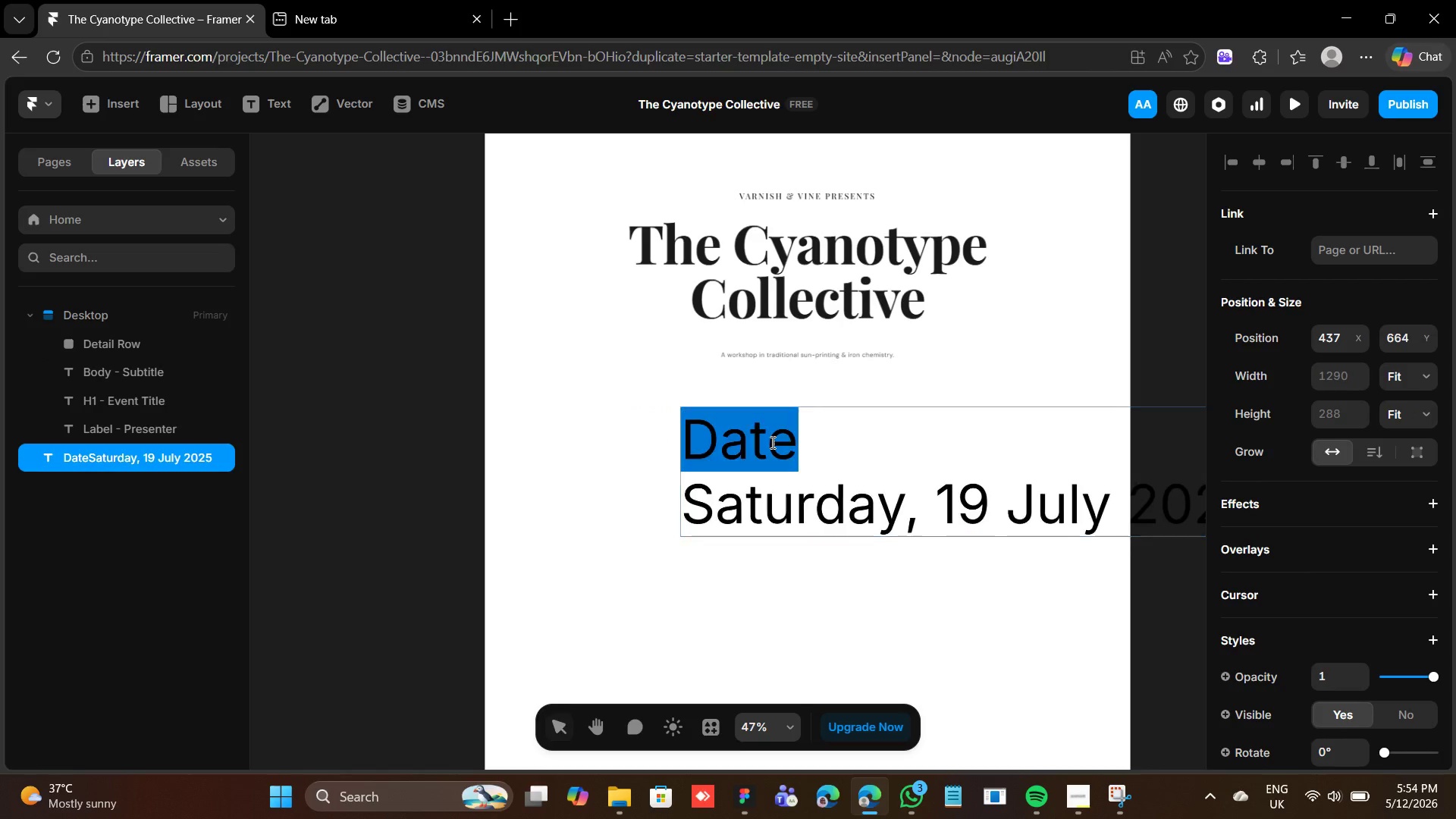 
triple_click([771, 442])
 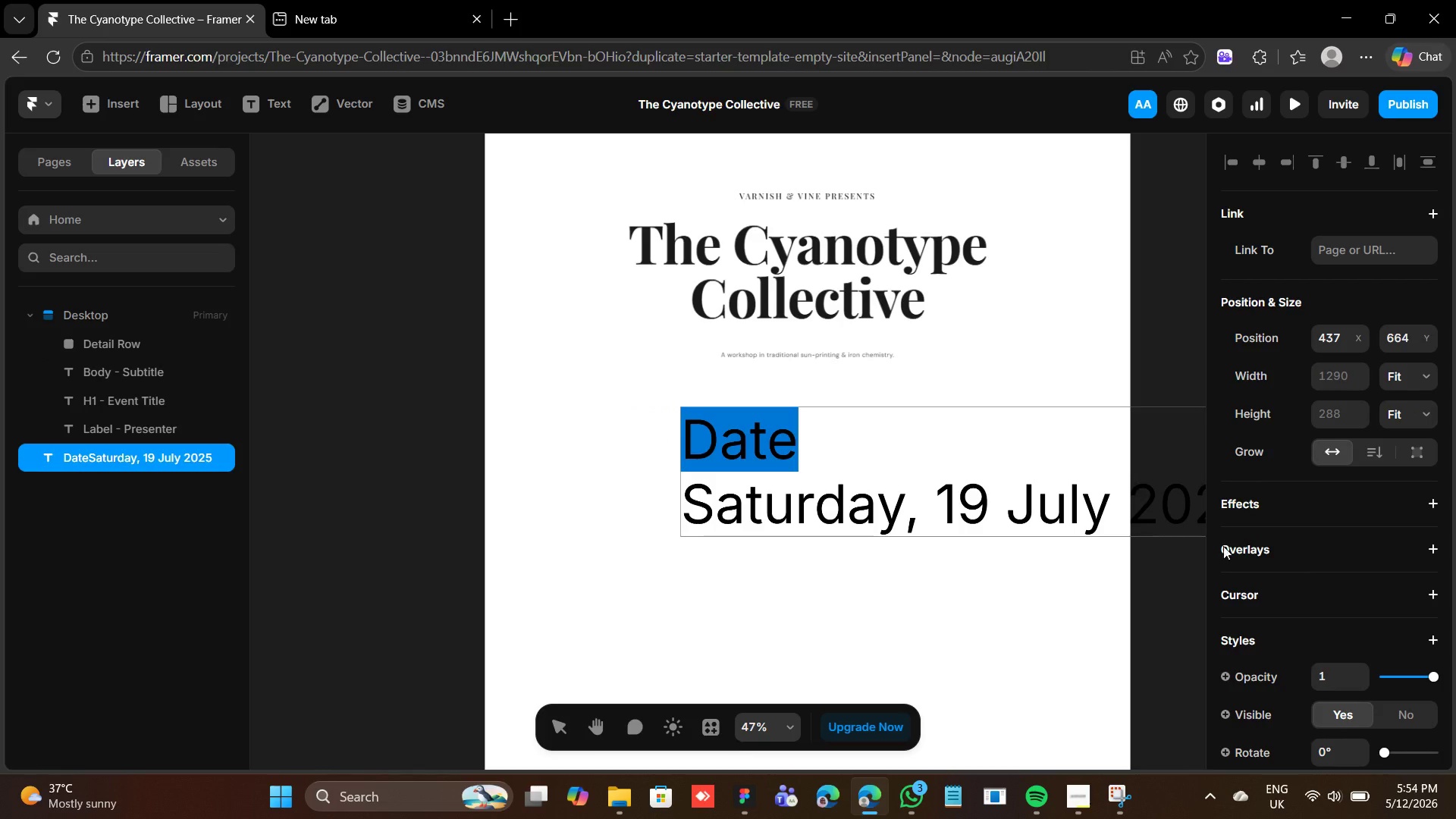 
scroll: coordinate [1329, 554], scroll_direction: down, amount: 6.0
 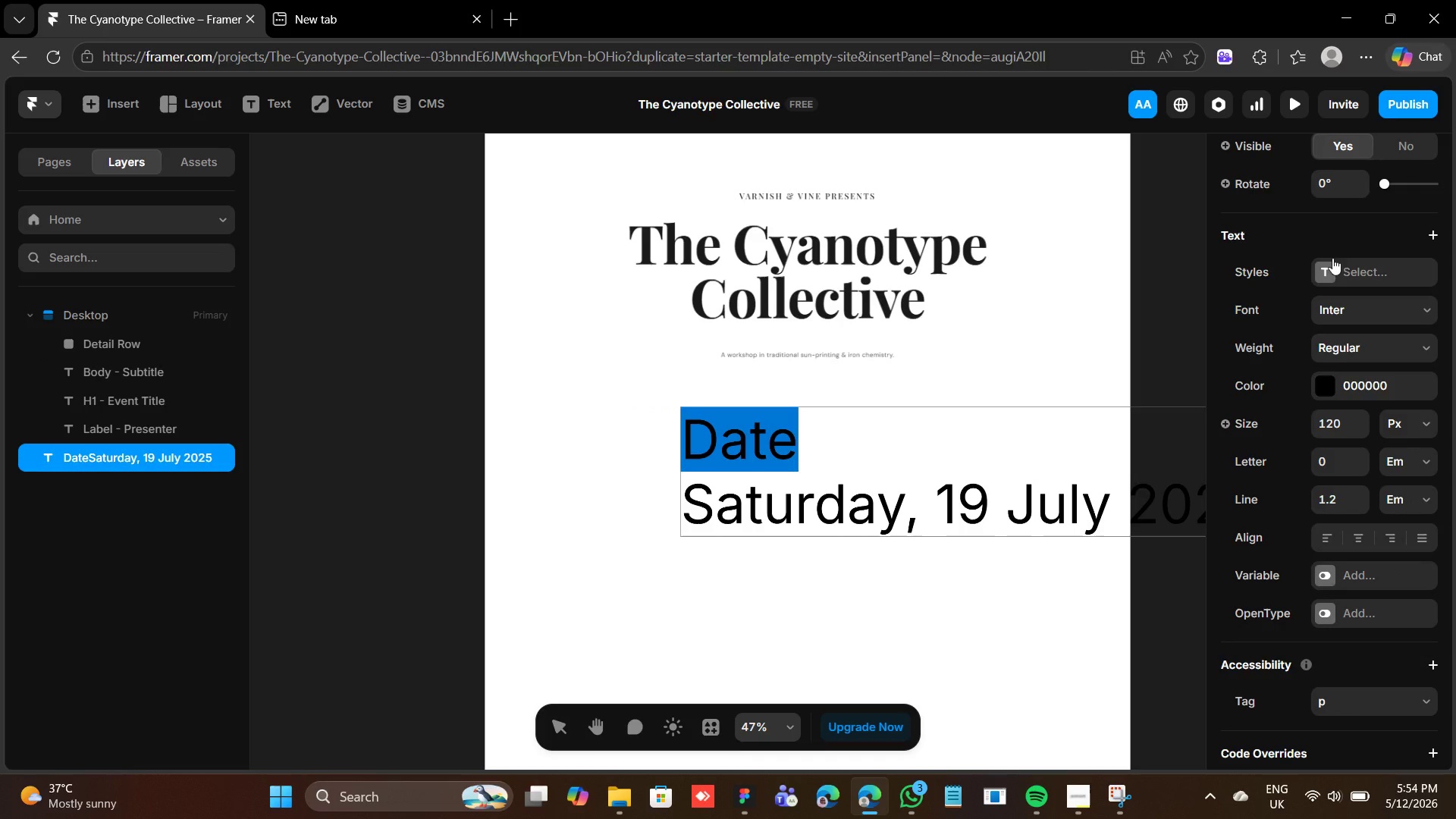 
left_click([1323, 265])
 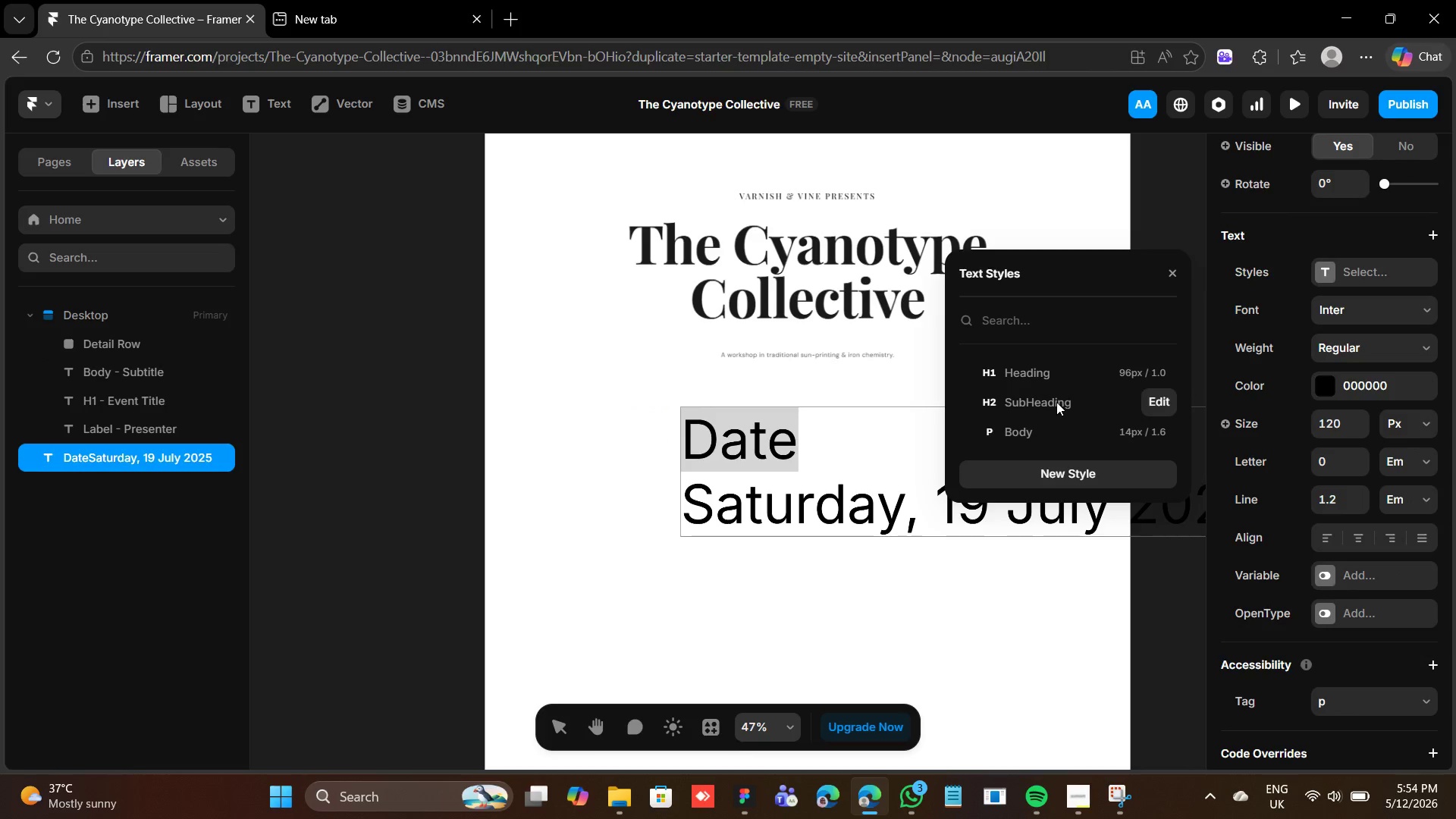 
left_click([1056, 399])
 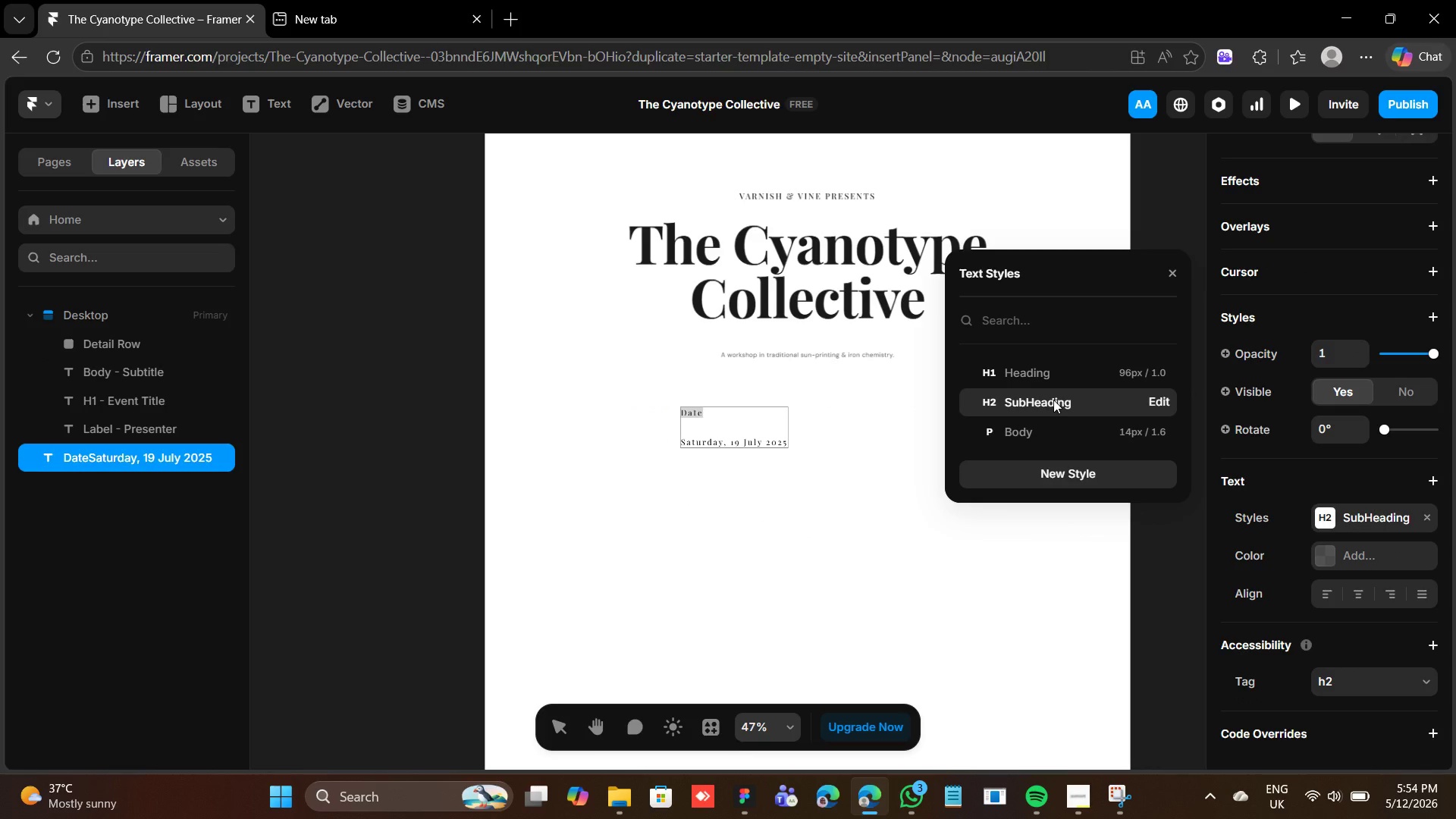 
wait(8.96)
 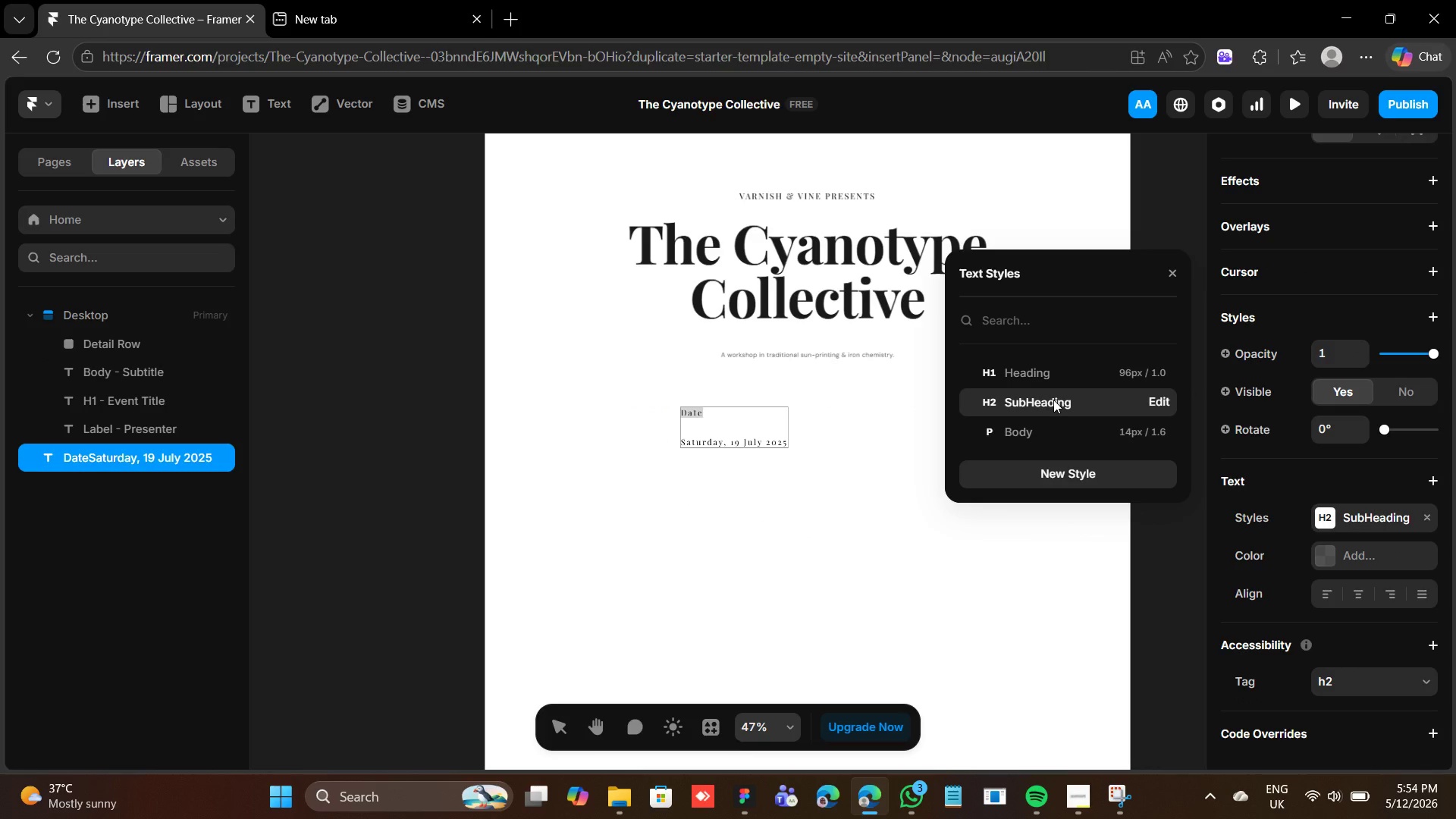 
mouse_move([1404, 532])
 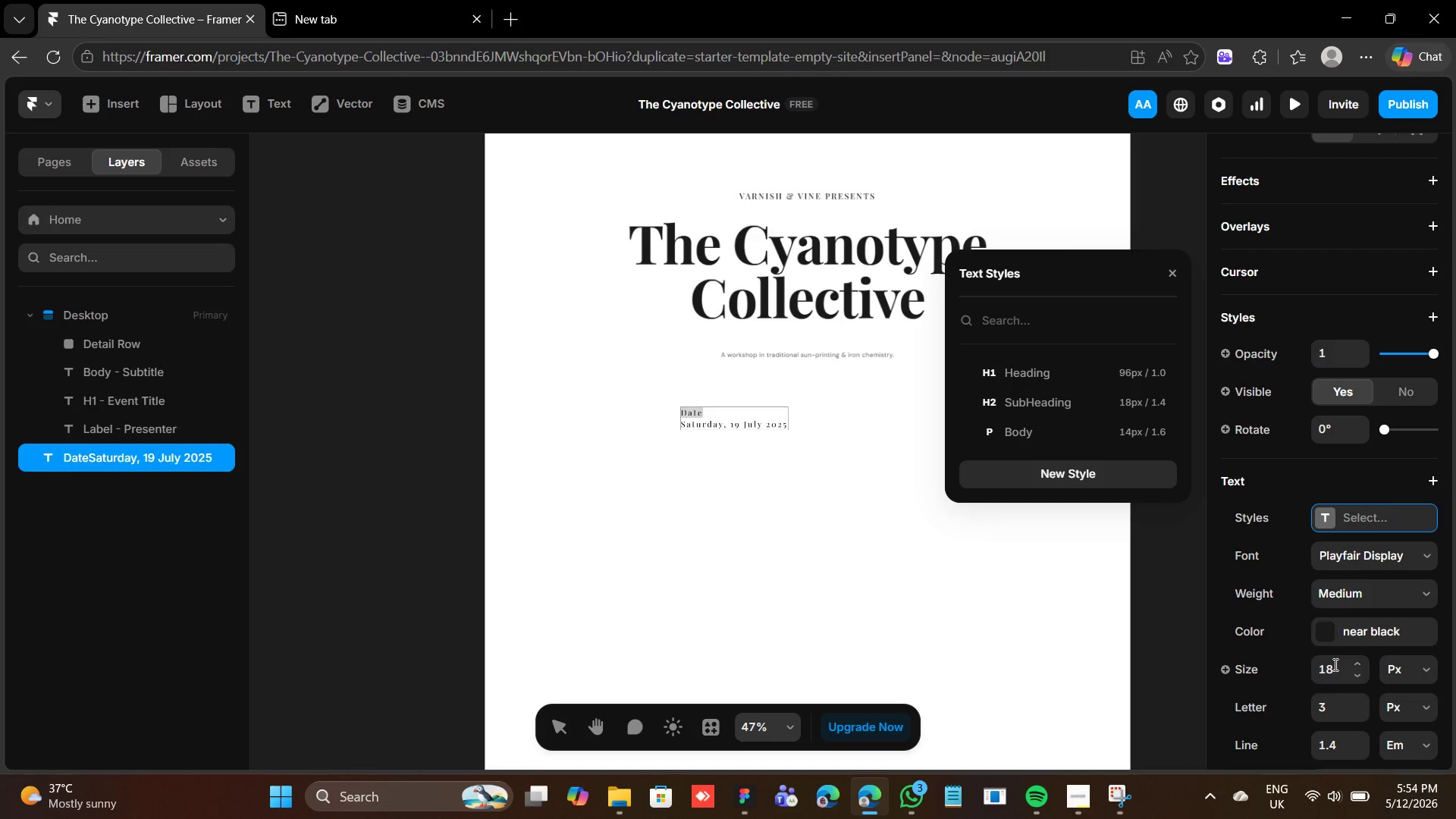 
left_click([1336, 664])
 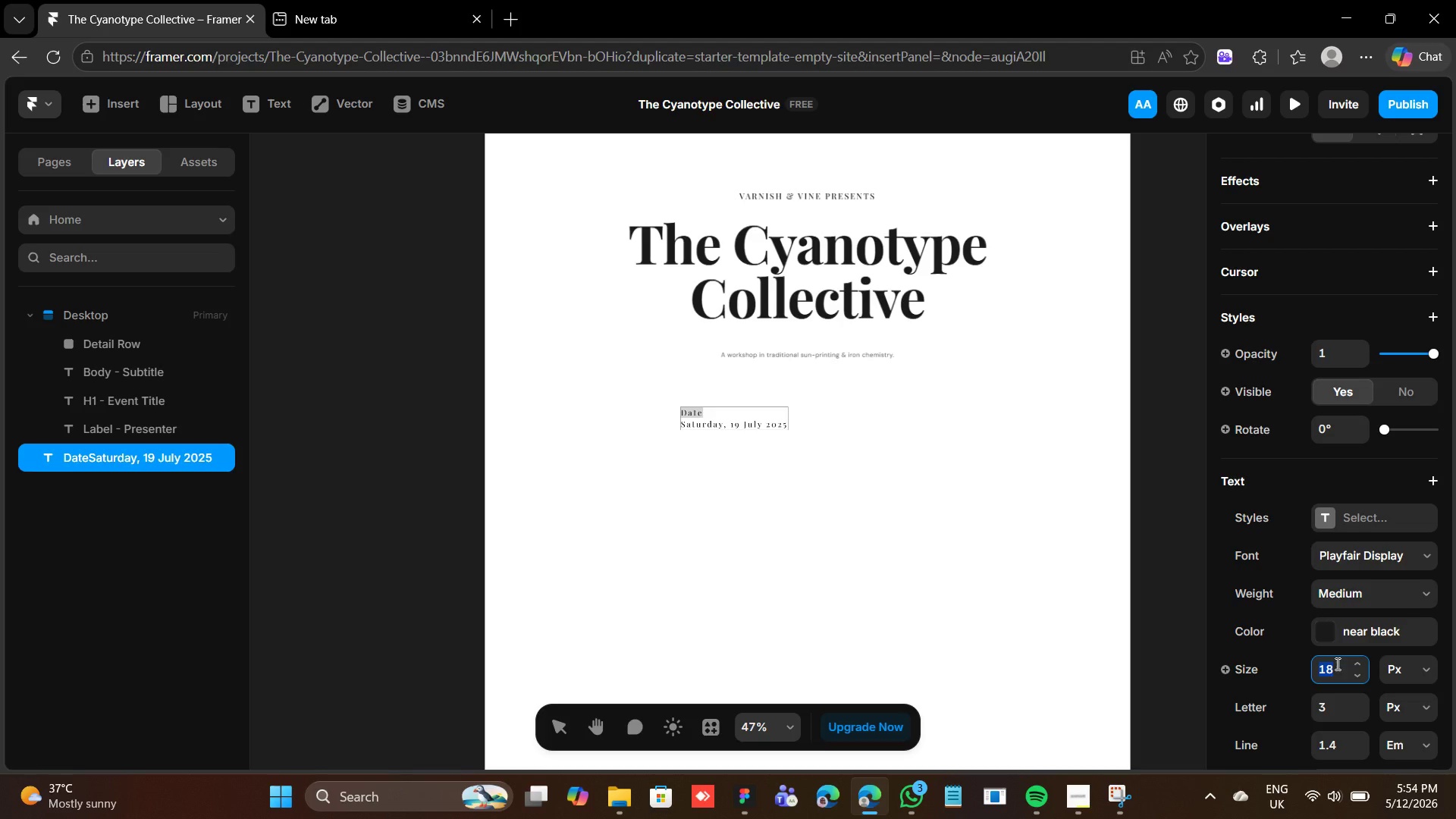 
type(10)
 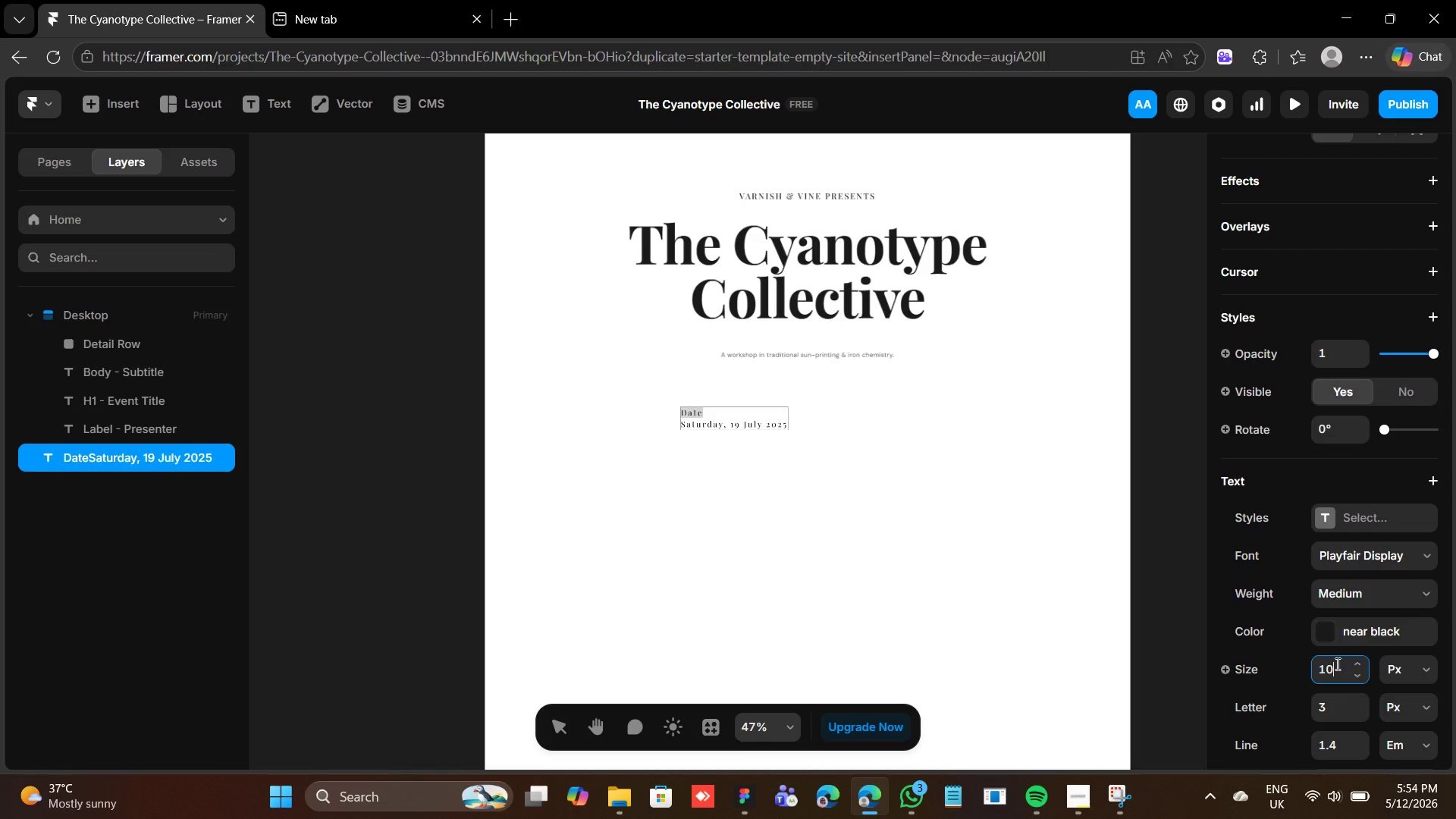 
left_click([1329, 706])
 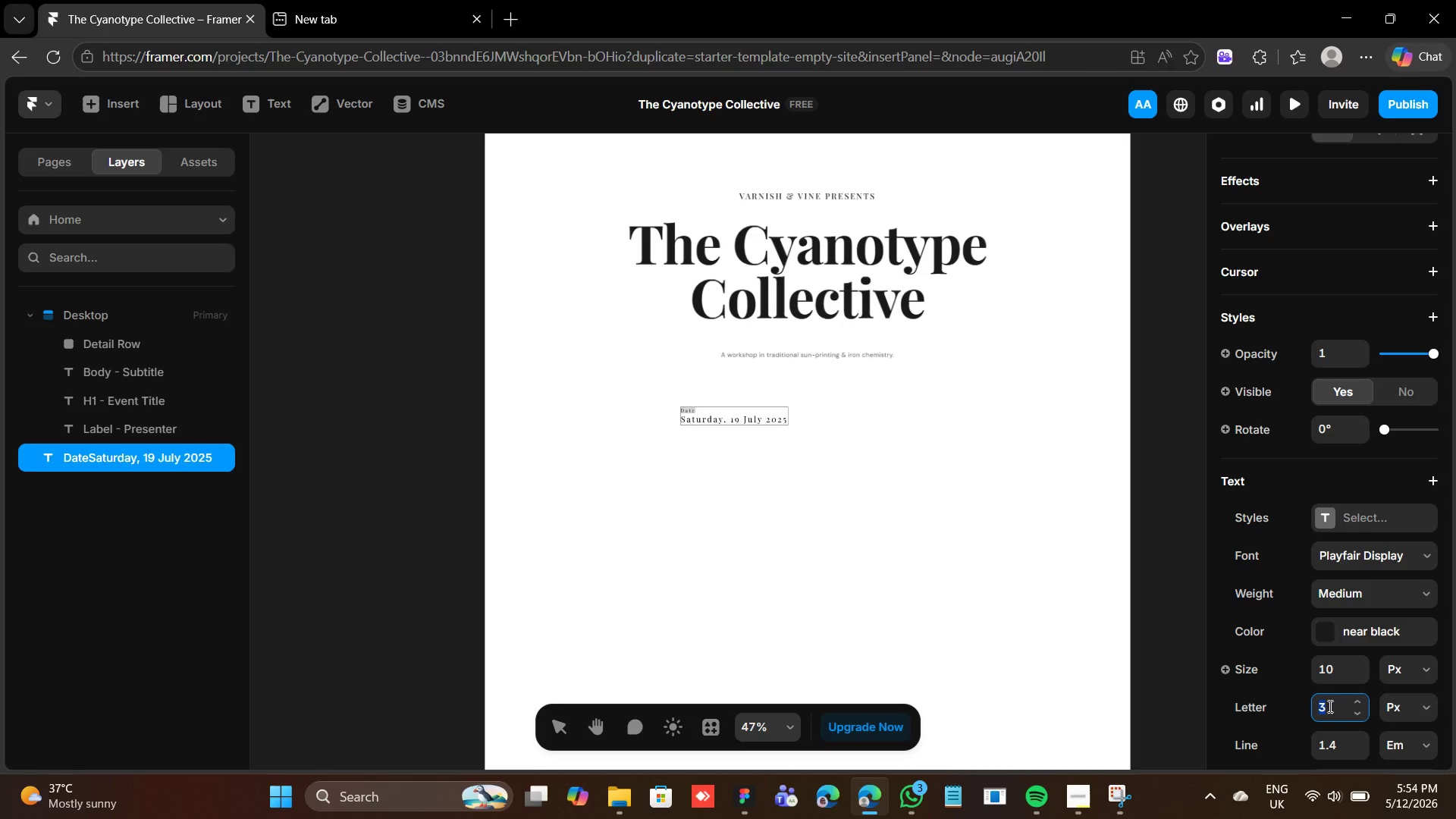 
key(4)
 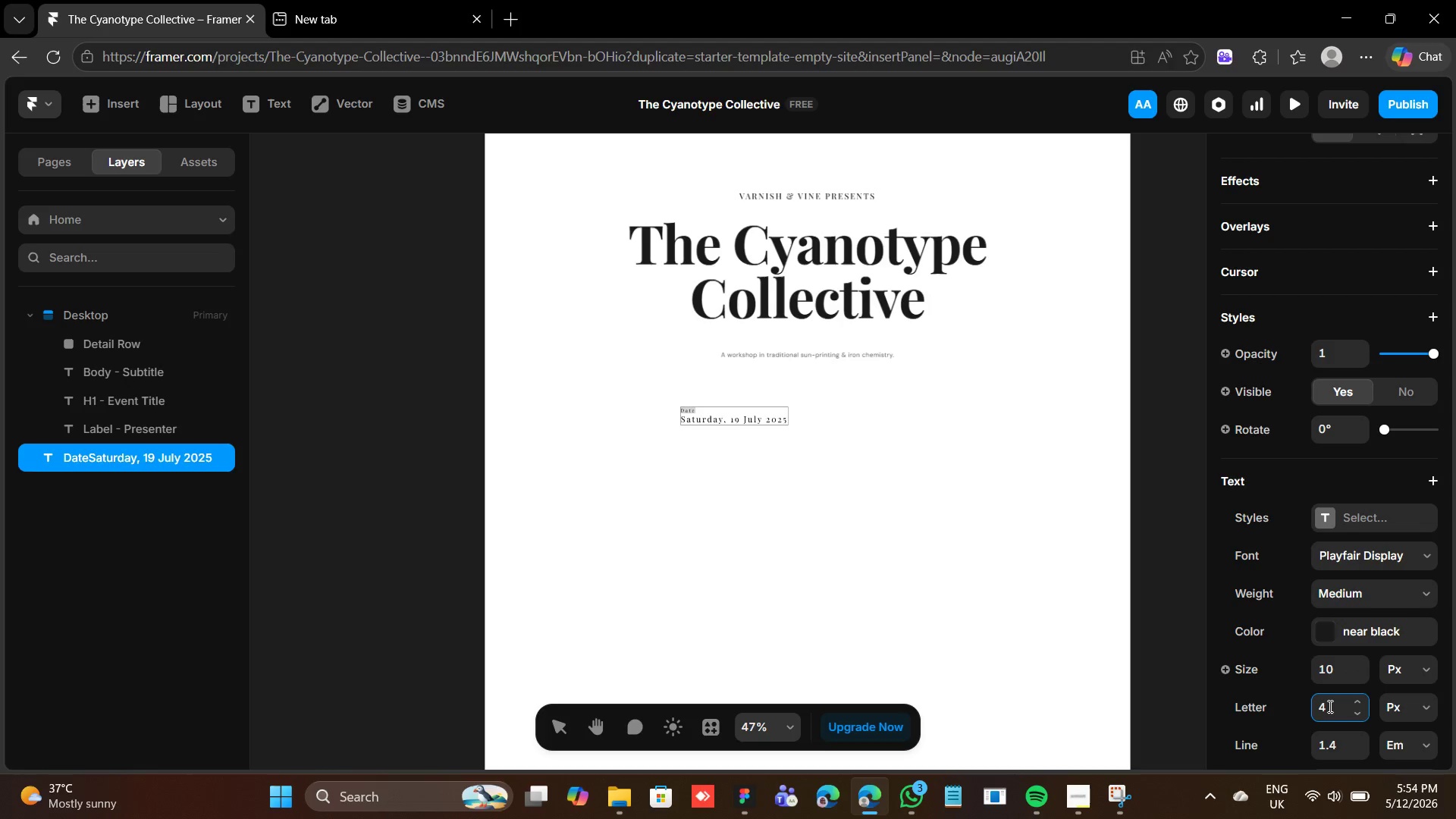 
key(Enter)
 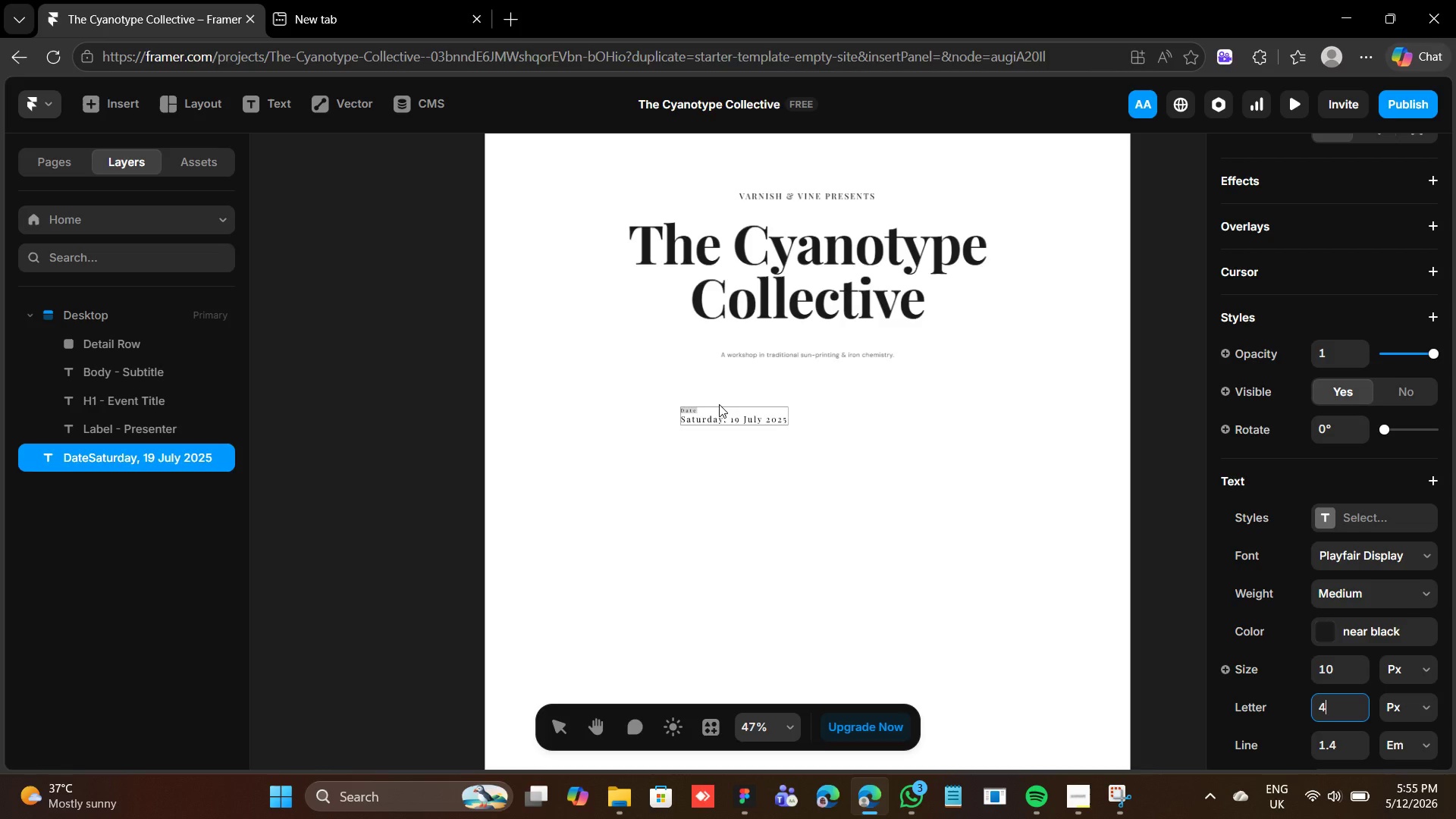 
wait(10.59)
 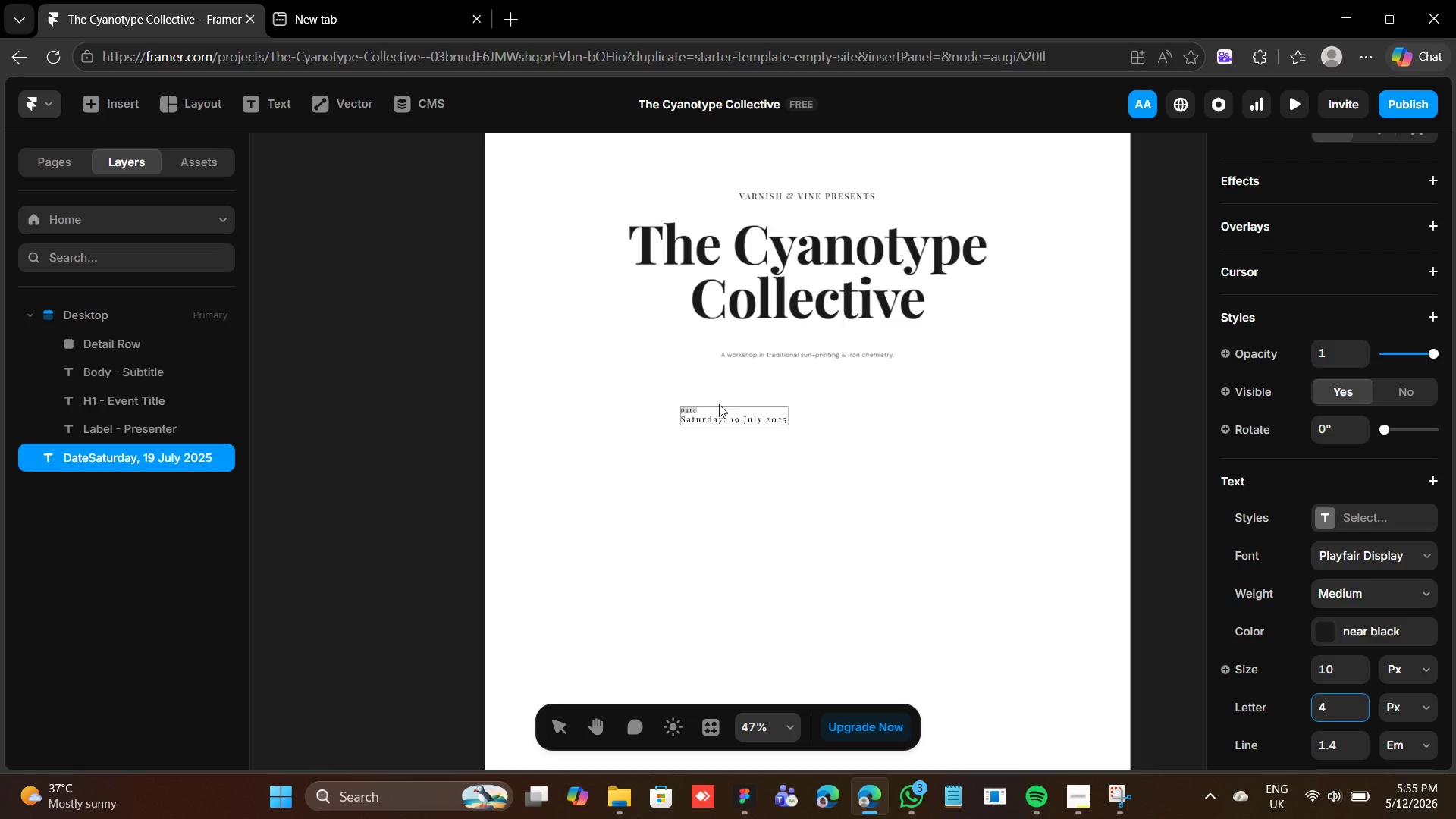 
double_click([613, 427])
 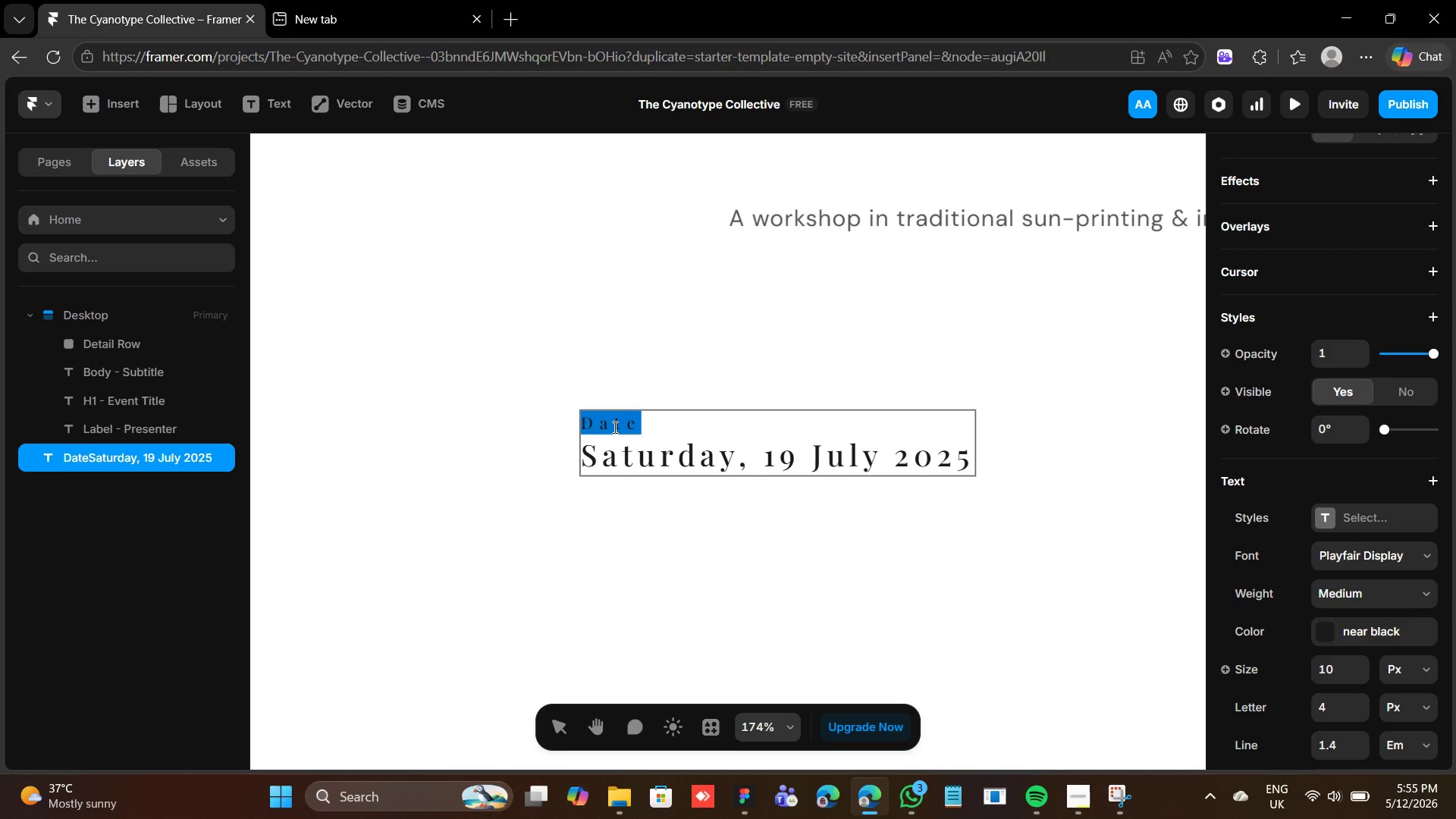 
type(DATE)
 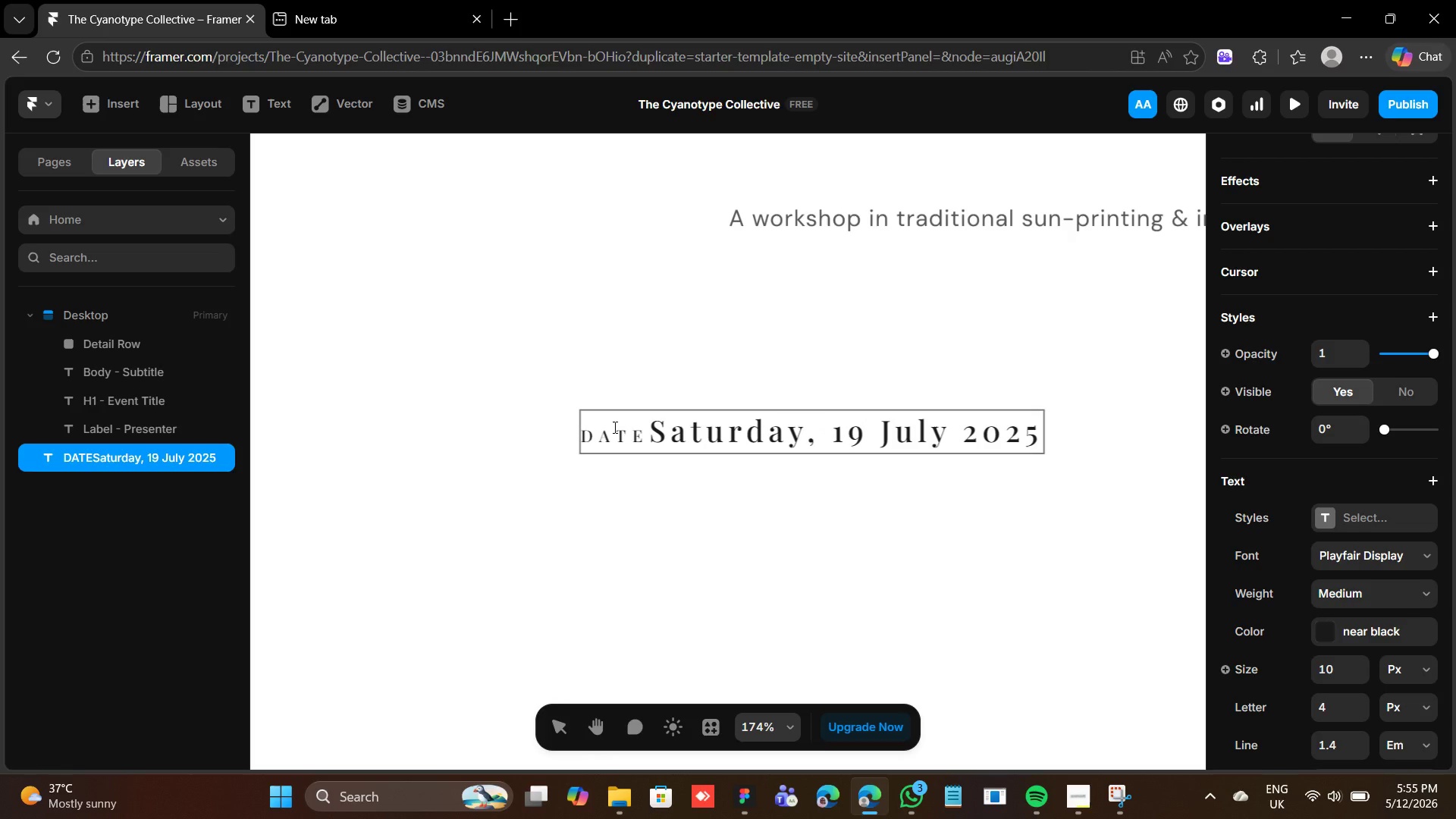 
key(Enter)
 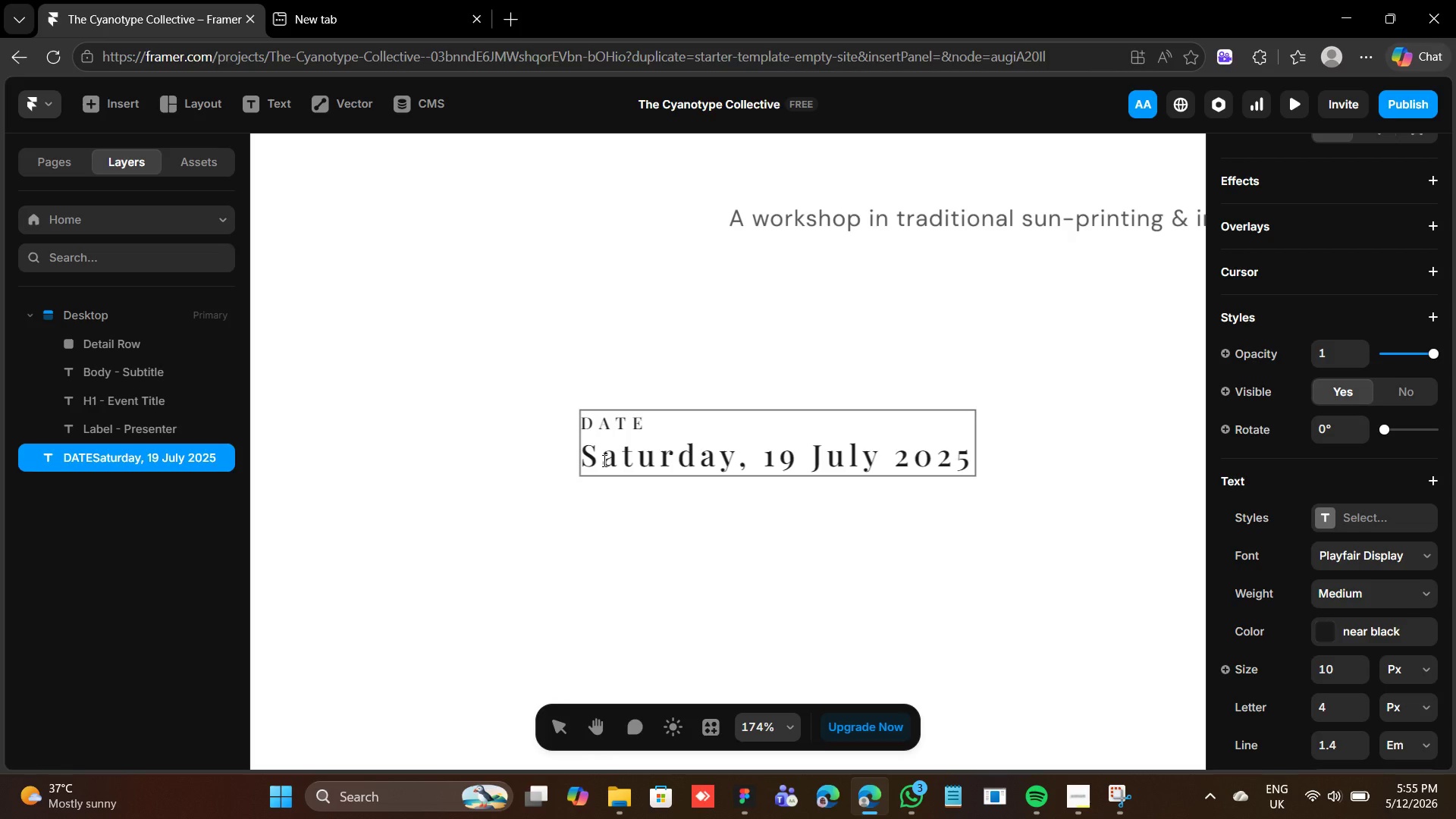 
wait(15.14)
 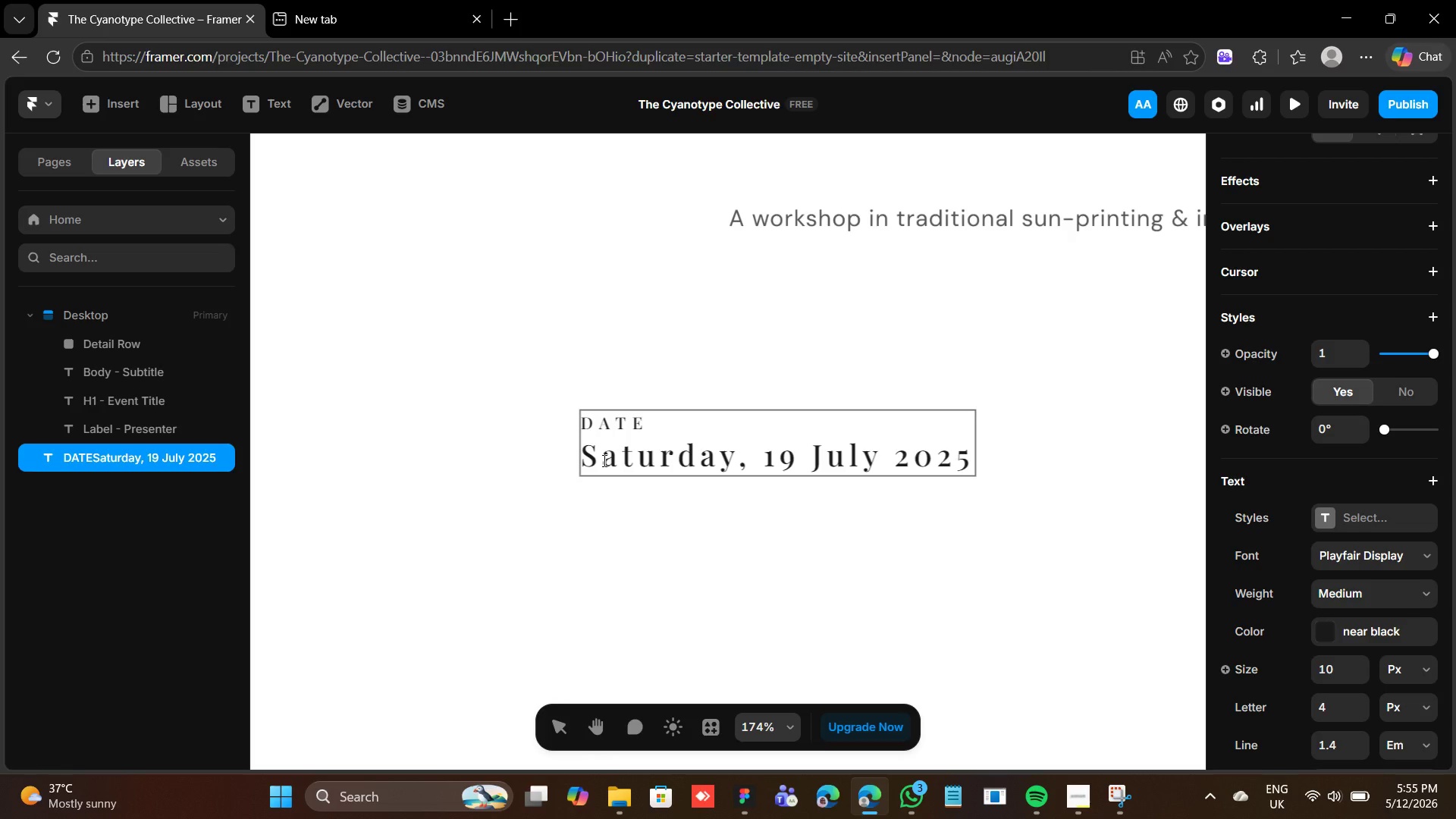 
left_click_drag(start_coordinate=[582, 456], to_coordinate=[1004, 471])
 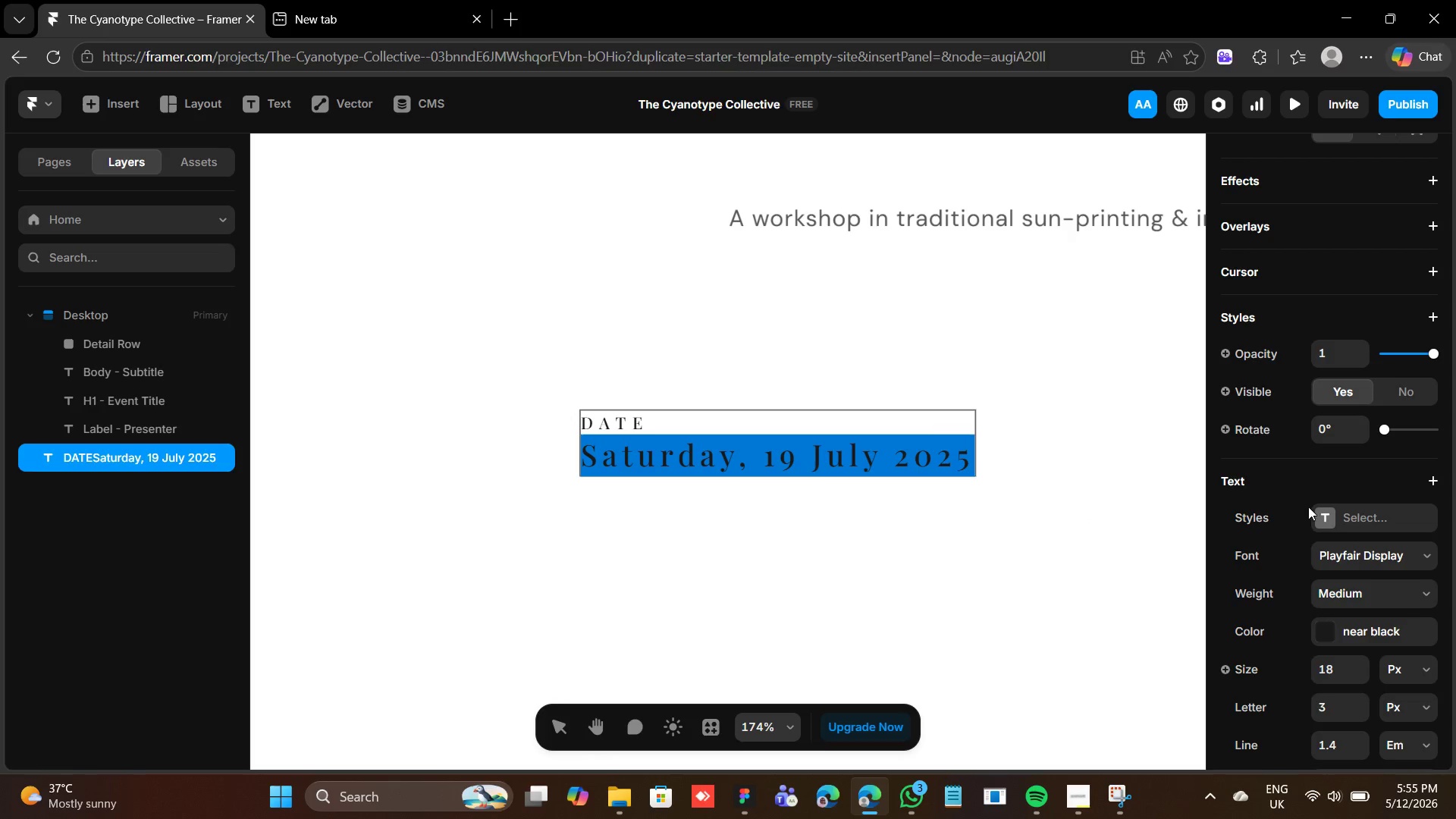 
left_click([1320, 515])
 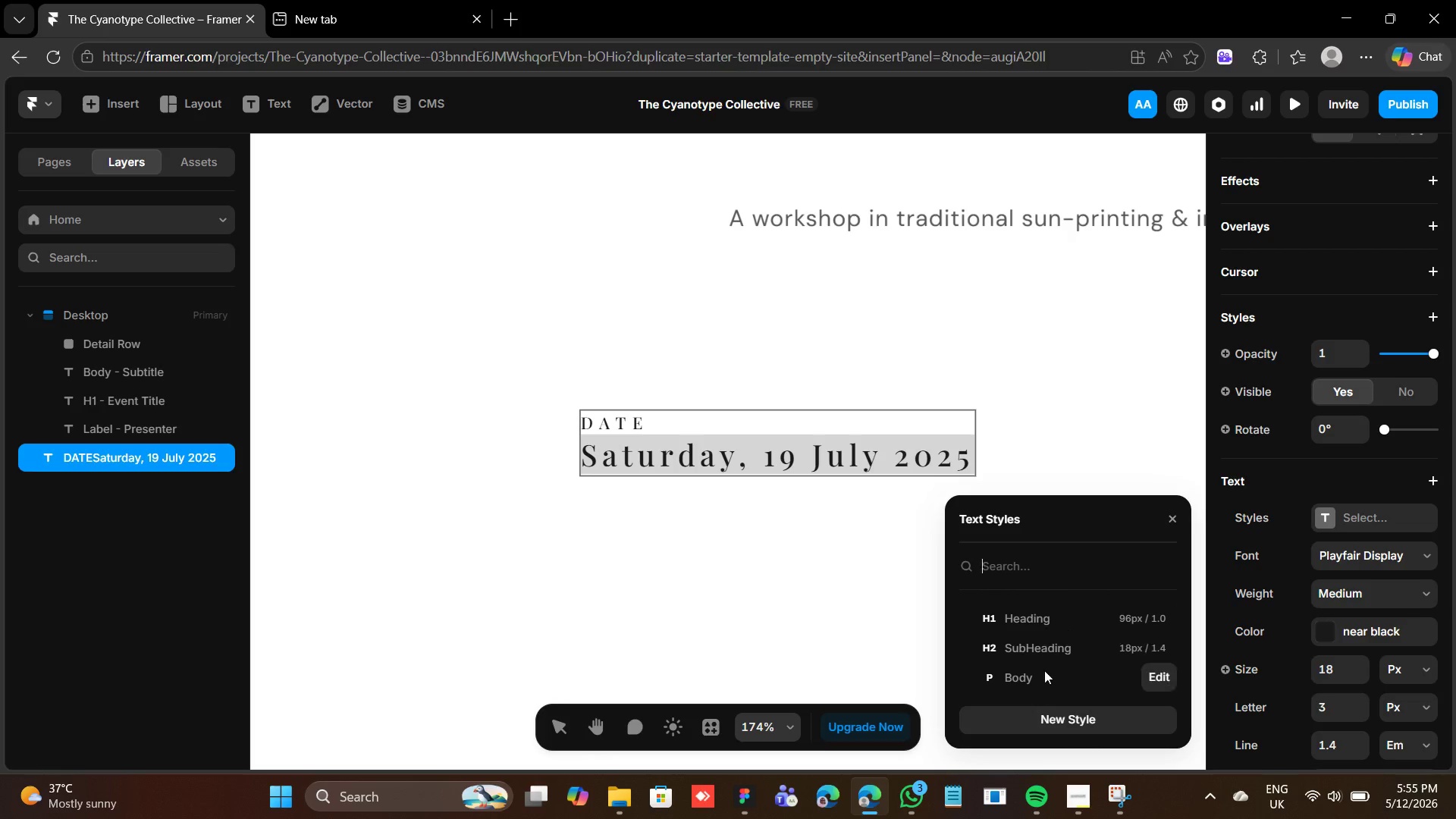 
left_click([1046, 673])
 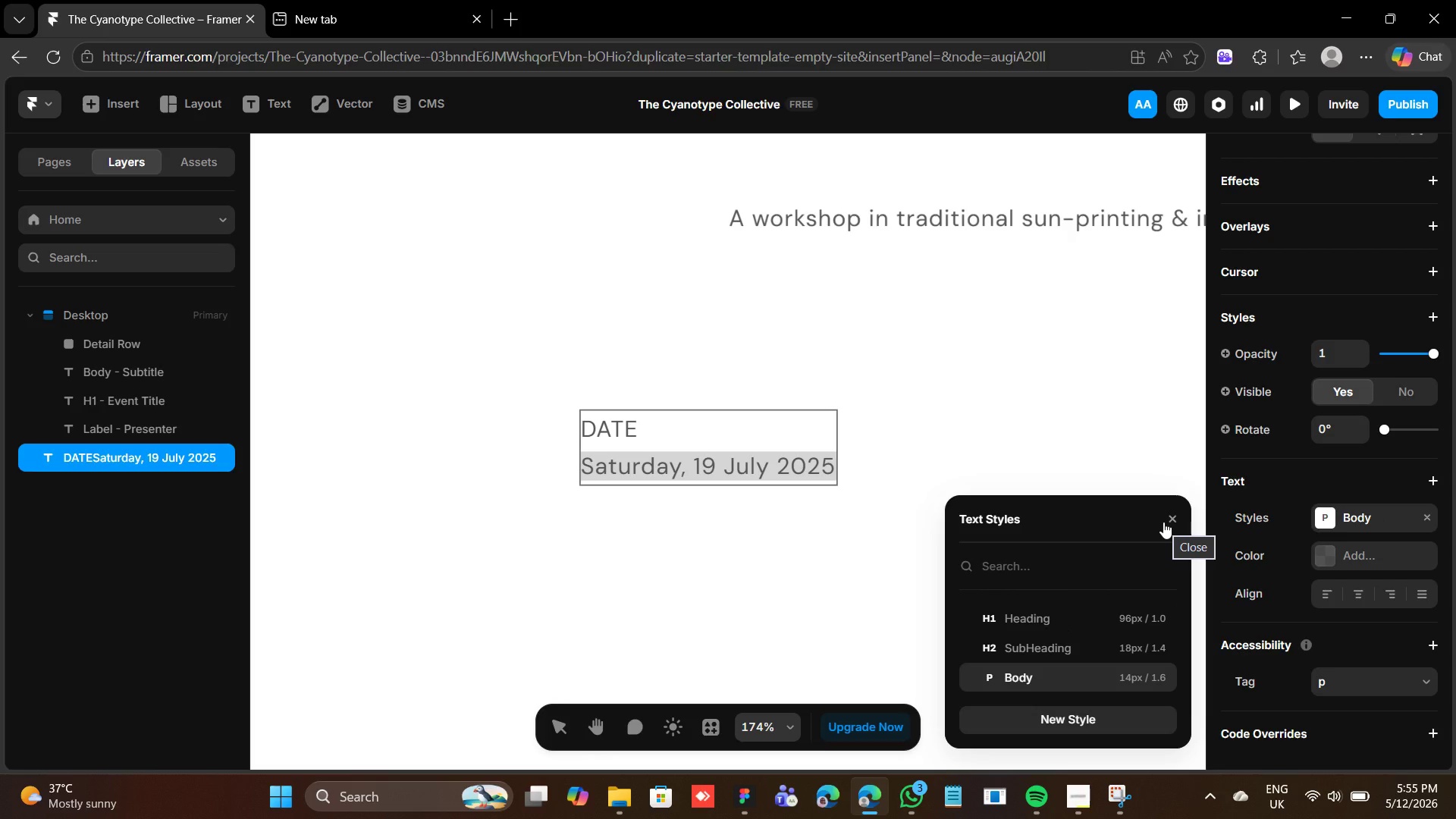 
left_click([1164, 520])
 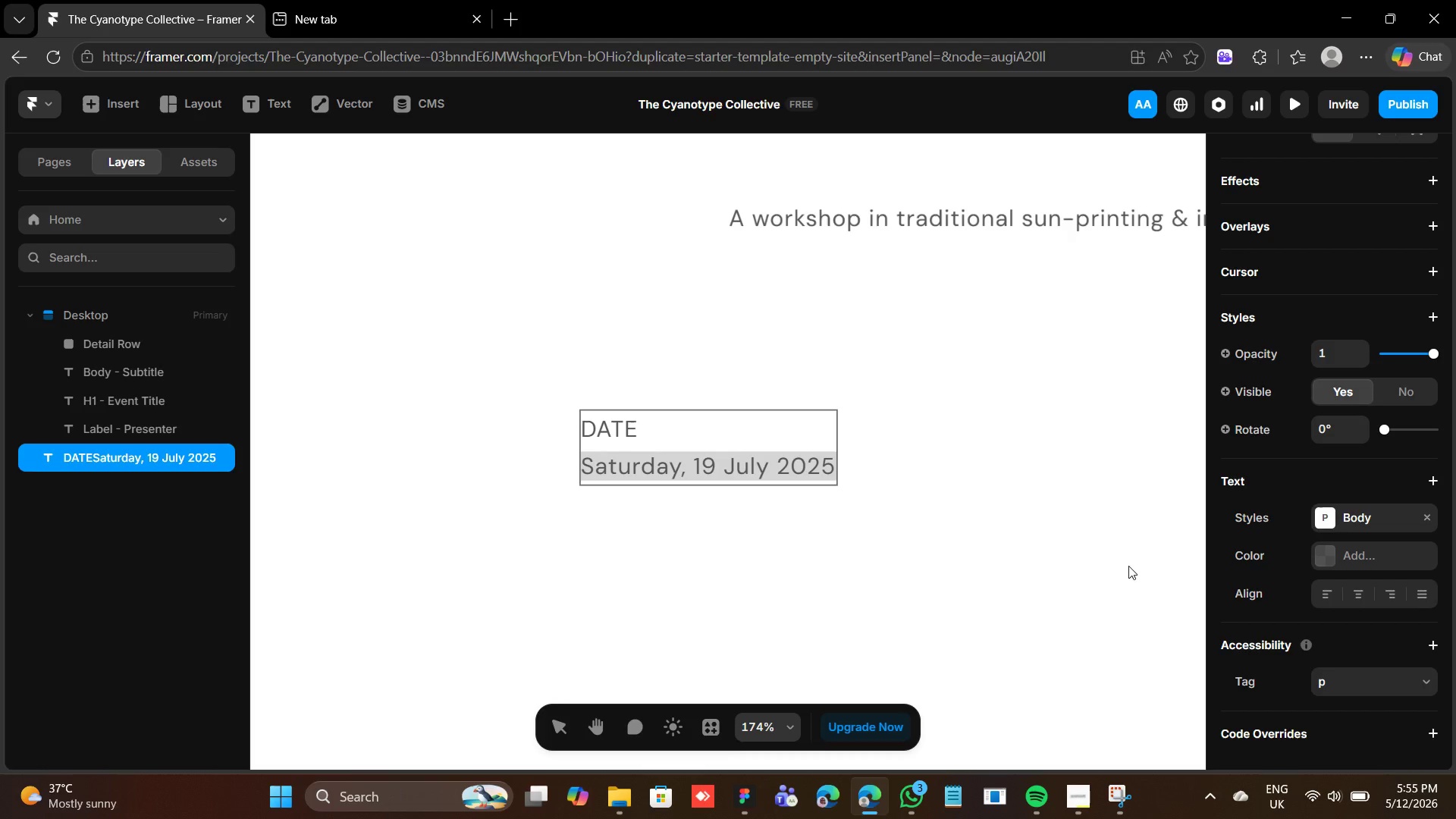 
wait(5.58)
 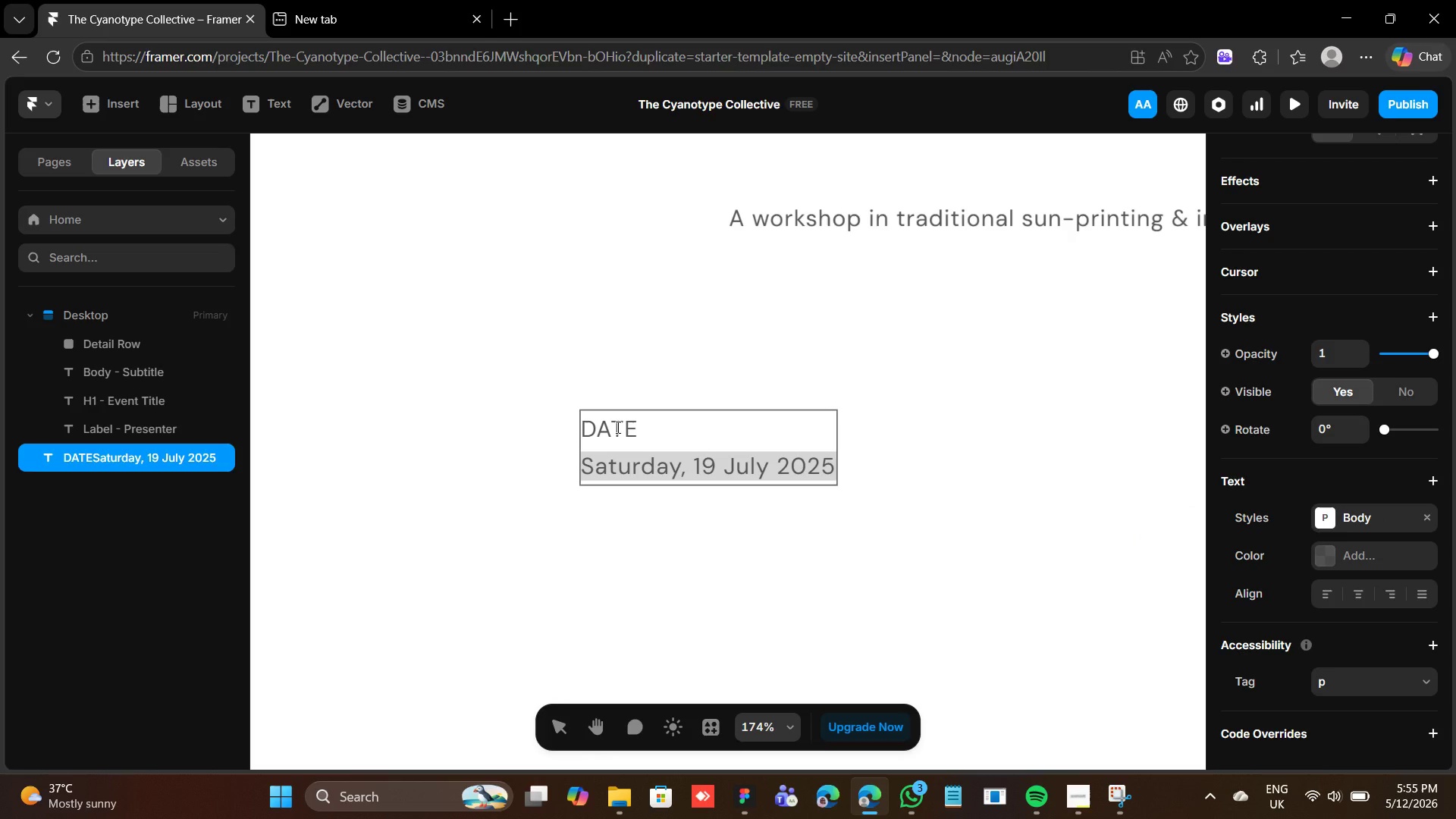 
left_click([1322, 551])
 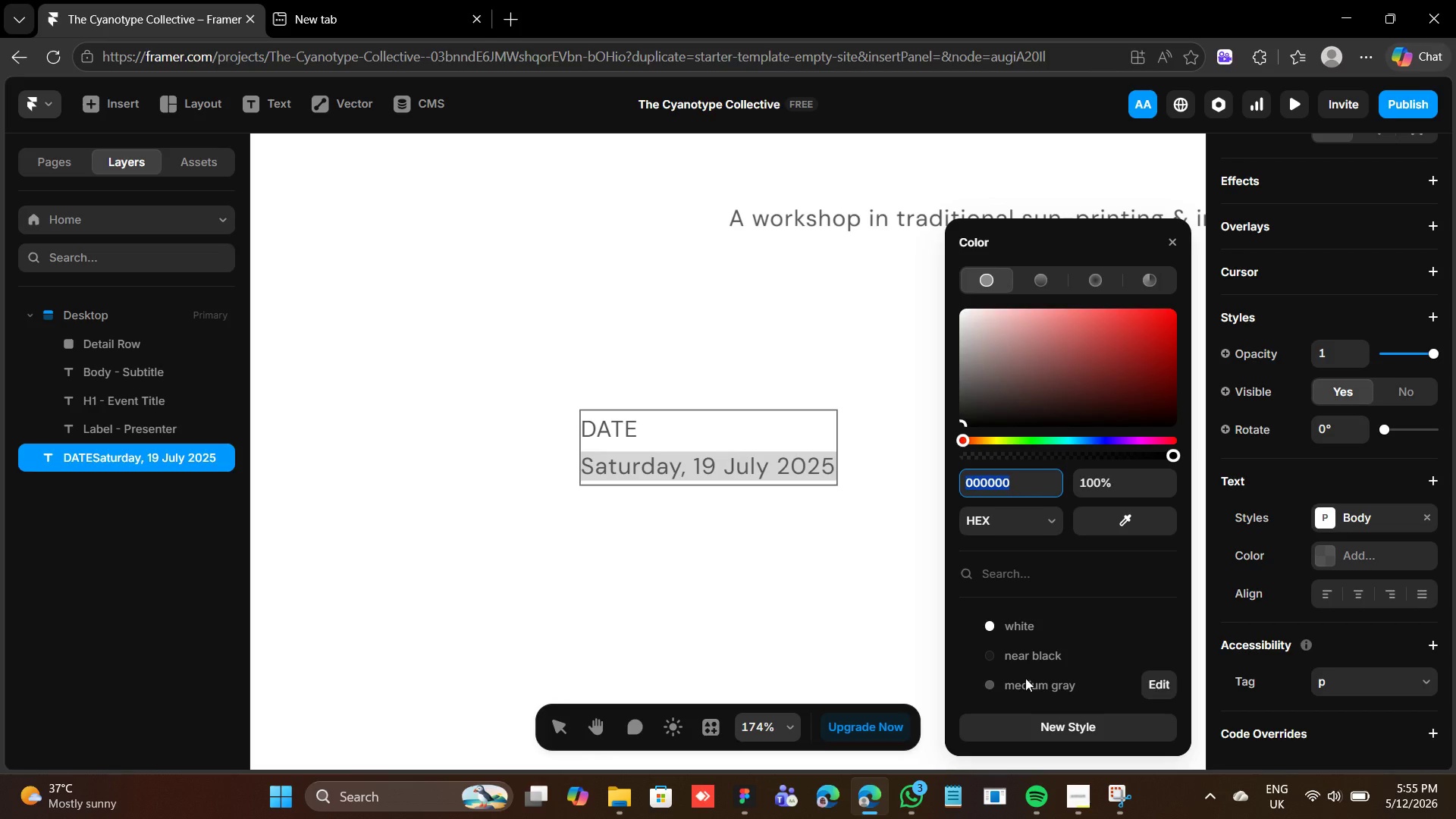 
left_click([1023, 662])
 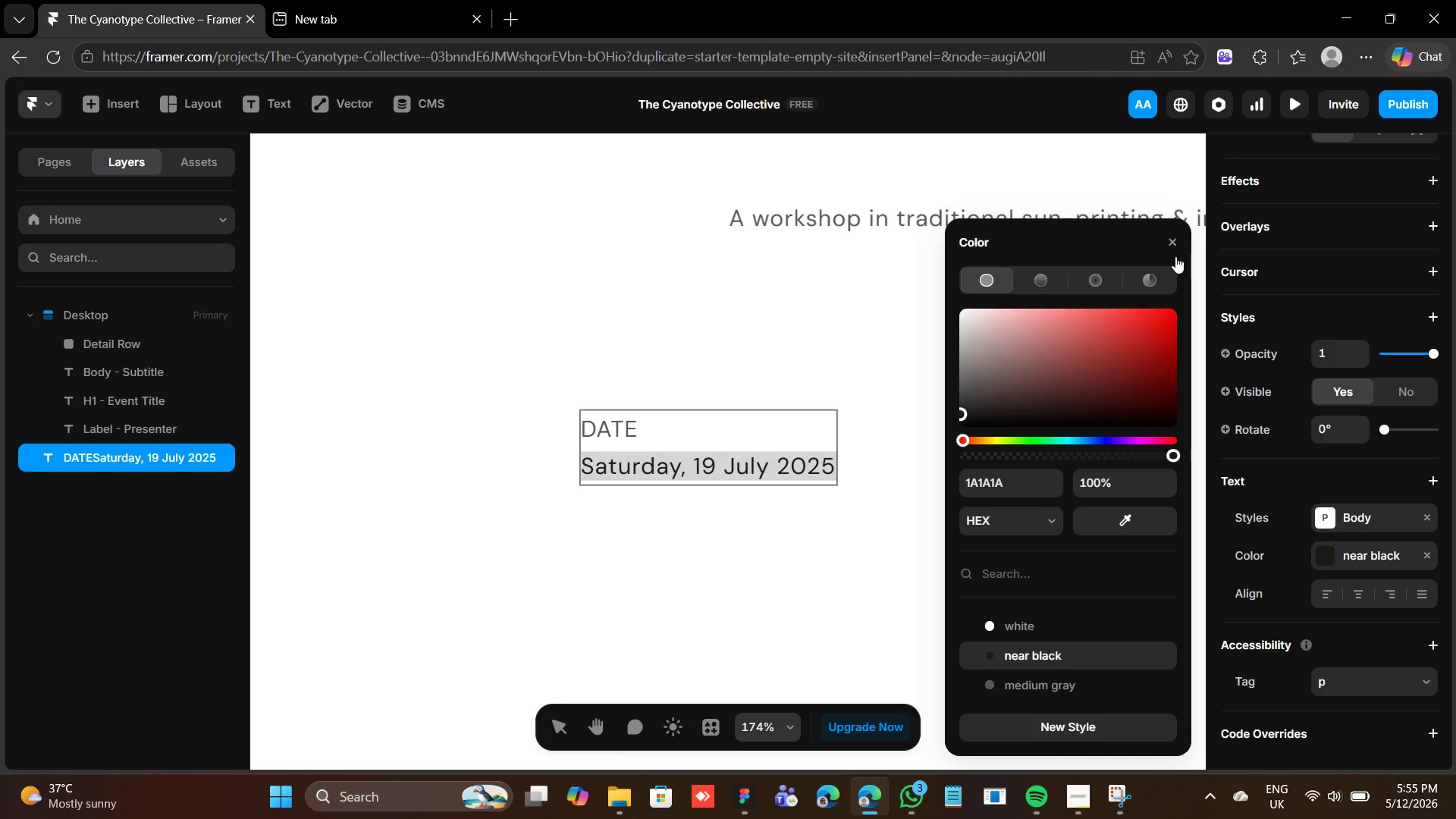 
left_click([1175, 248])
 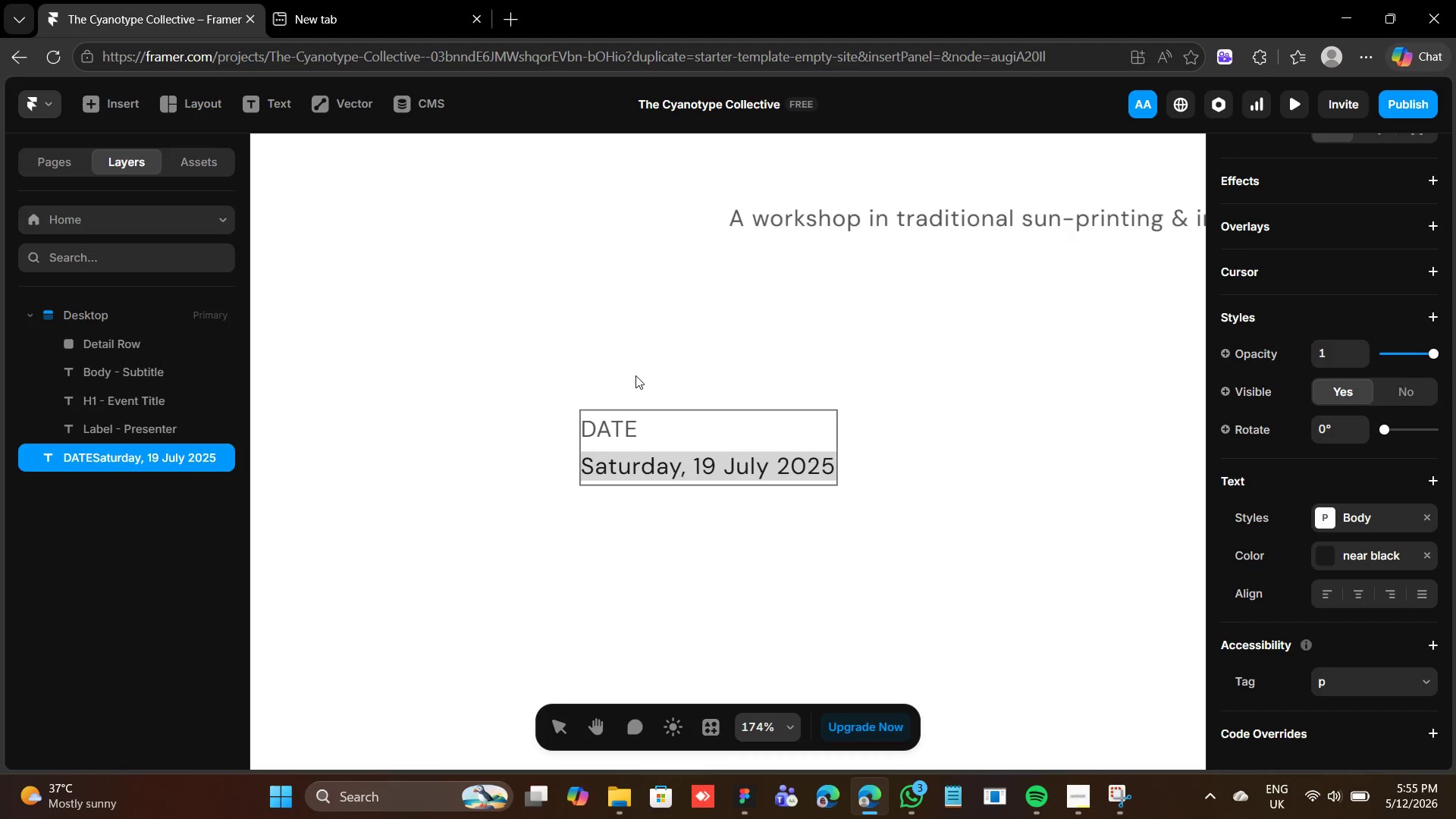 
double_click([615, 428])
 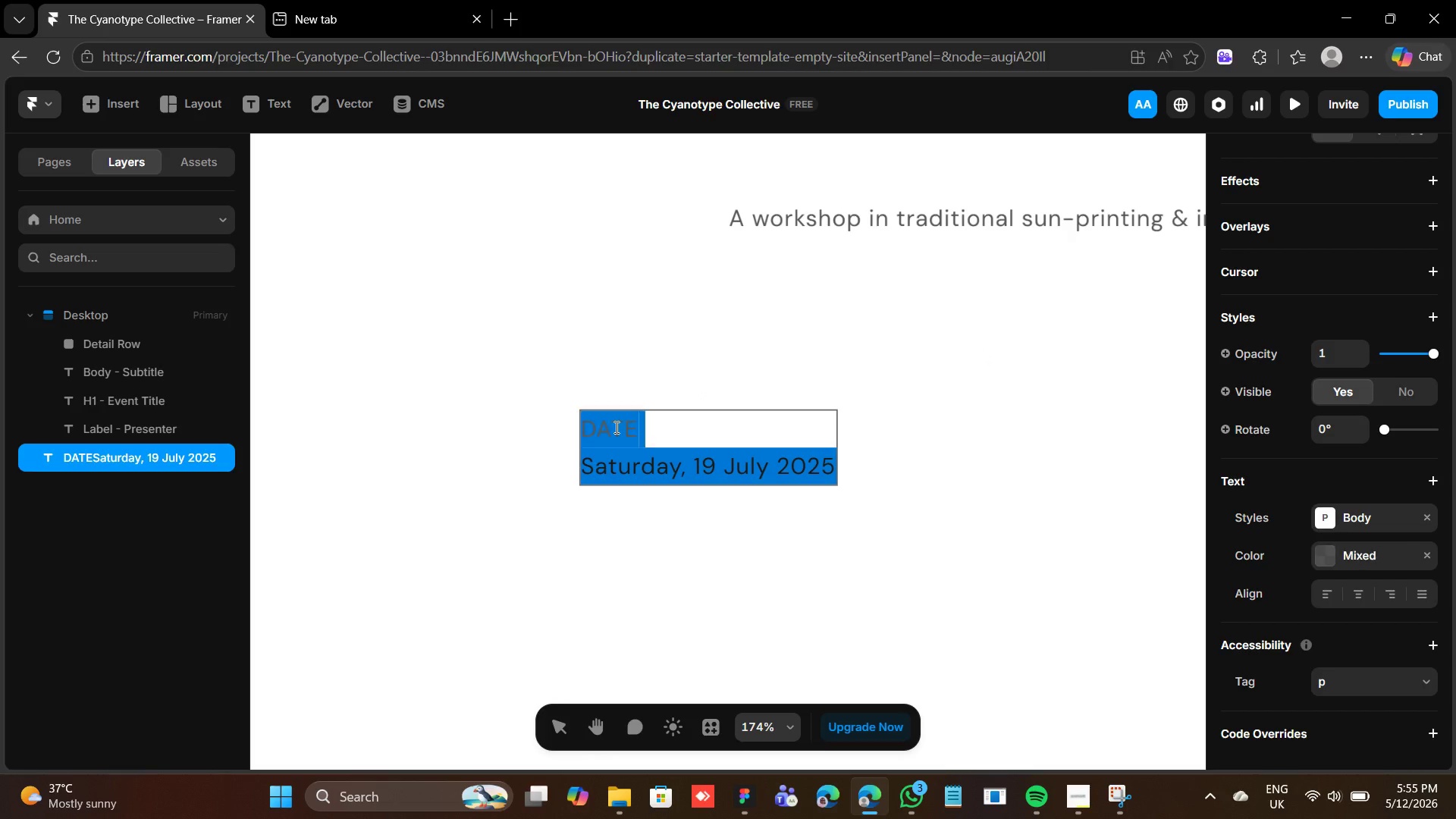 
triple_click([615, 427])
 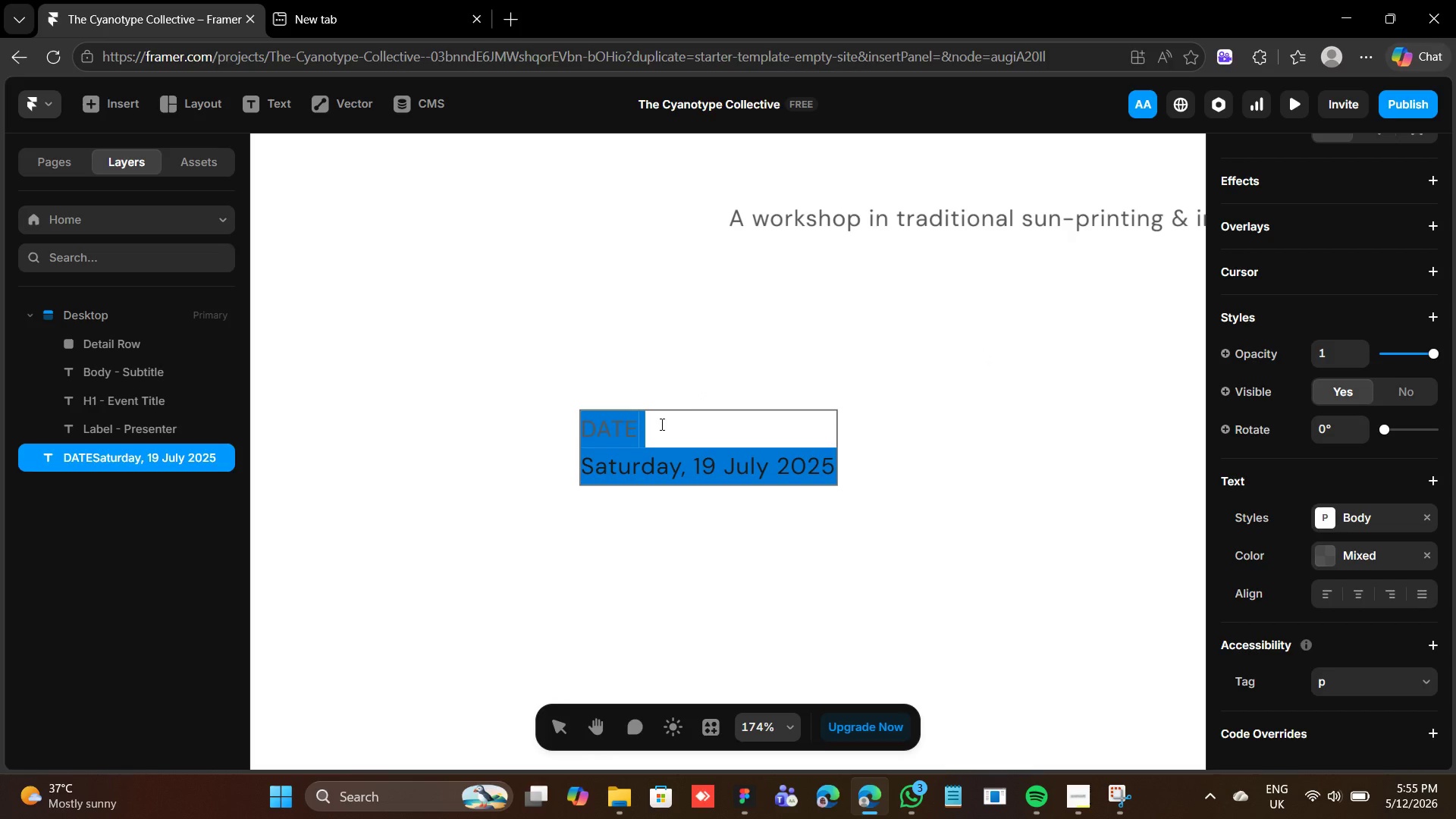 
double_click([655, 426])
 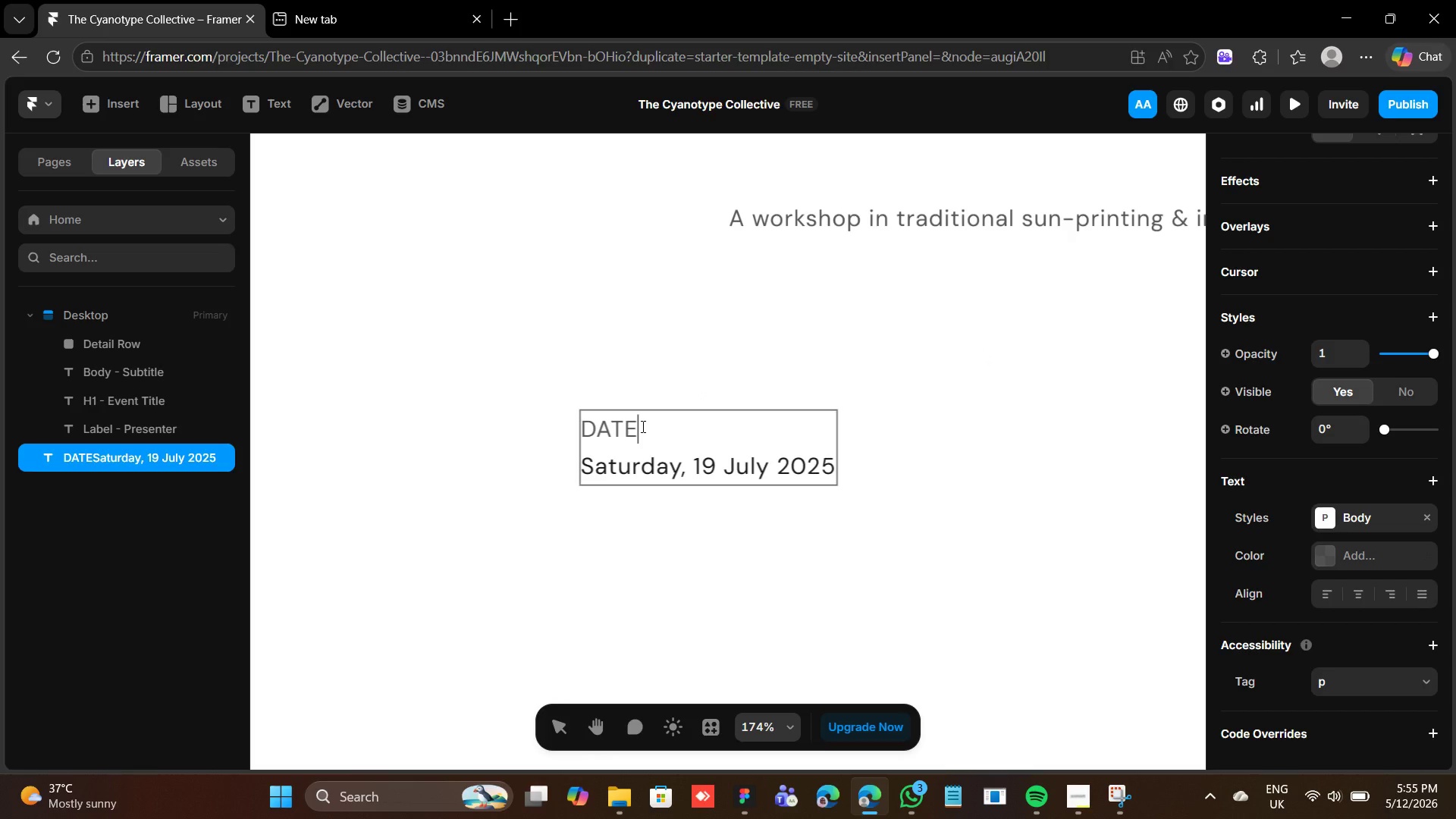 
left_click_drag(start_coordinate=[641, 426], to_coordinate=[587, 431])
 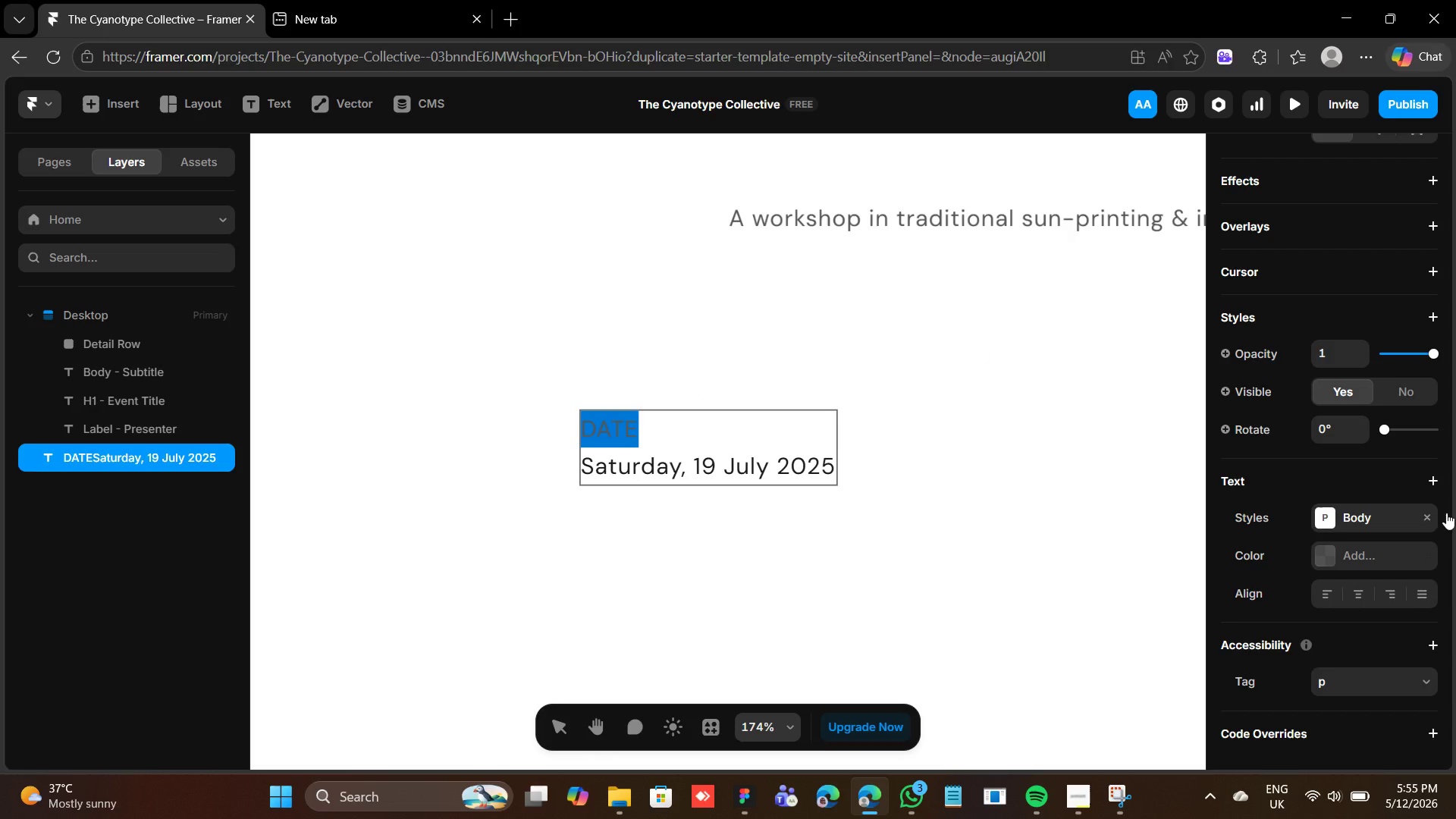 
left_click([1426, 513])
 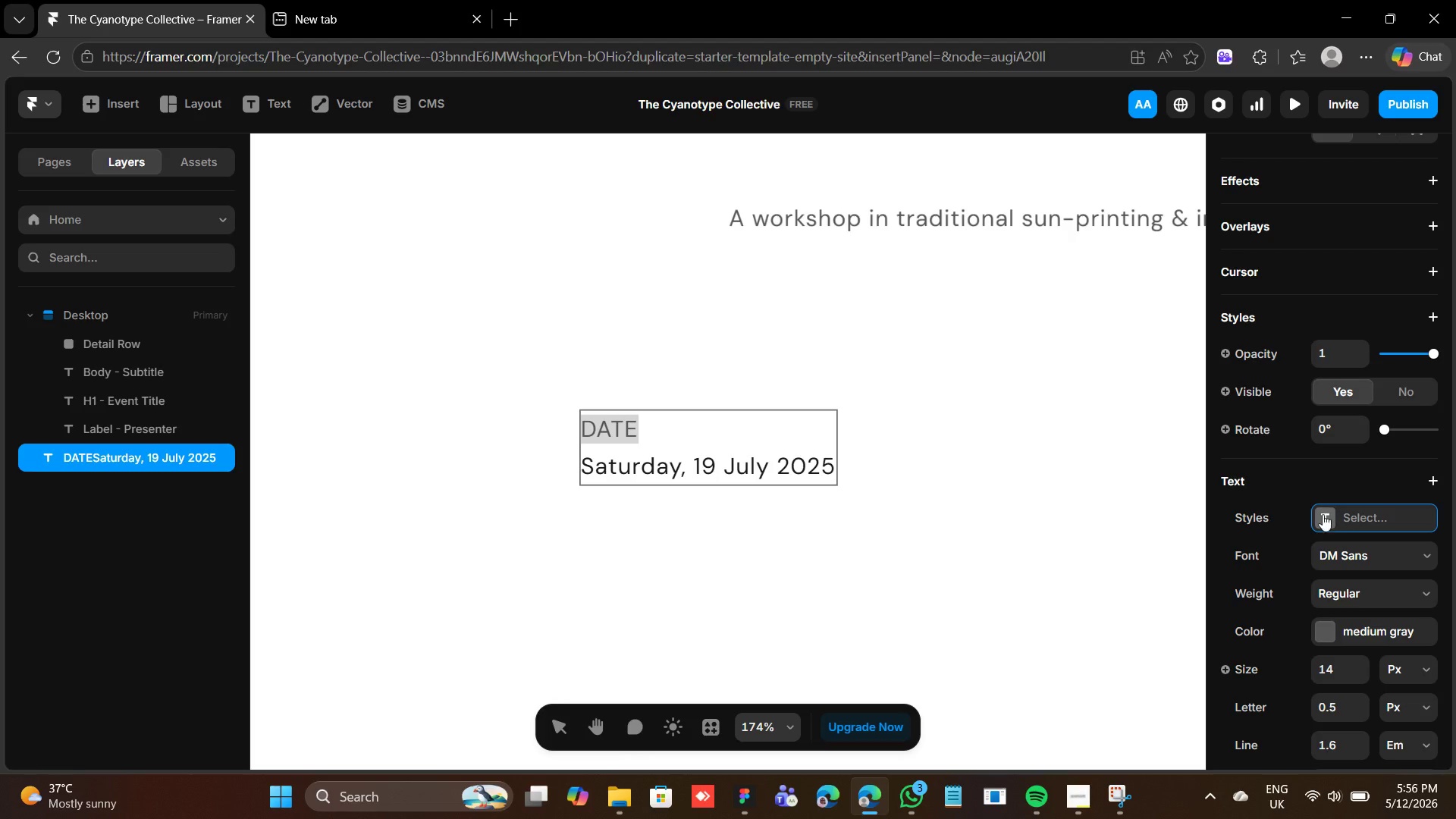 
left_click([1323, 510])
 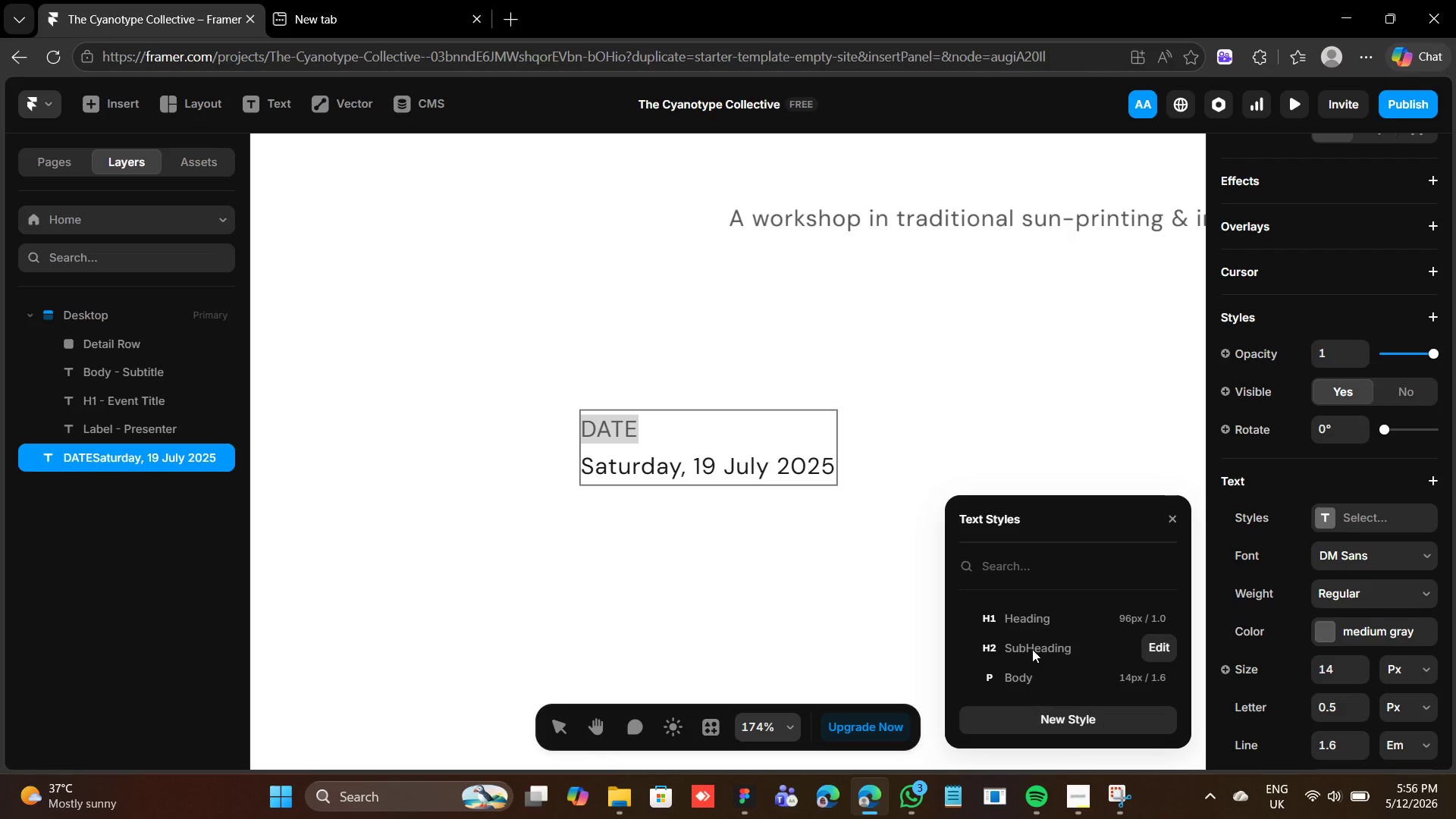 
left_click([1031, 648])
 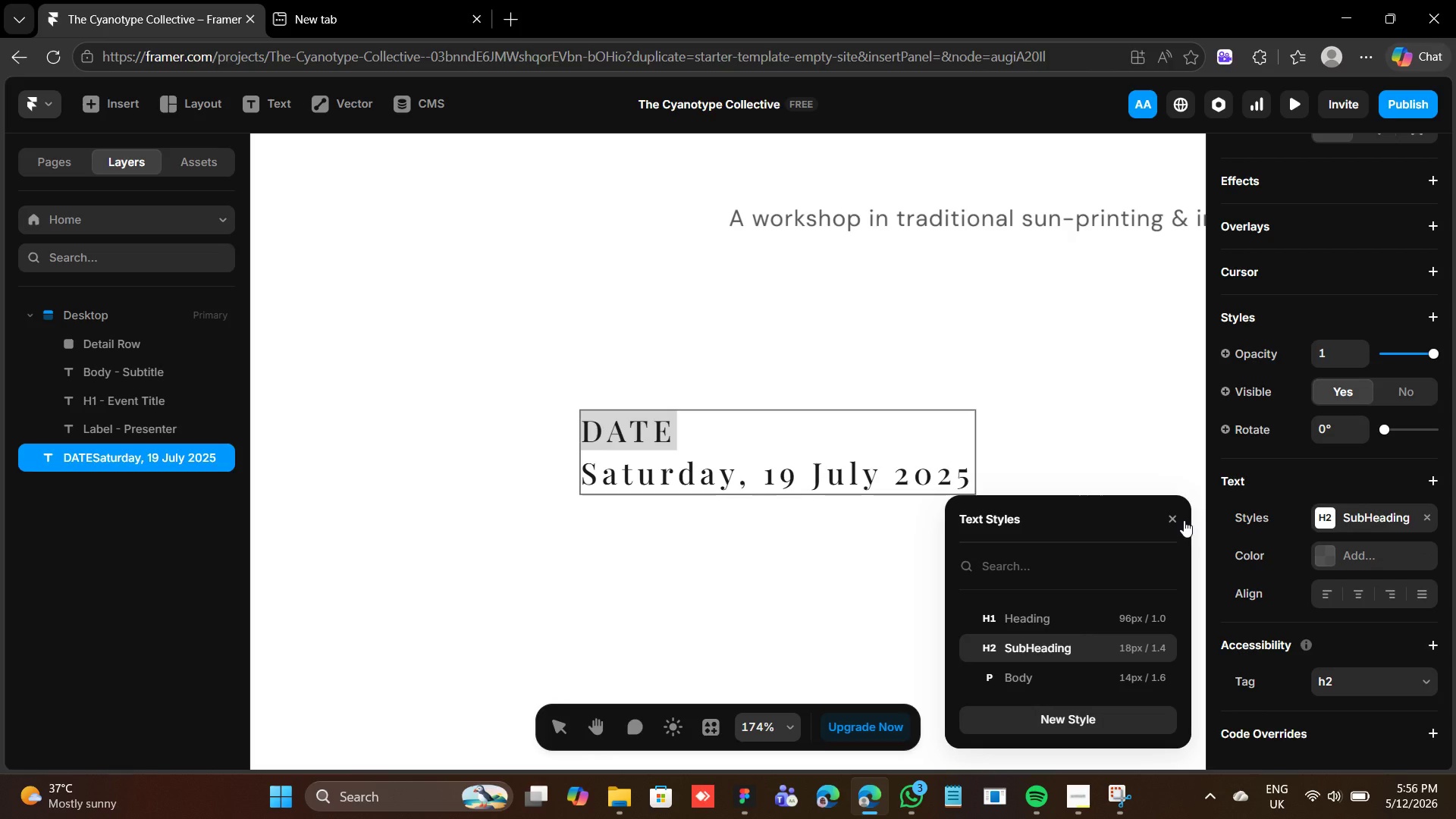 
left_click([1177, 516])
 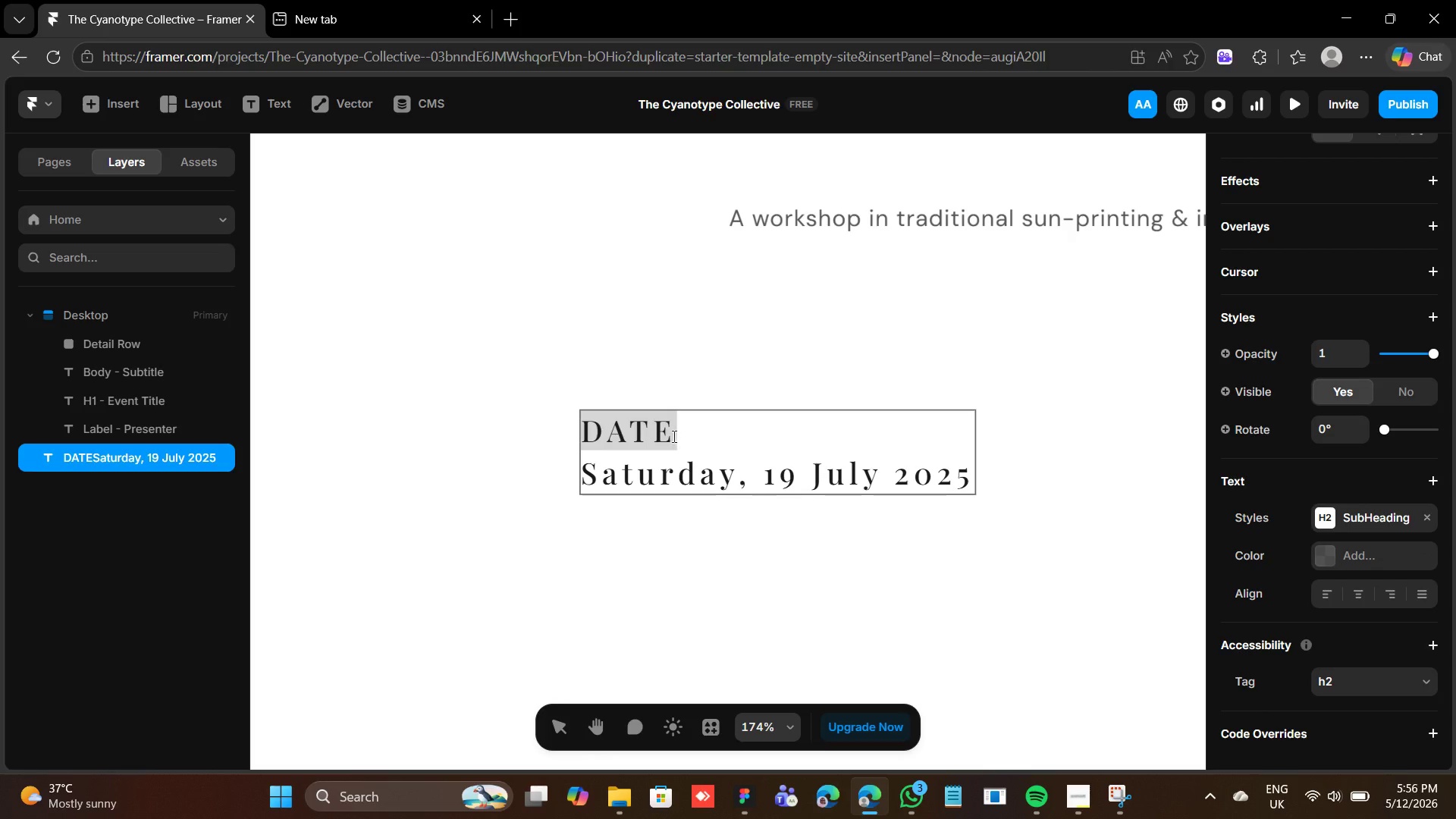 
left_click([675, 428])
 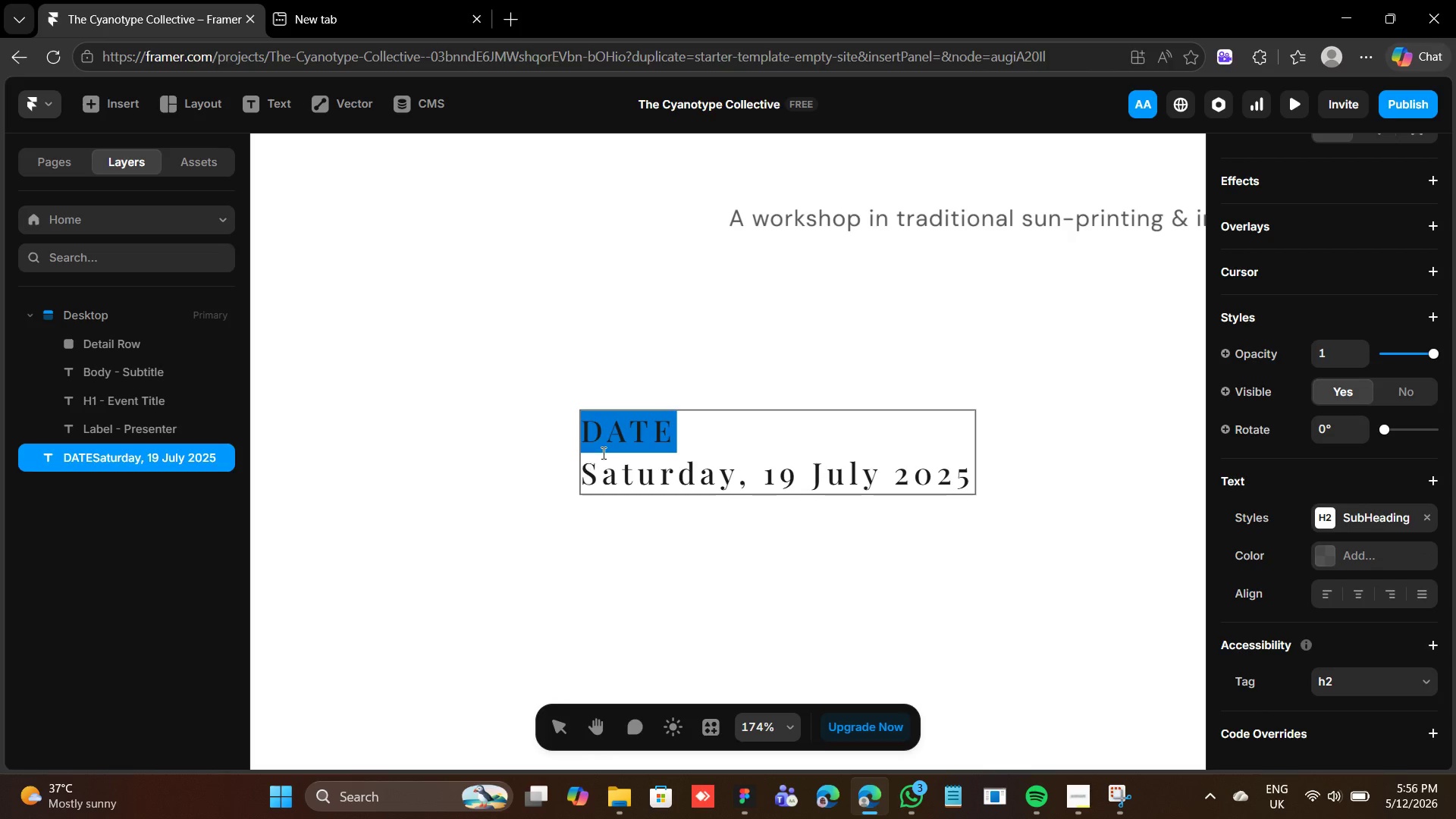 
left_click([687, 435])
 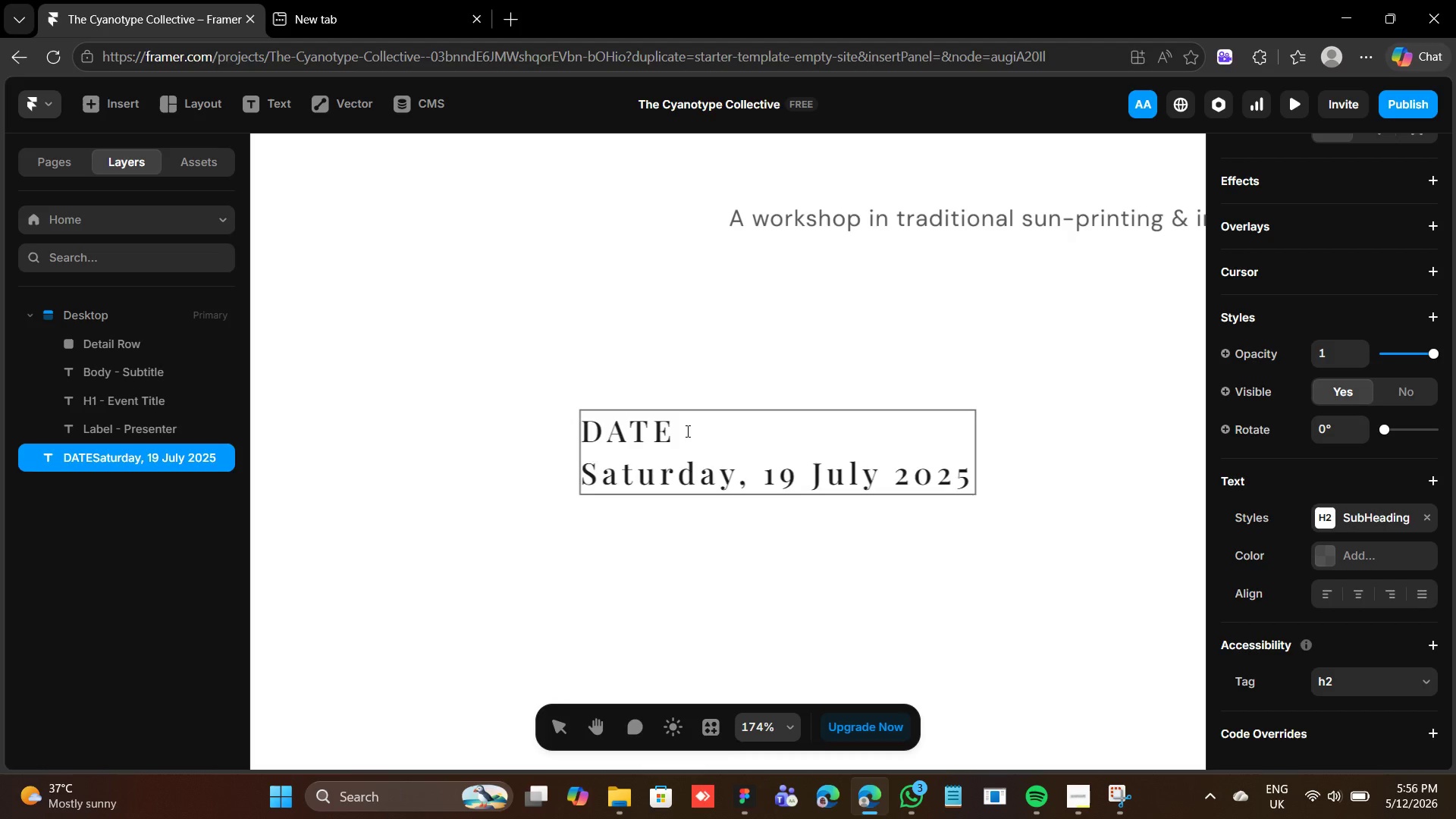 
key(Enter)
 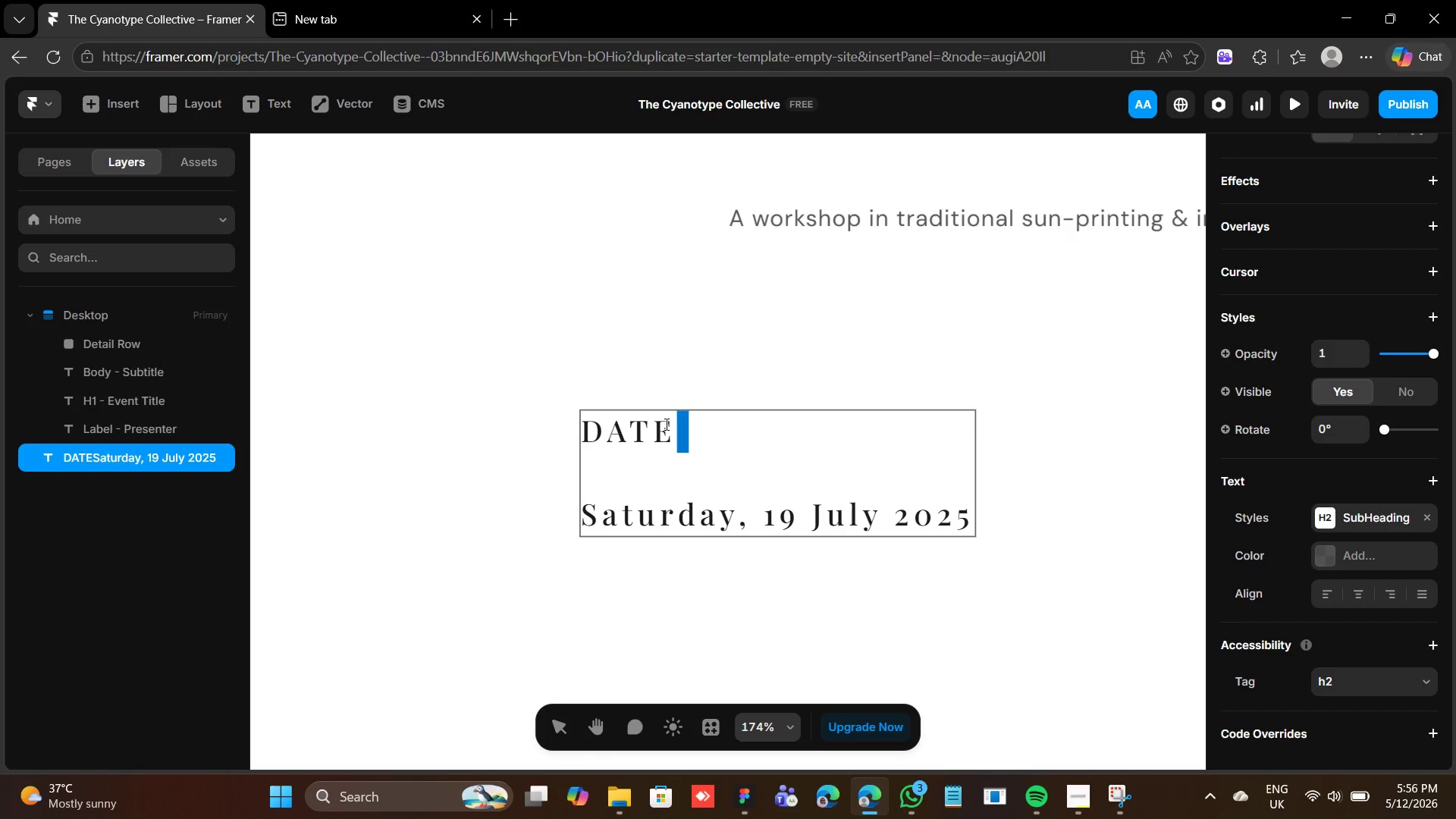 
double_click([632, 431])
 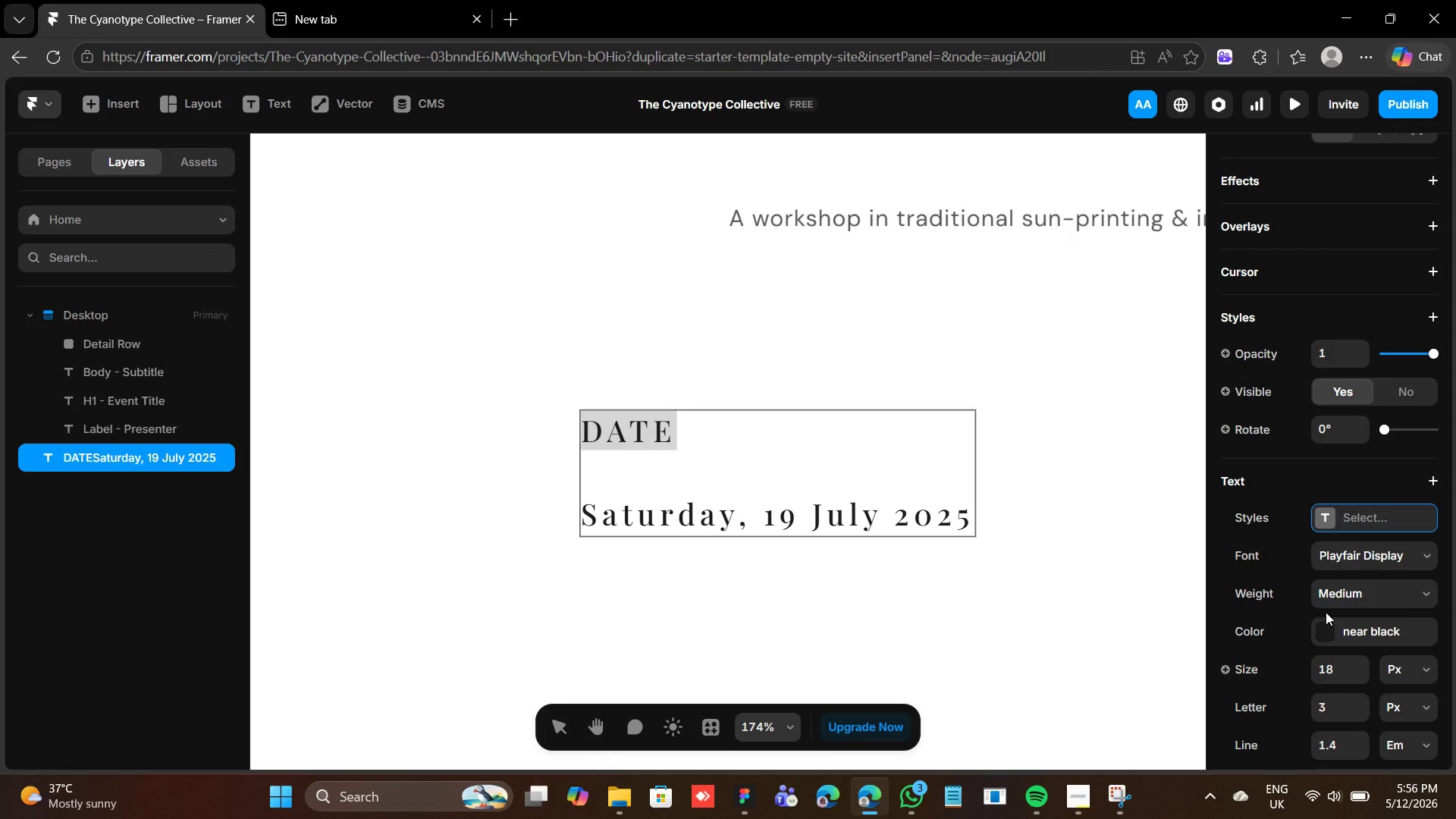 
wait(11.5)
 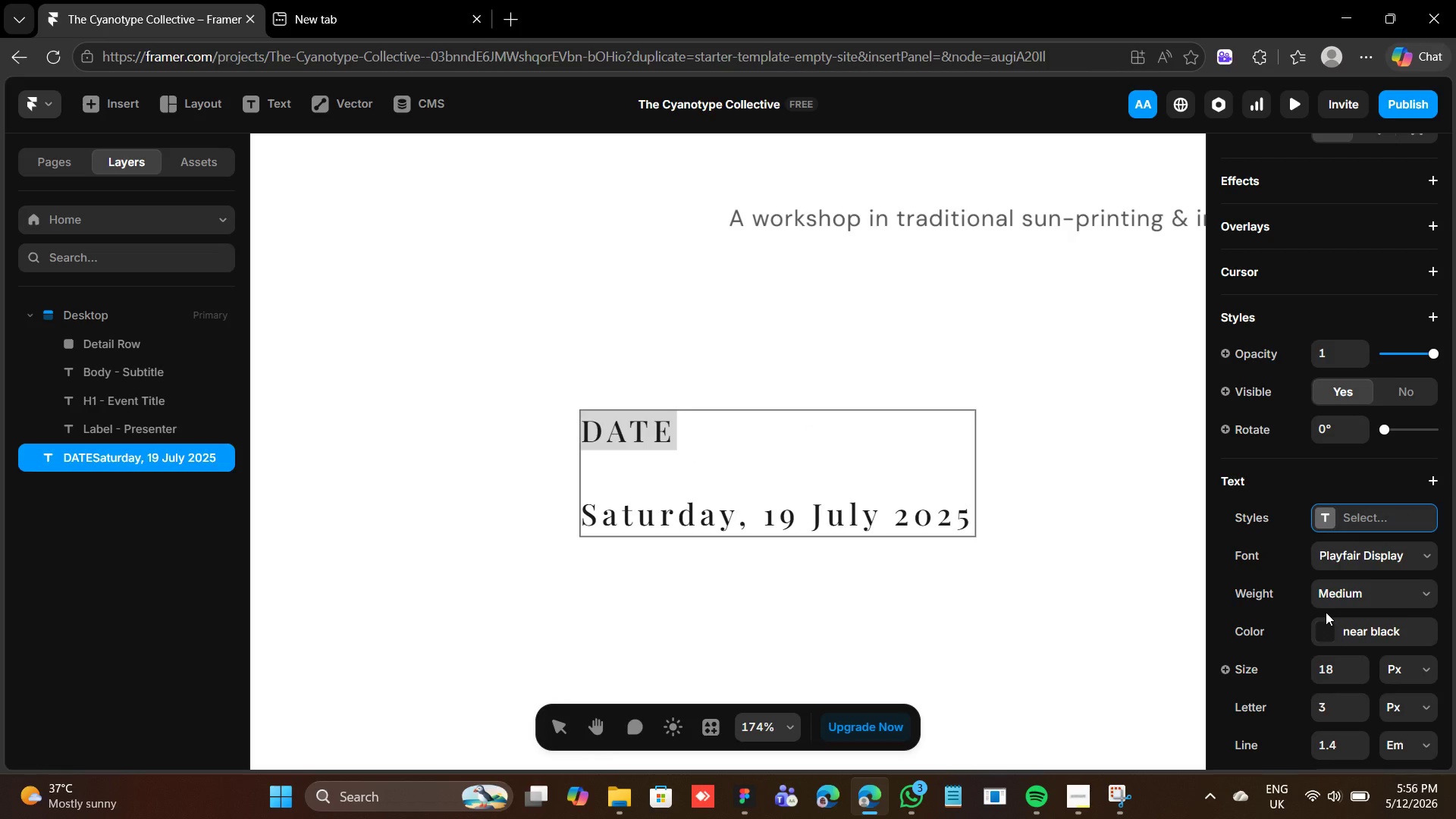 
scroll: coordinate [1327, 611], scroll_direction: down, amount: 1.0
 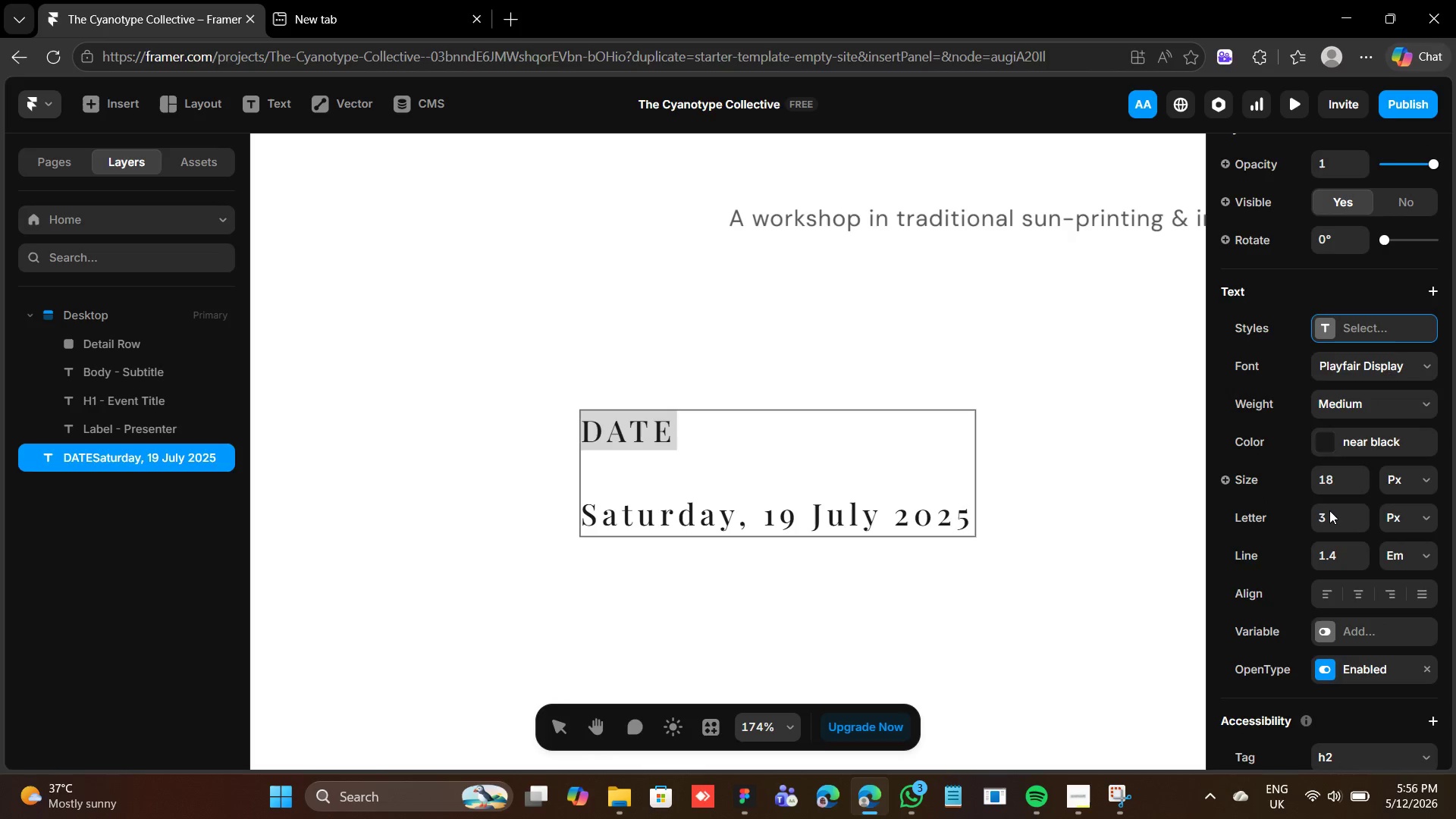 
left_click([1332, 489])
 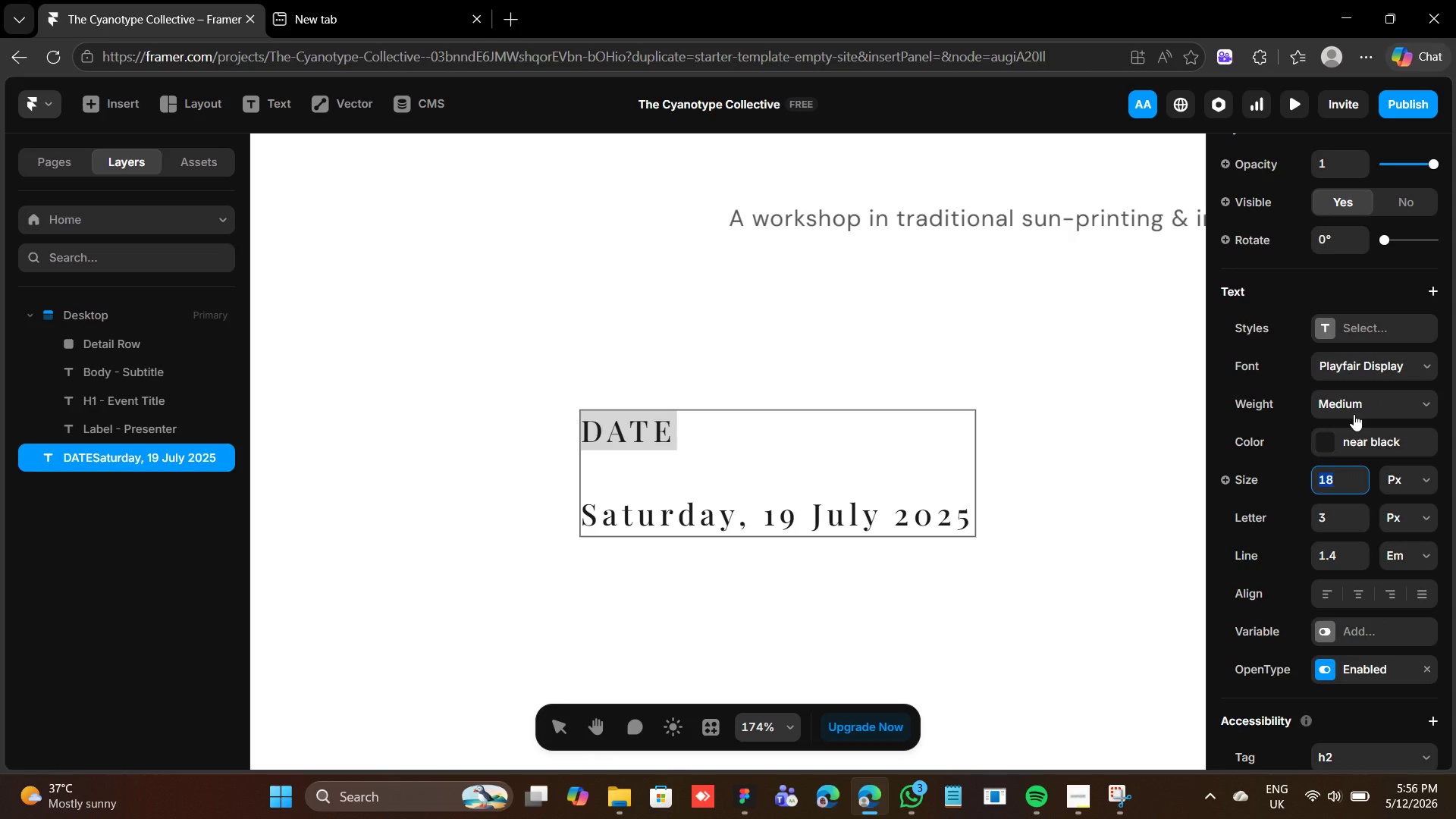 
type(10)
 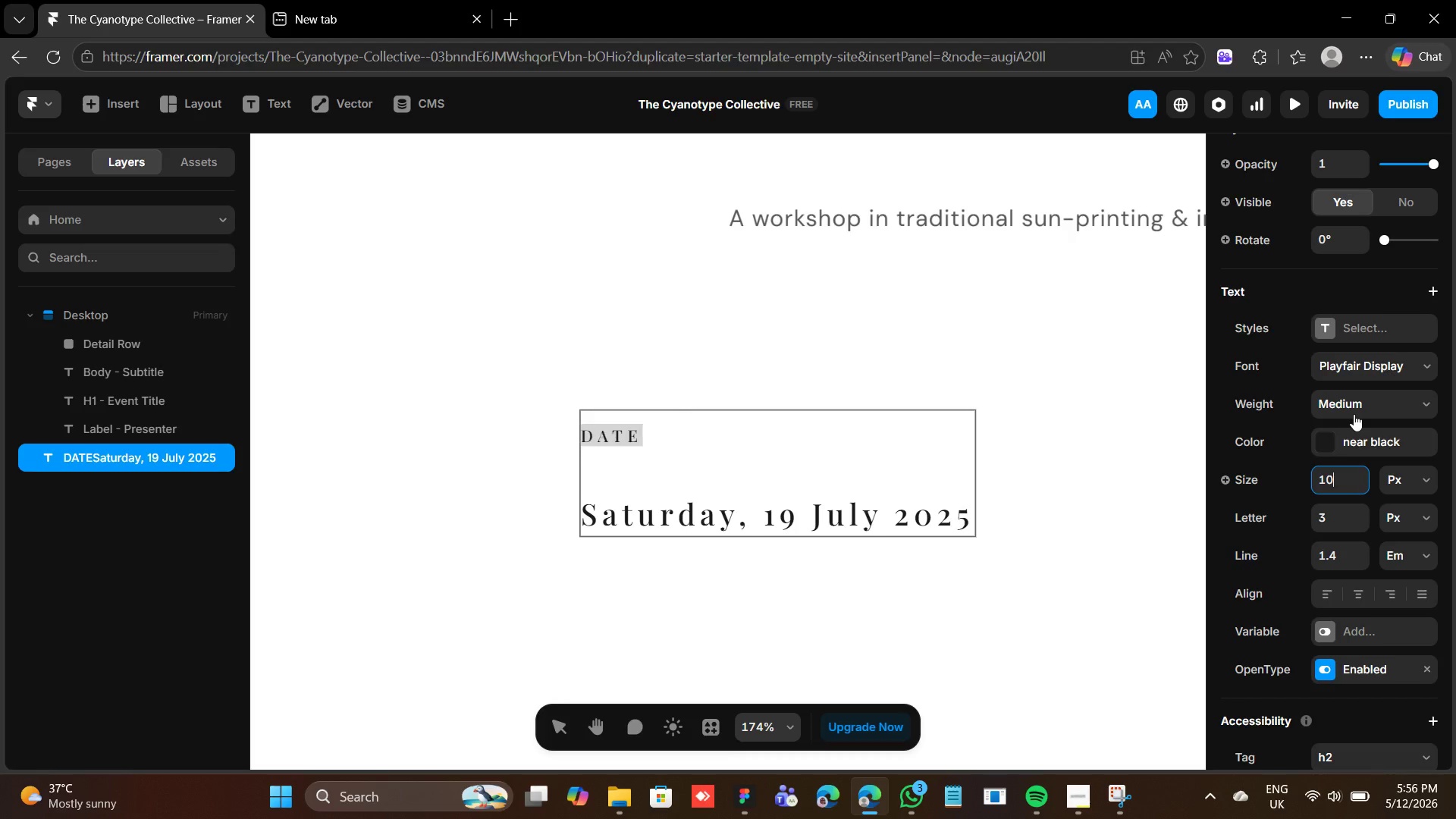 
key(Enter)
 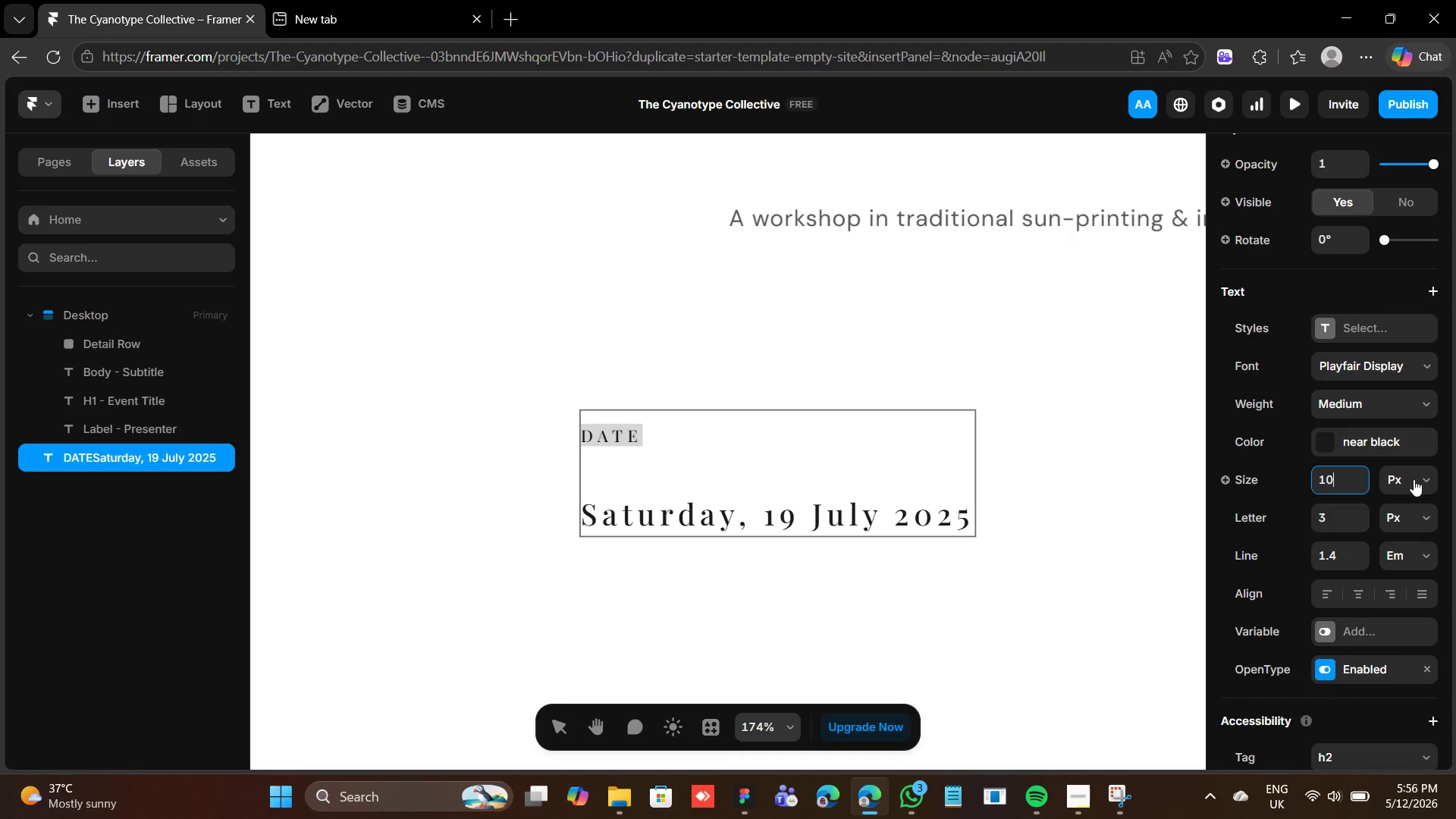 
wait(15.23)
 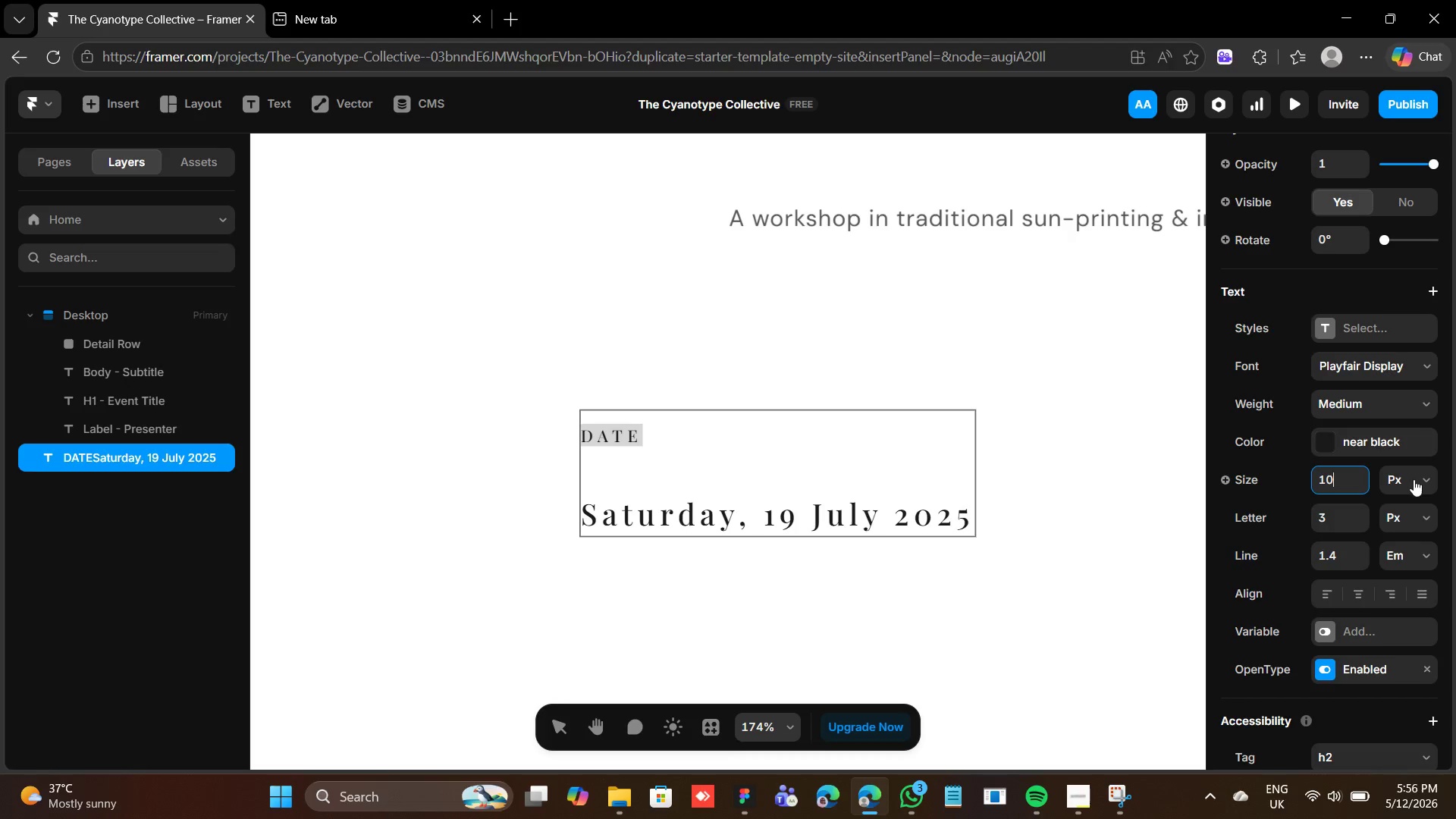 
left_click([1332, 516])
 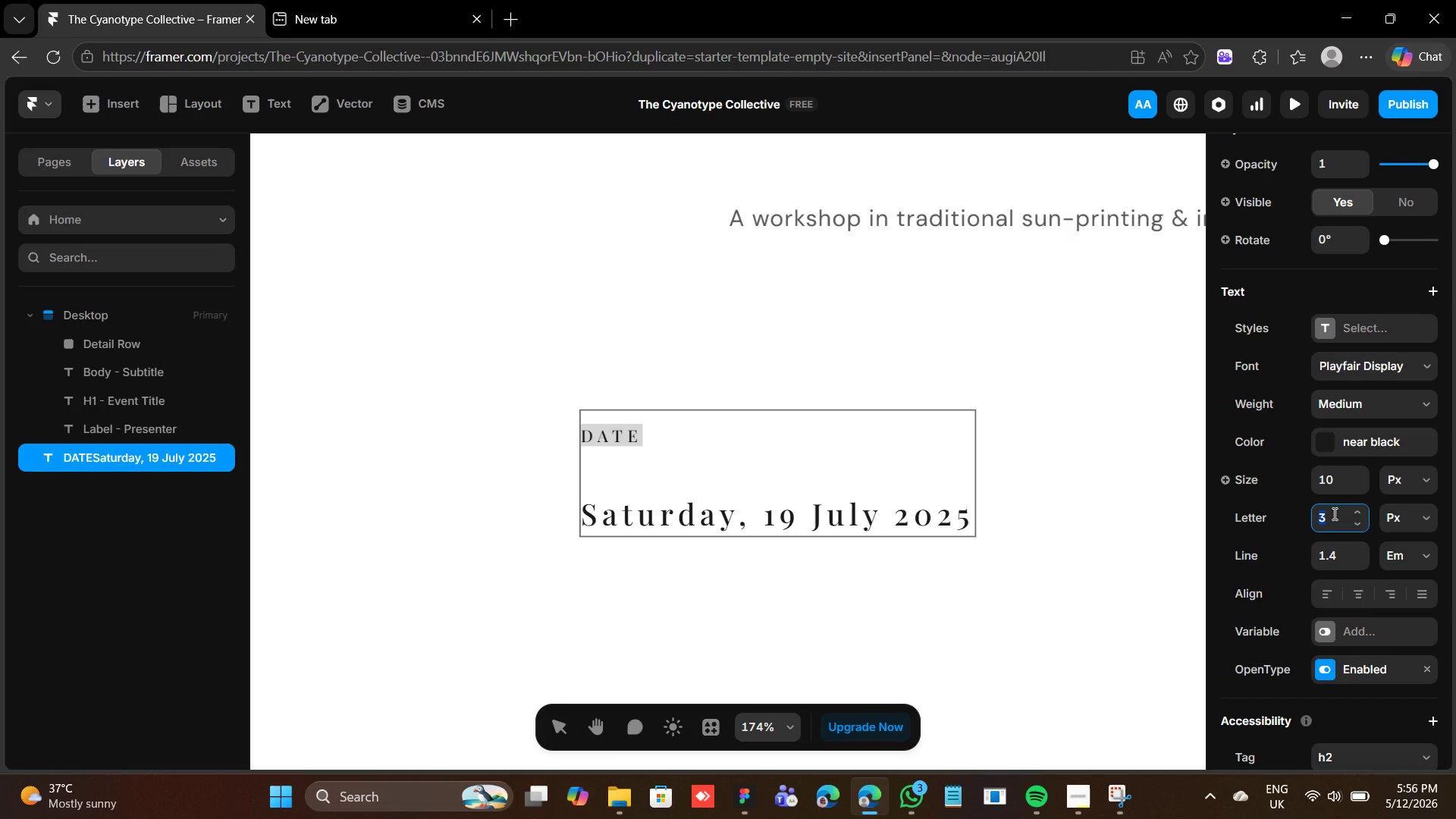 
key(4)
 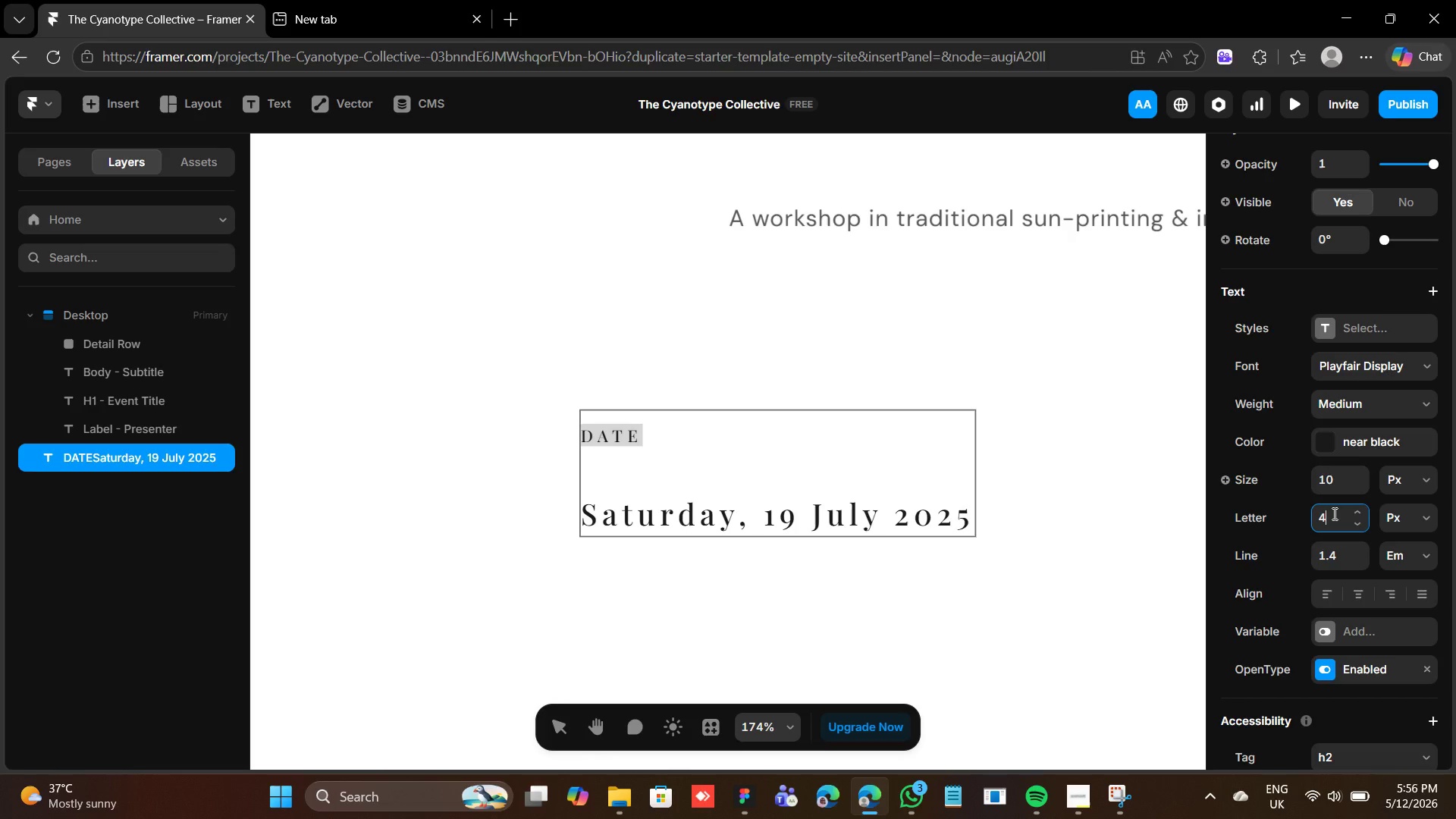 
key(Enter)
 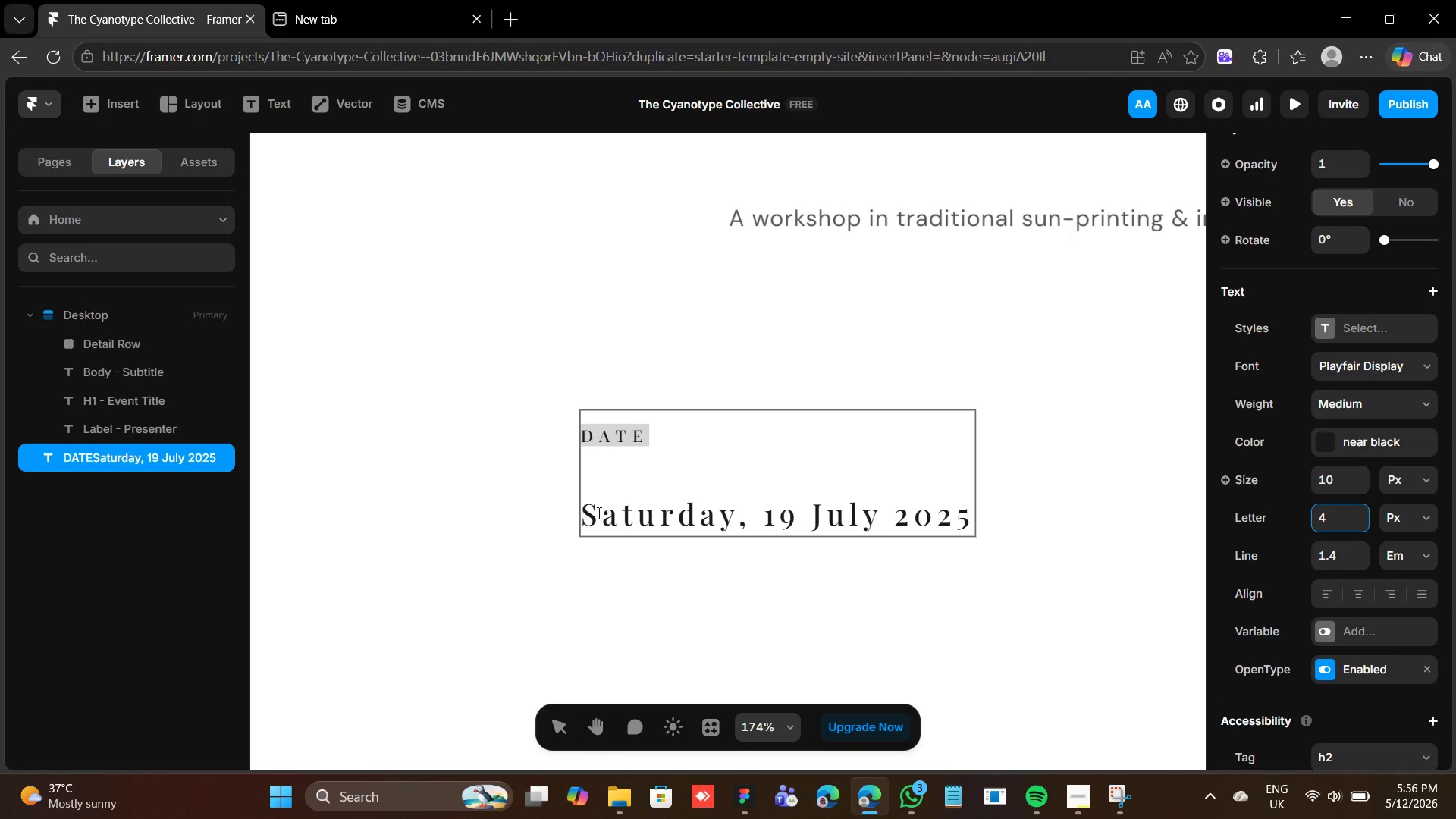 
left_click([591, 515])
 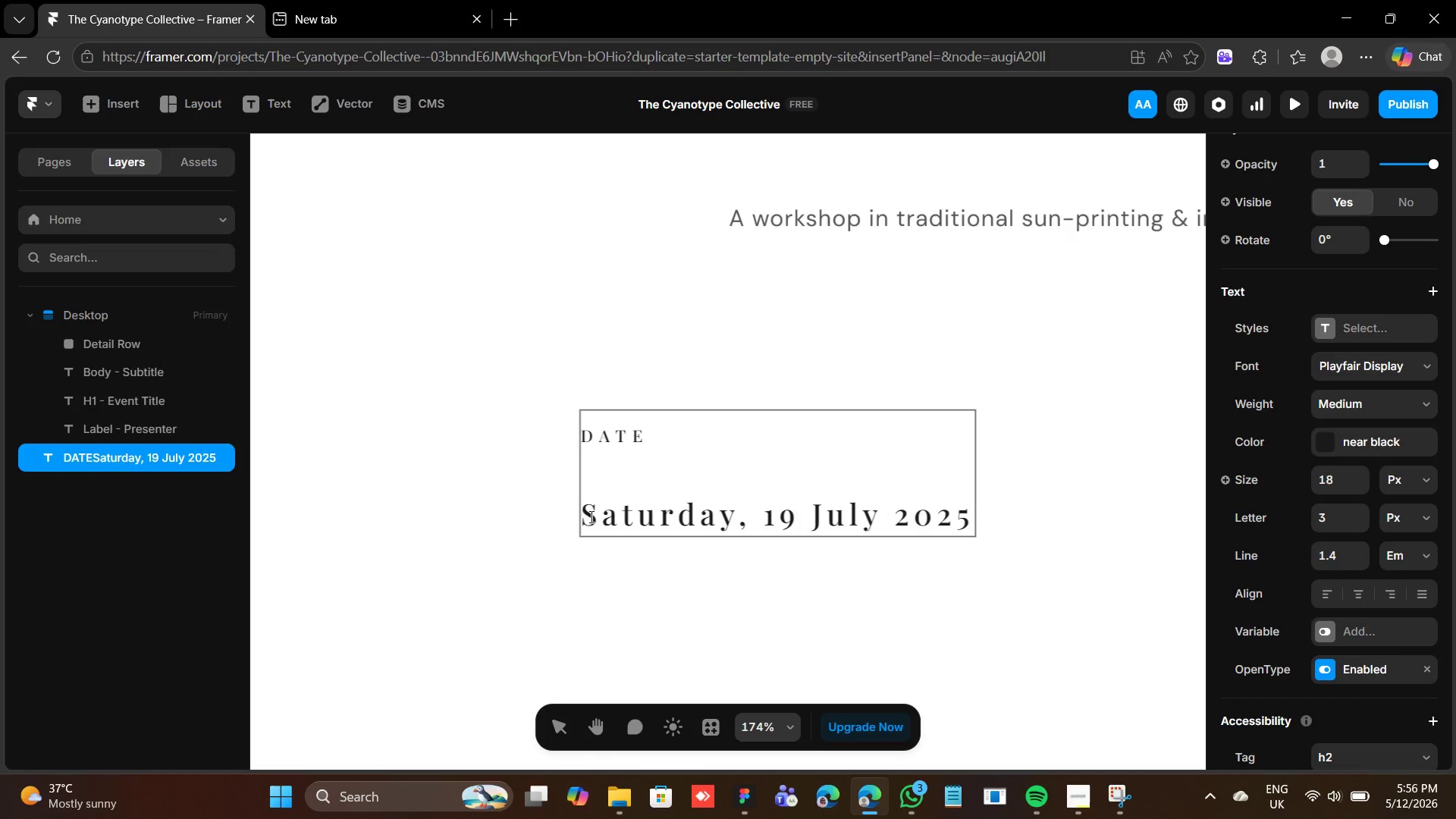 
left_click_drag(start_coordinate=[590, 516], to_coordinate=[969, 510])
 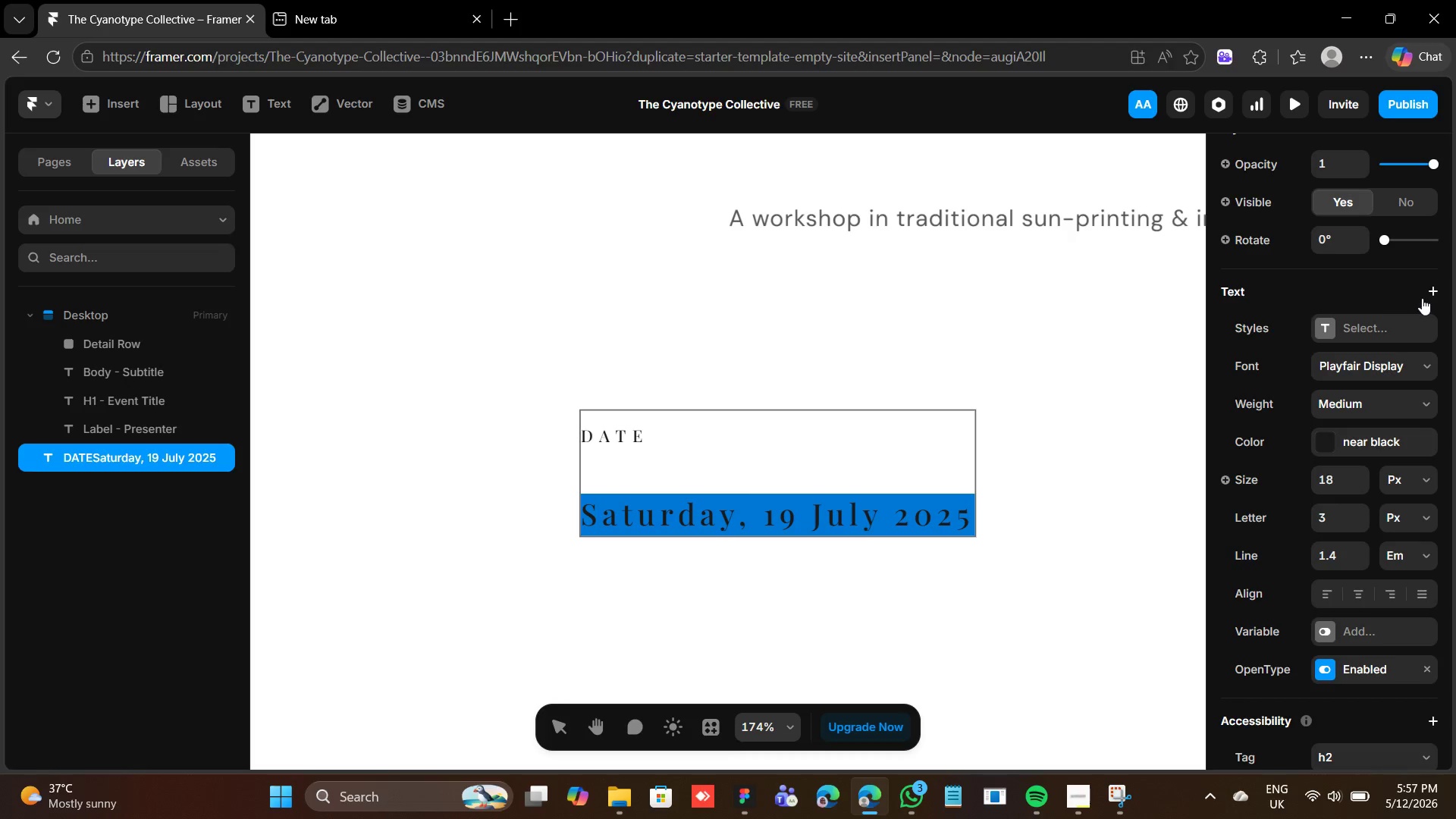 
left_click([1332, 321])
 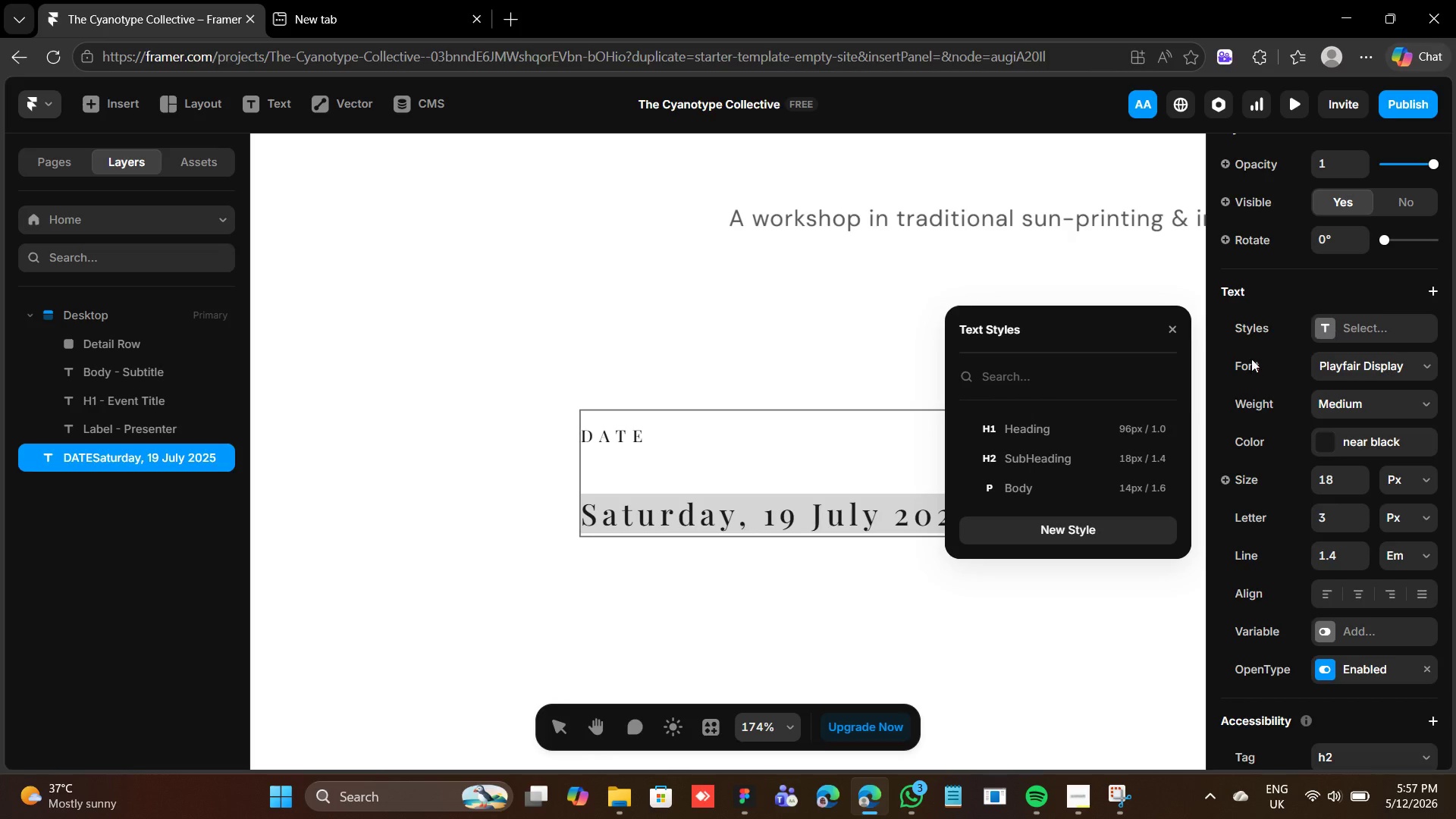 
left_click([1034, 490])
 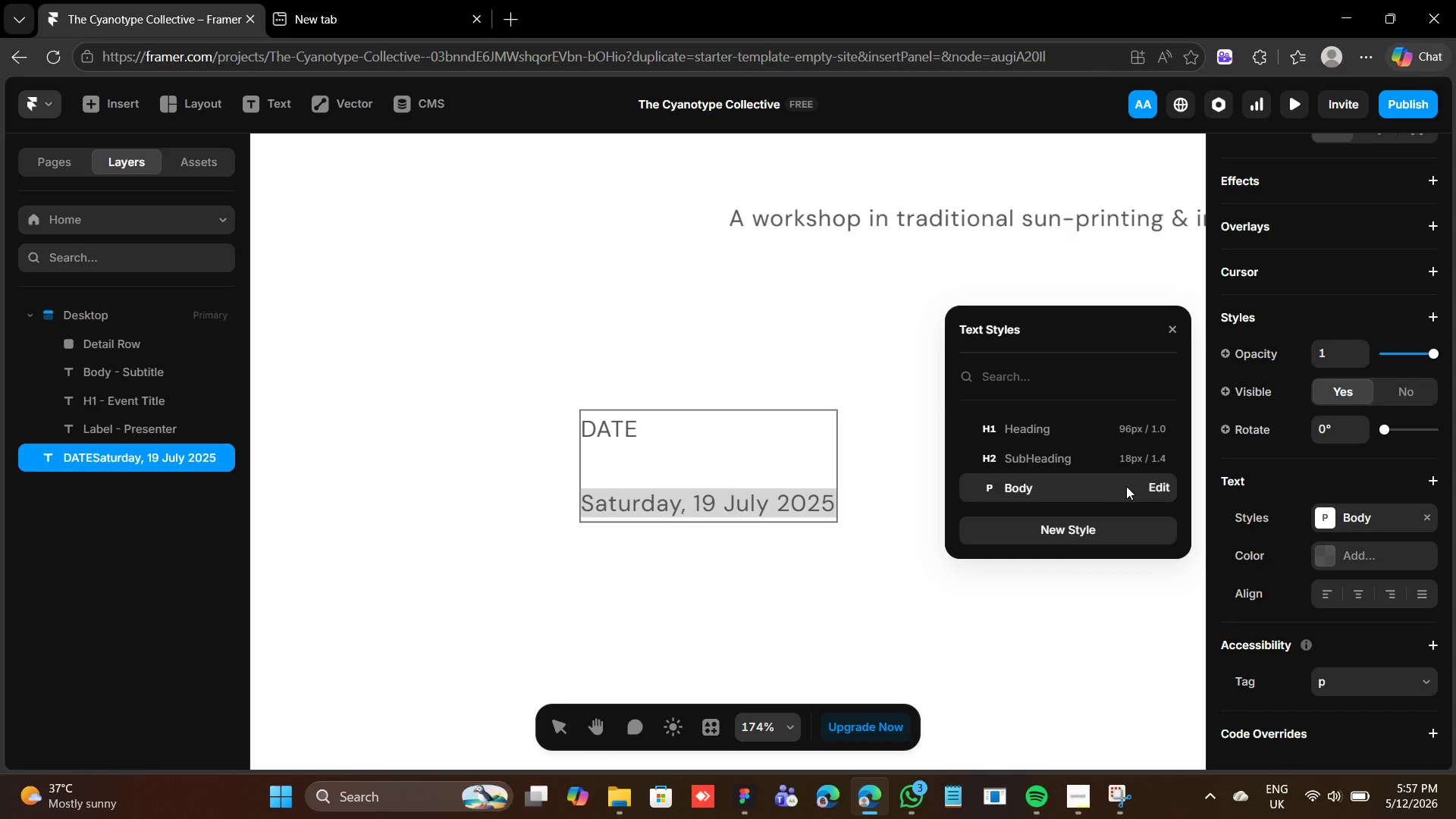 
left_click([1153, 479])
 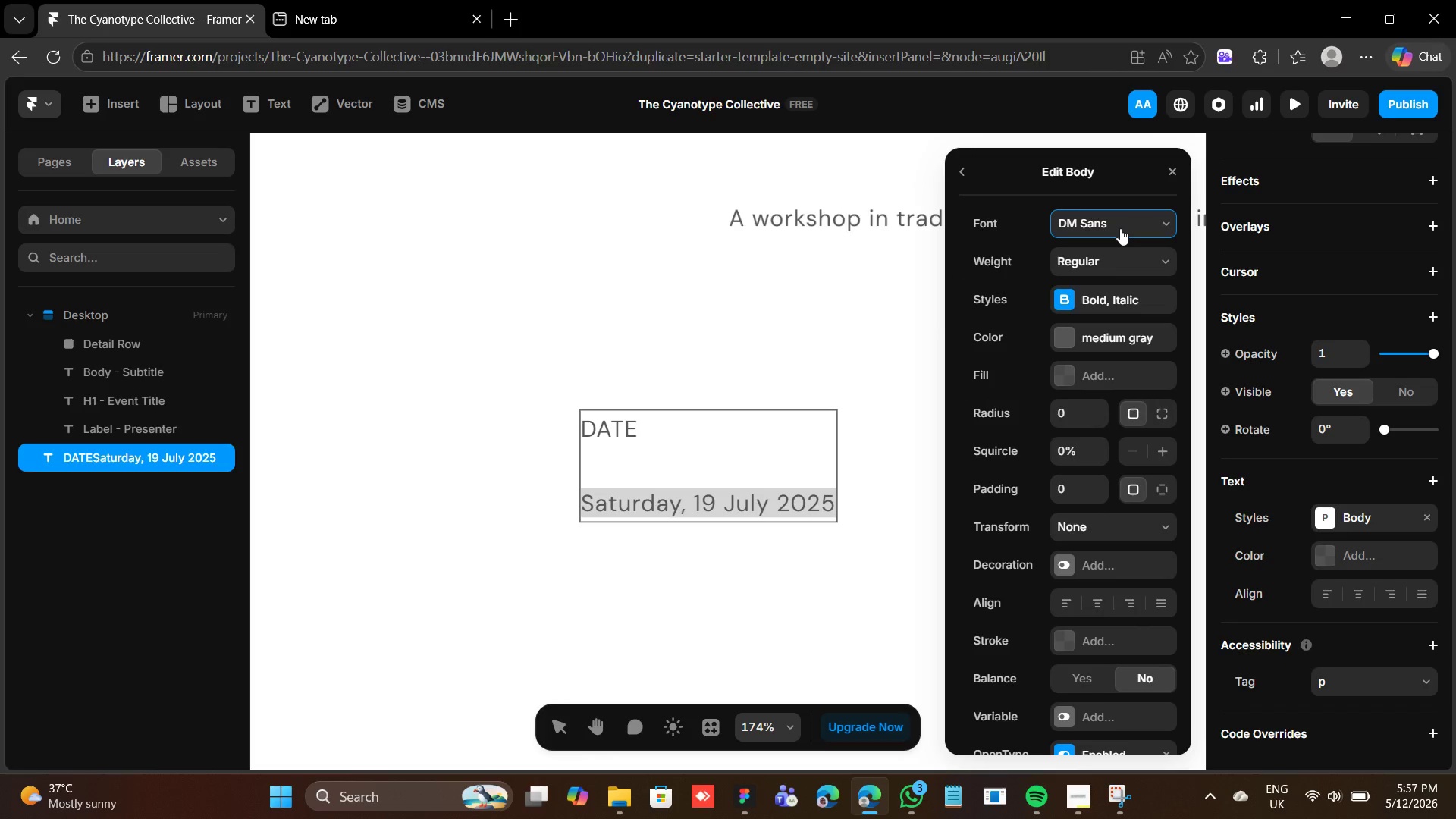 
scroll: coordinate [1085, 422], scroll_direction: down, amount: 3.0
 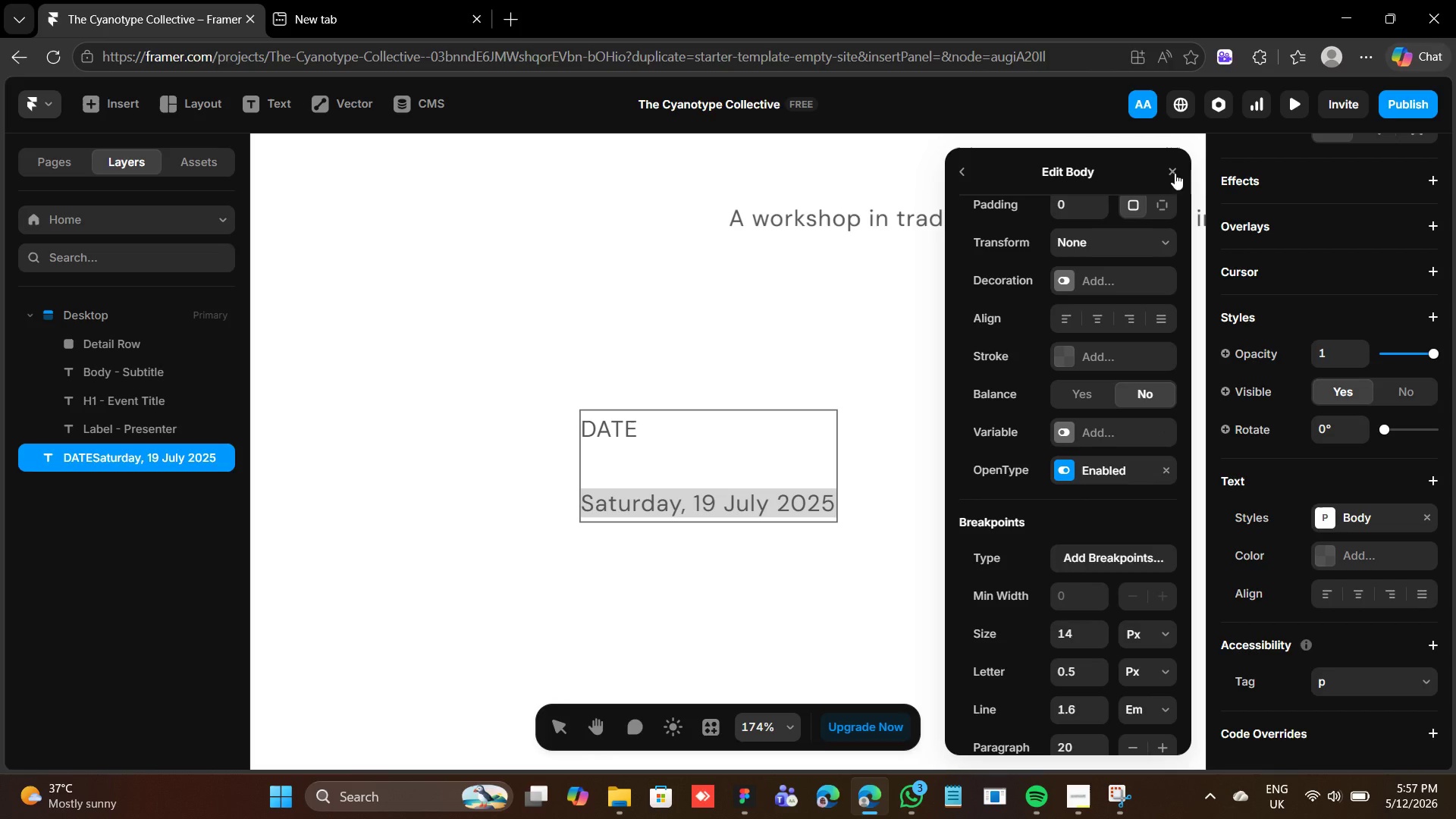 
left_click([1170, 168])
 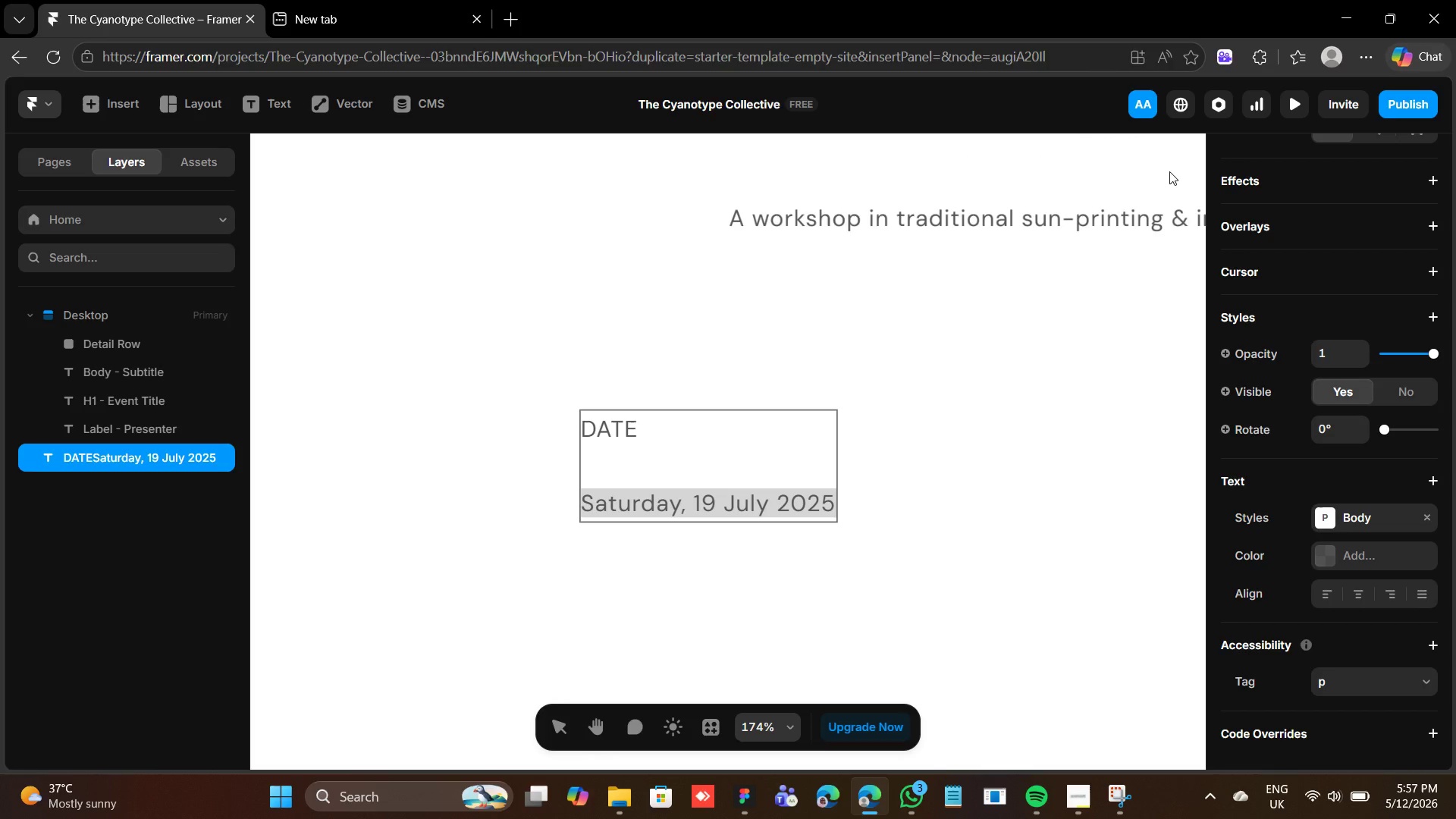 
key(Control+Z)
 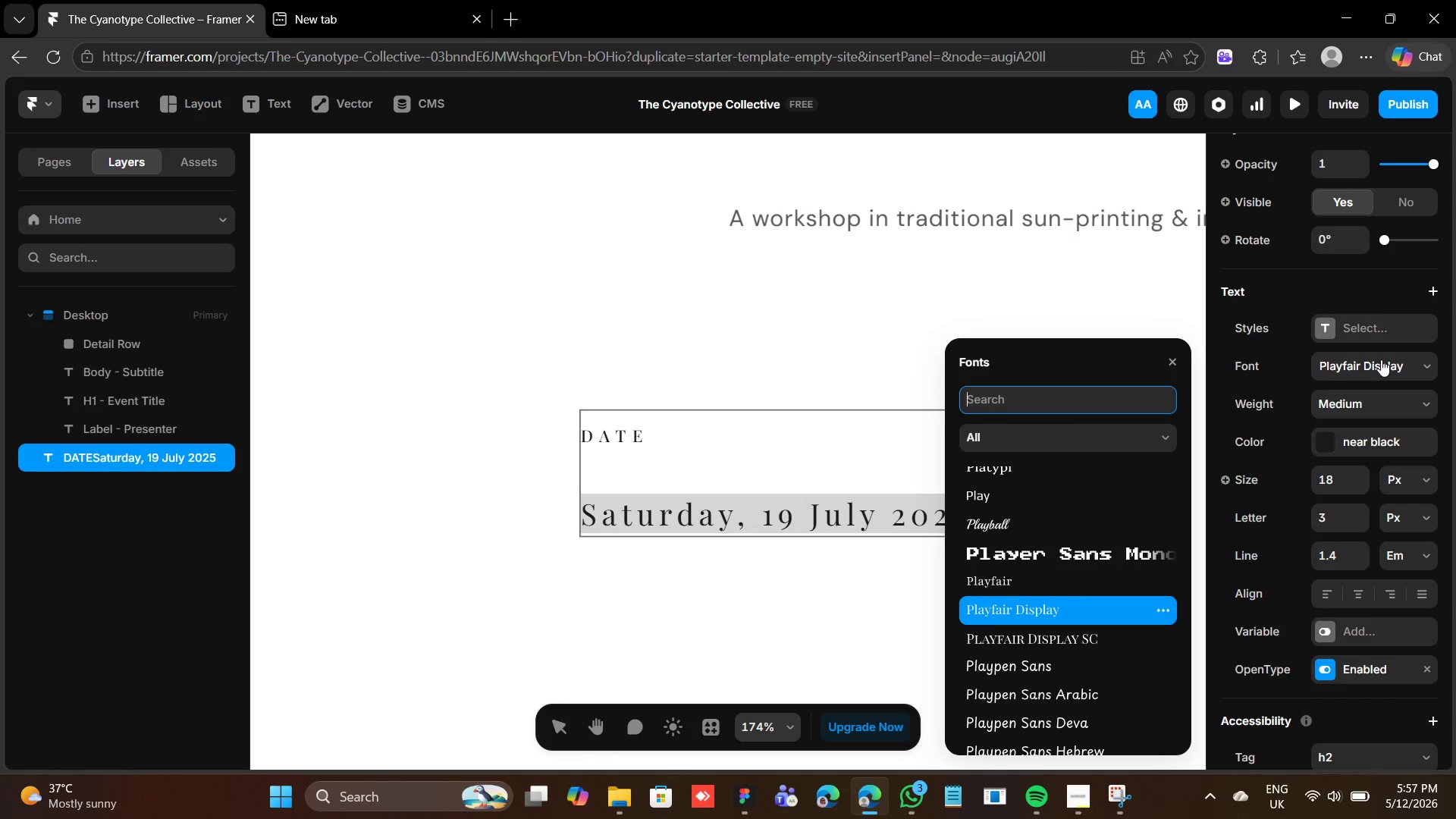 
type(dm)
 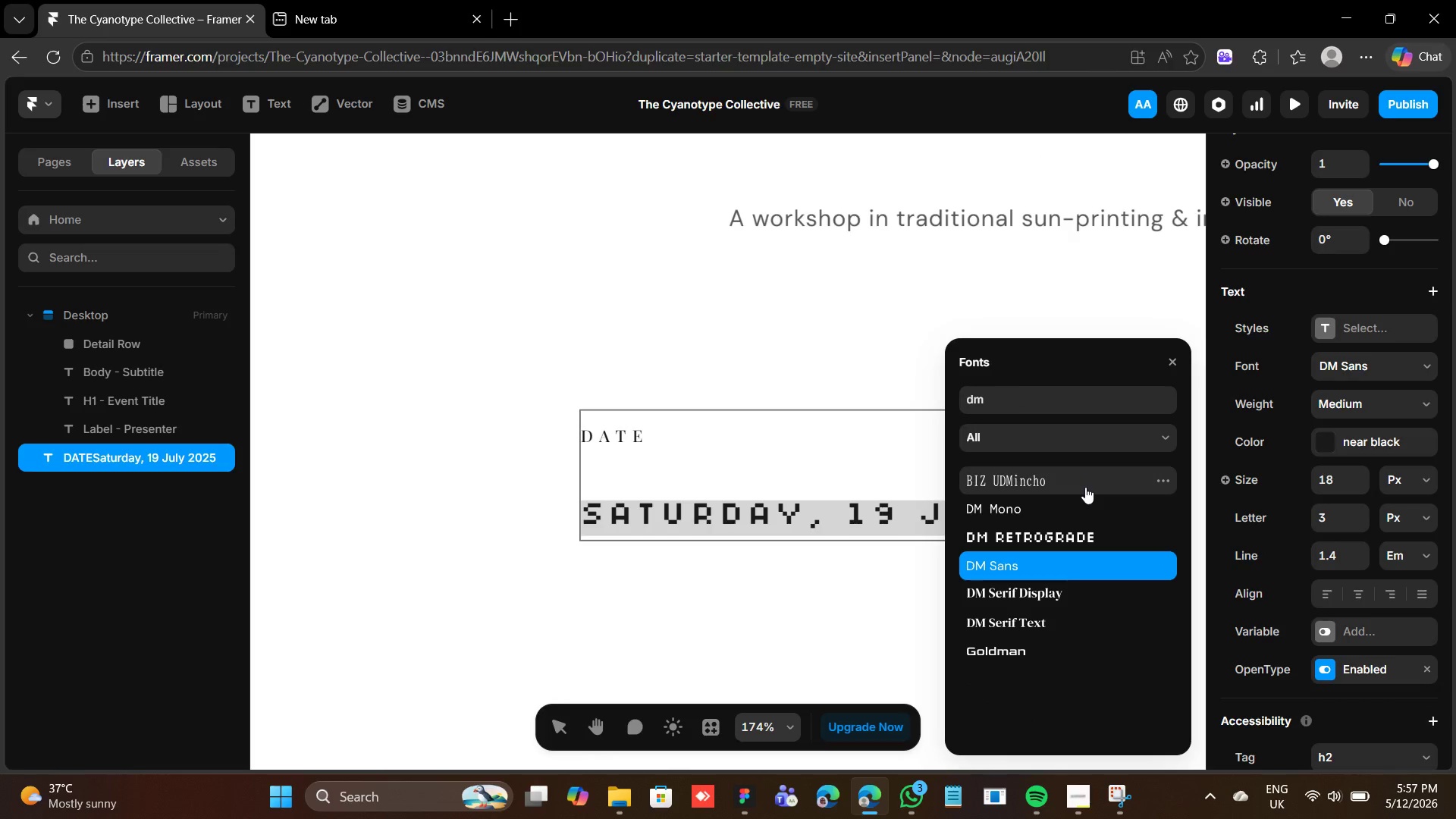 
double_click([1034, 562])
 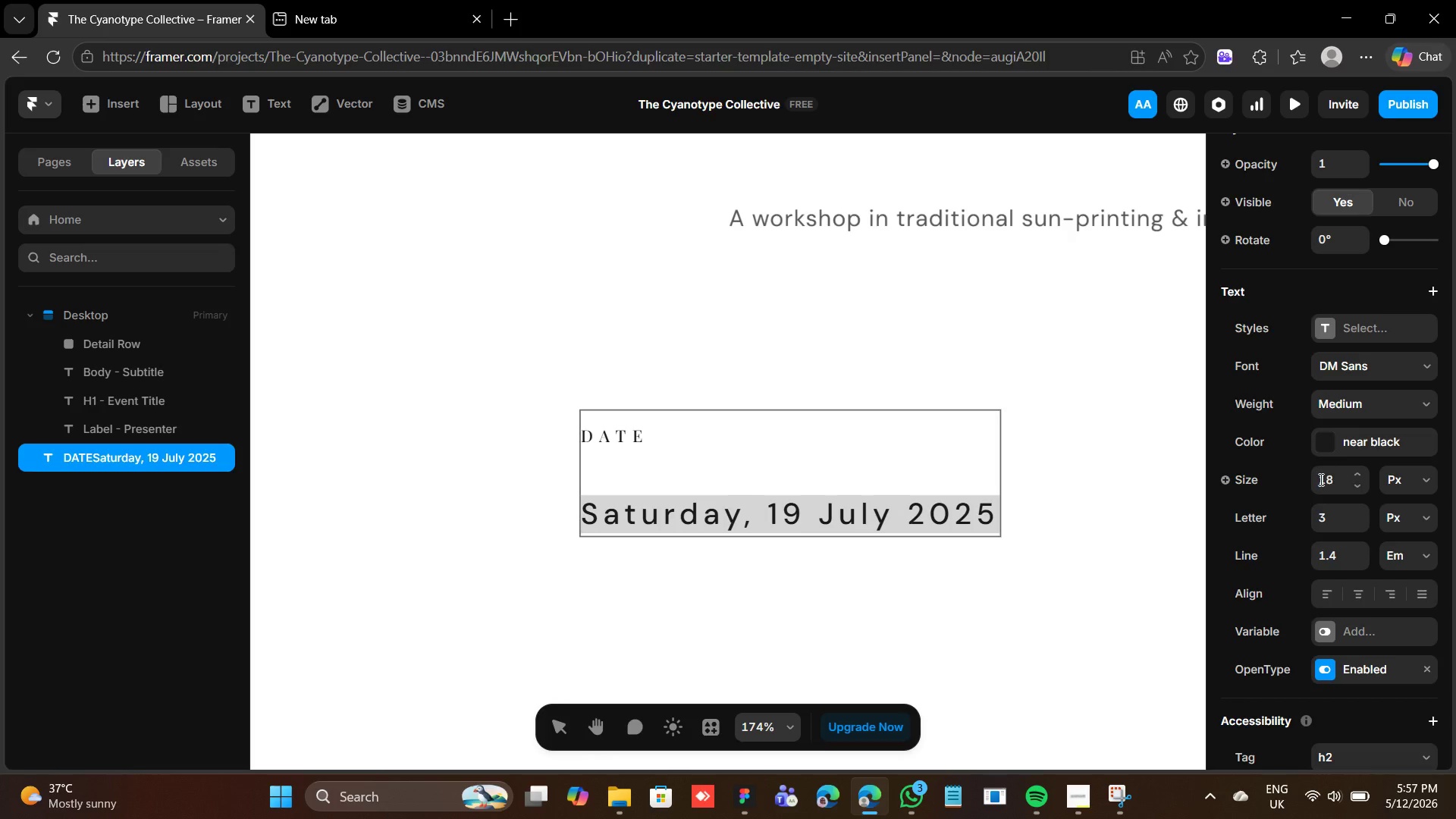 
left_click([1362, 408])
 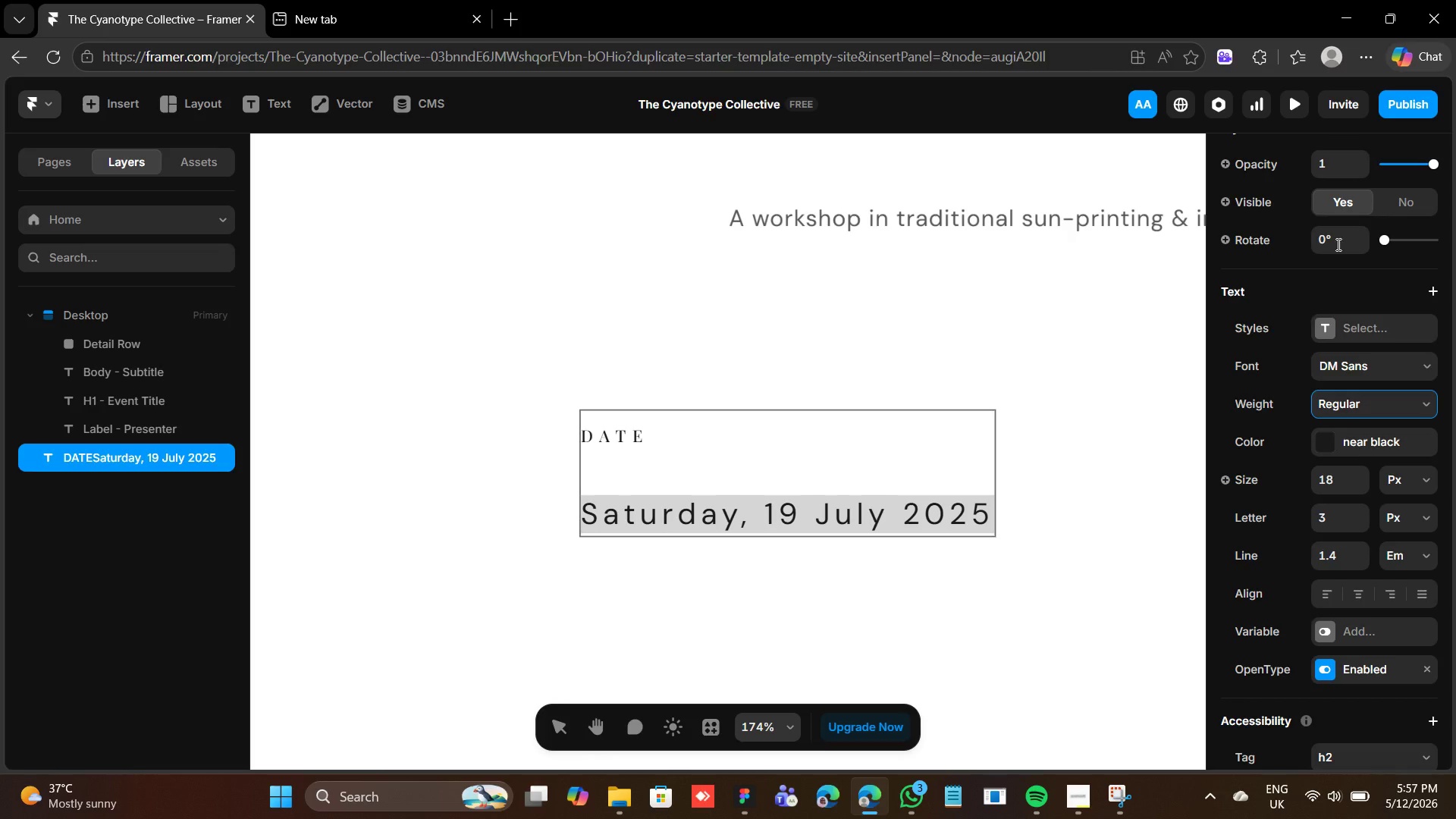 
left_click([1341, 472])
 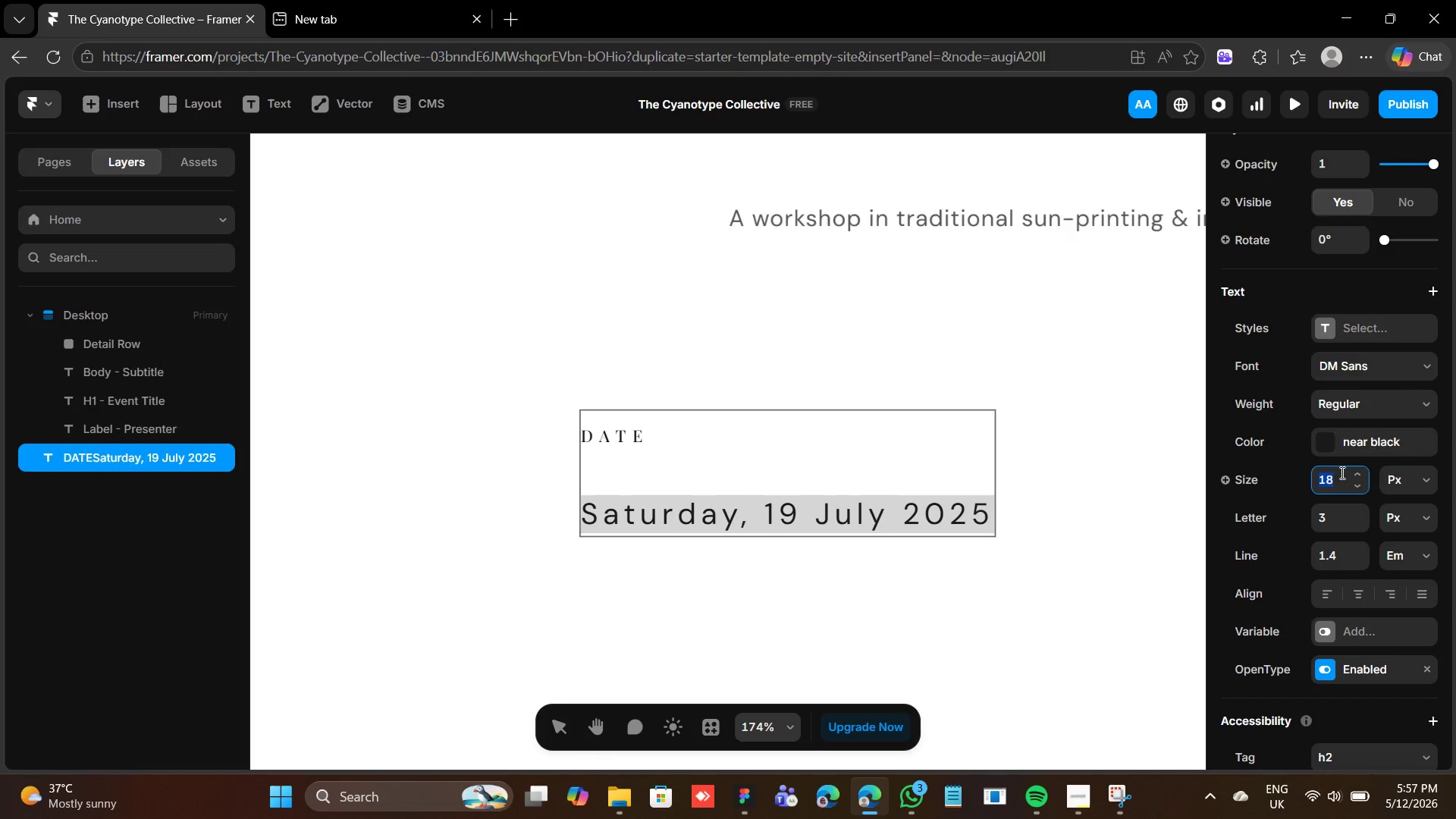 
type(14)
 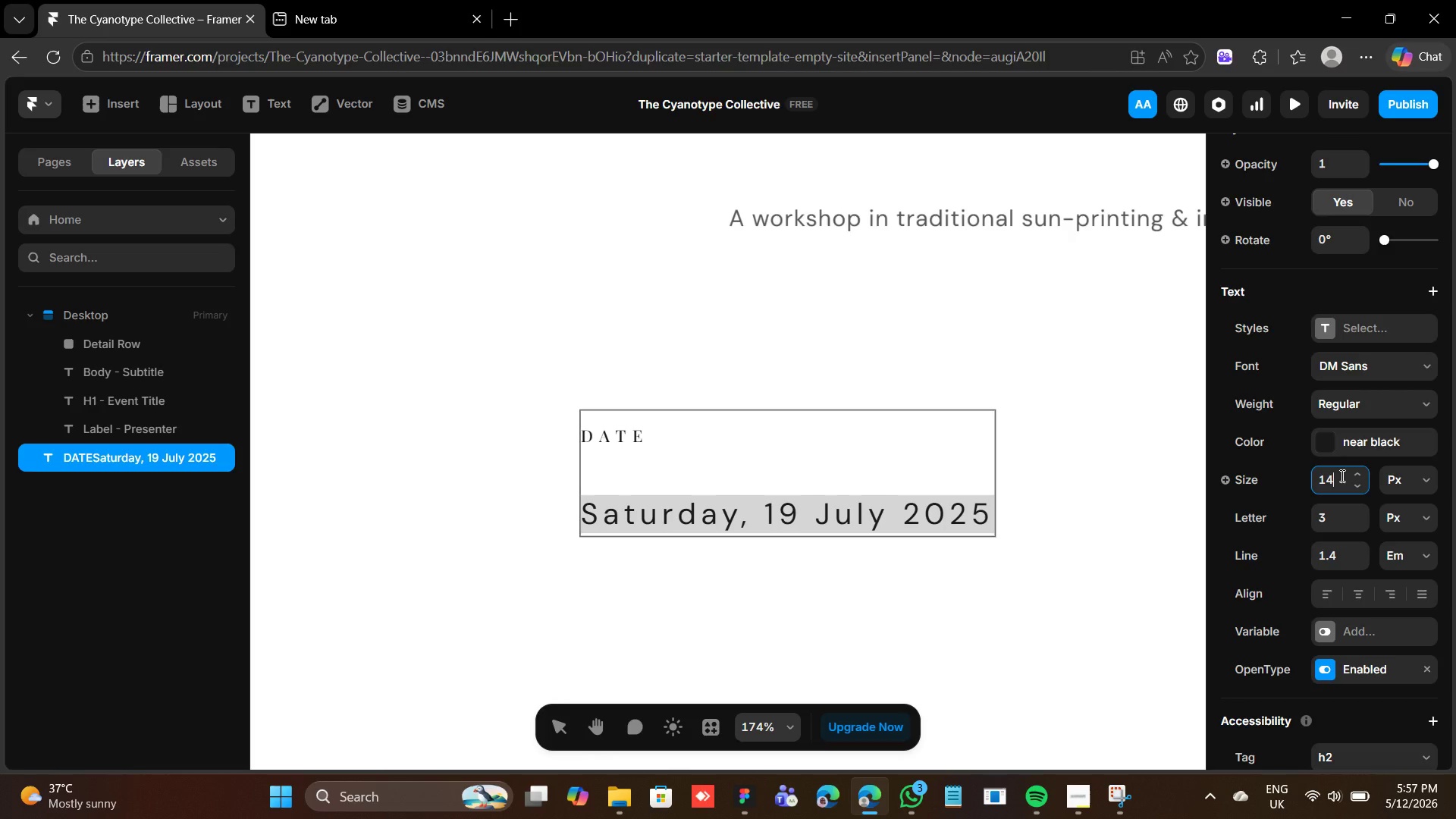 
key(Enter)
 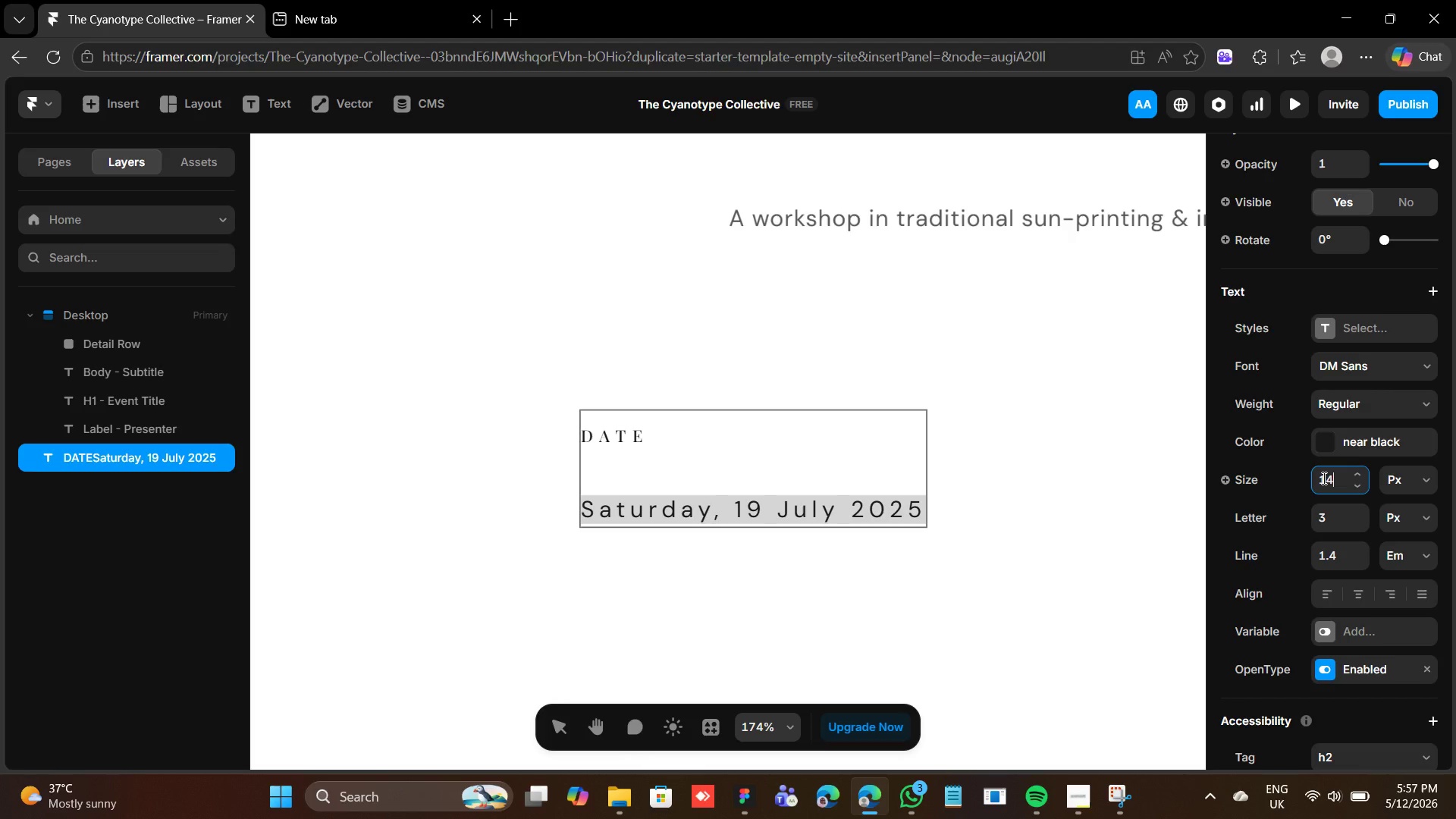 
mouse_move([1254, 506])
 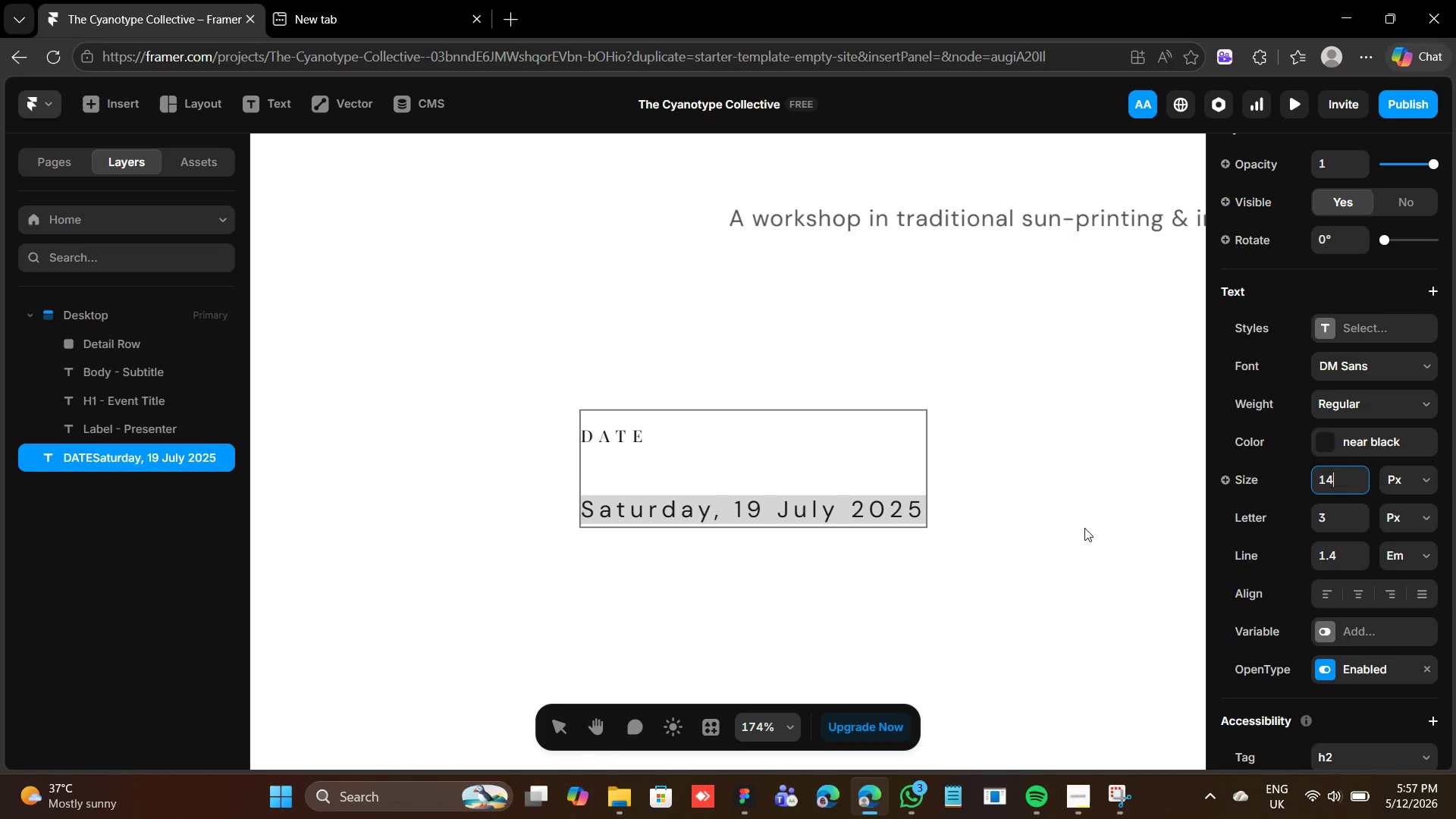 
wait(9.97)
 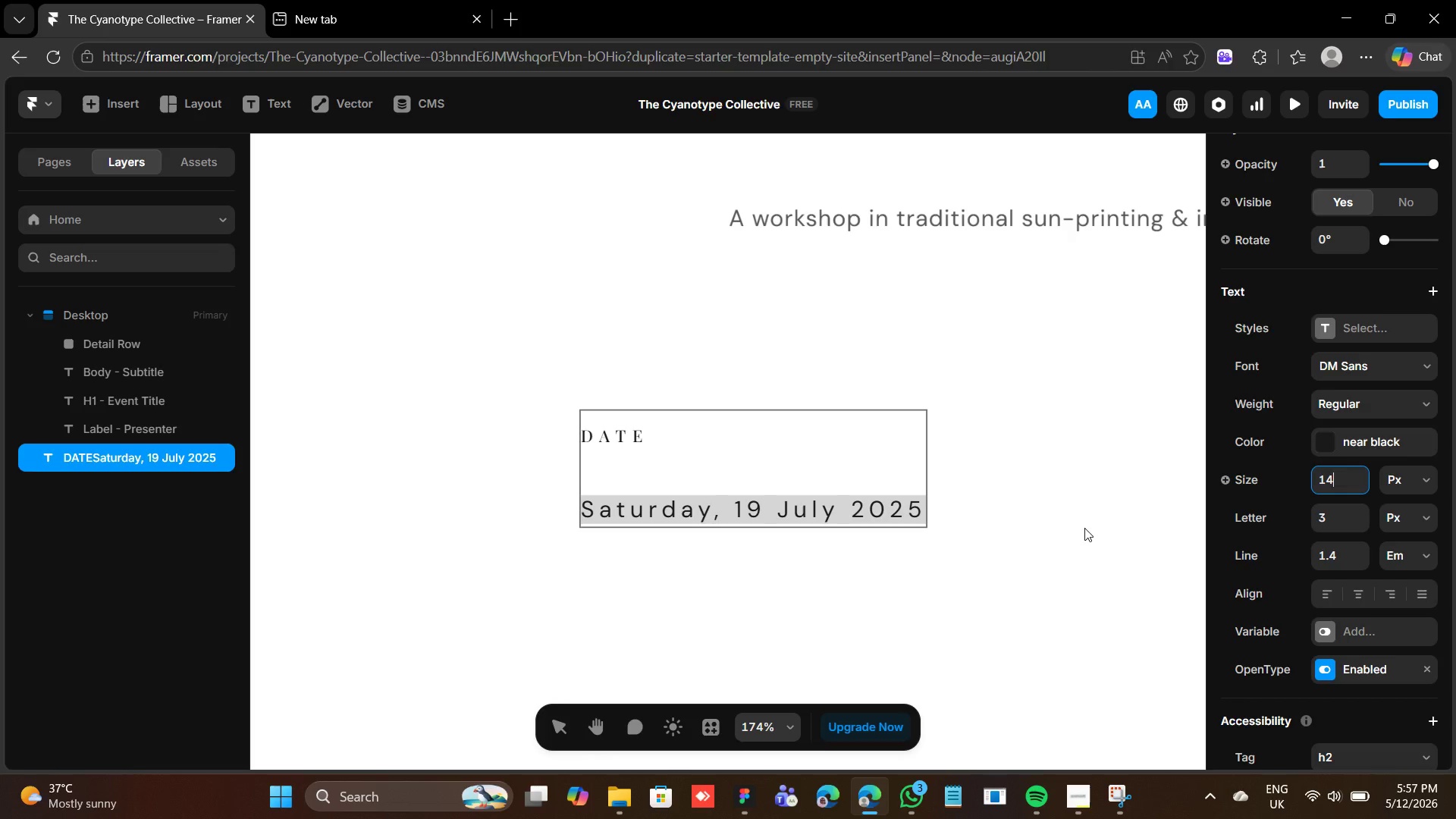 
double_click([1335, 477])
 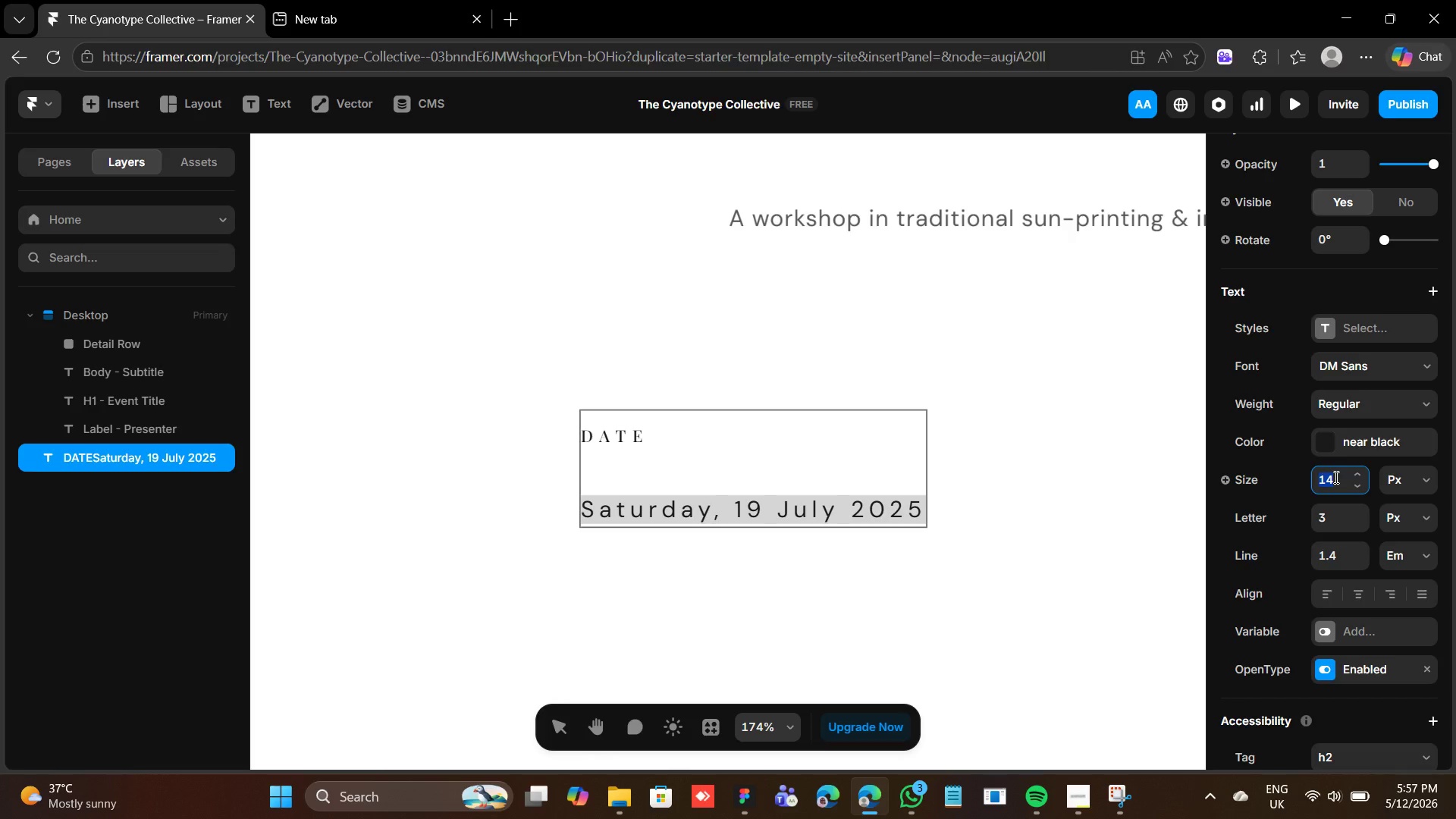 
type(16)
 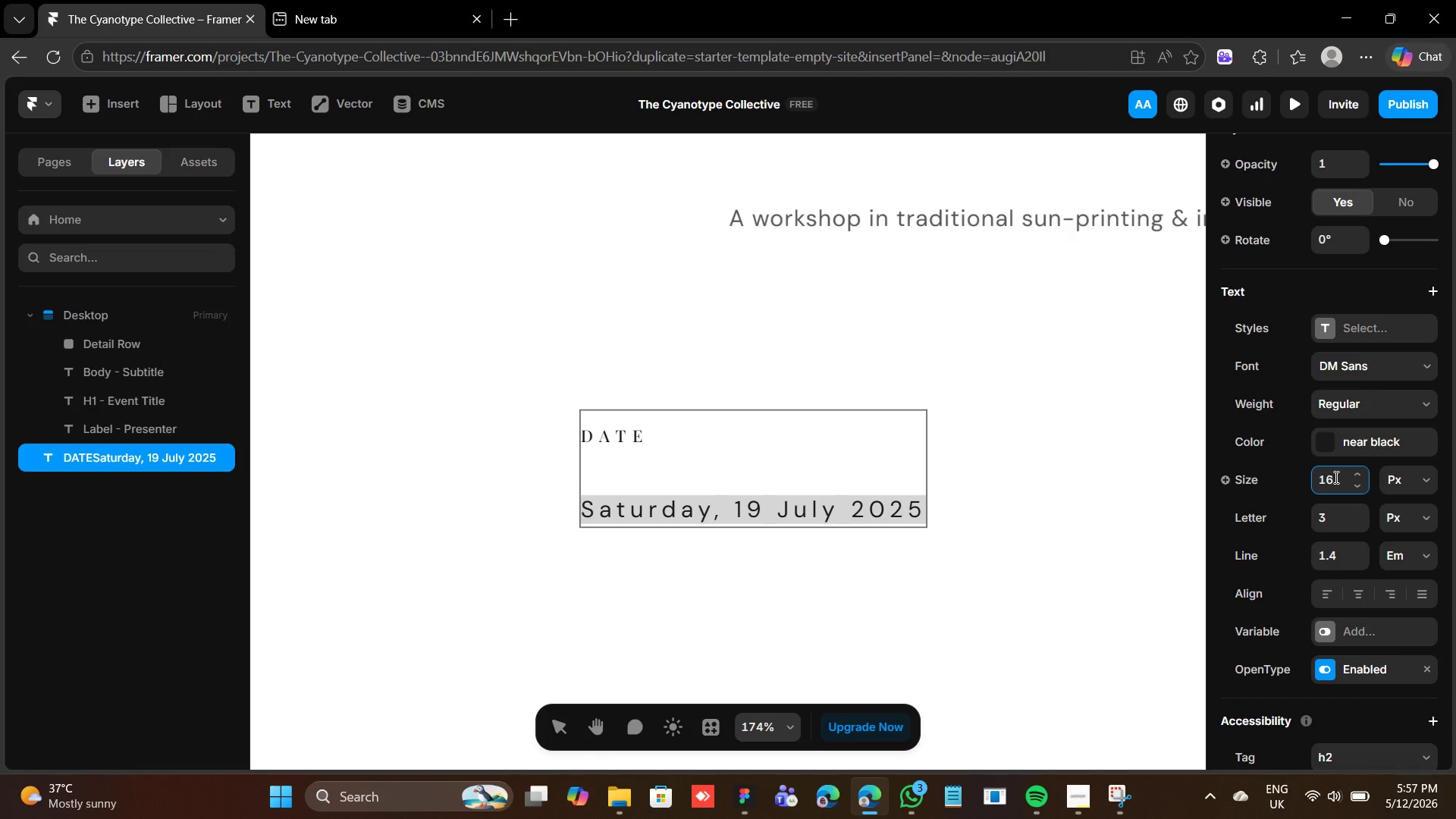 
key(Enter)
 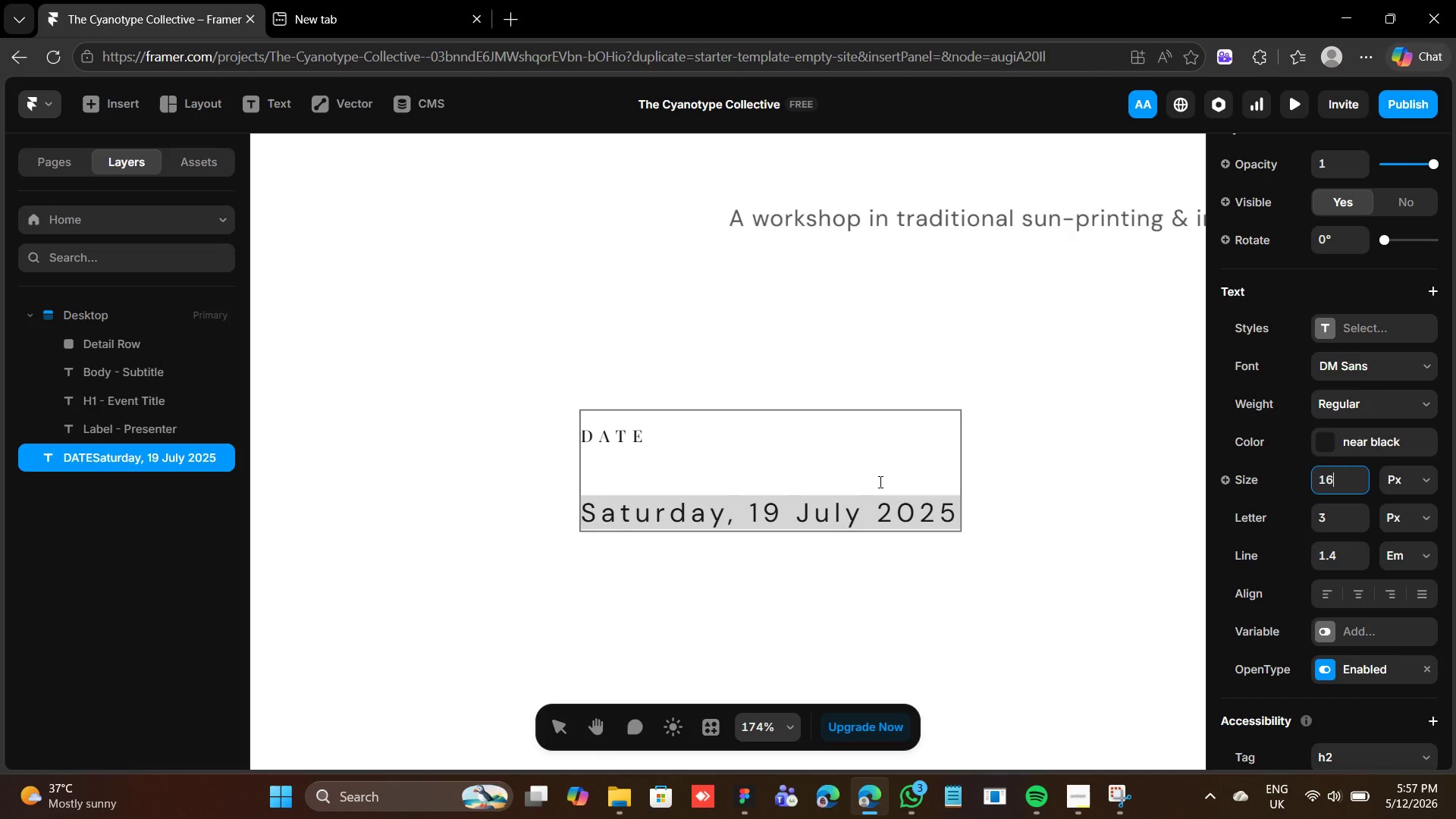 
left_click([587, 468])
 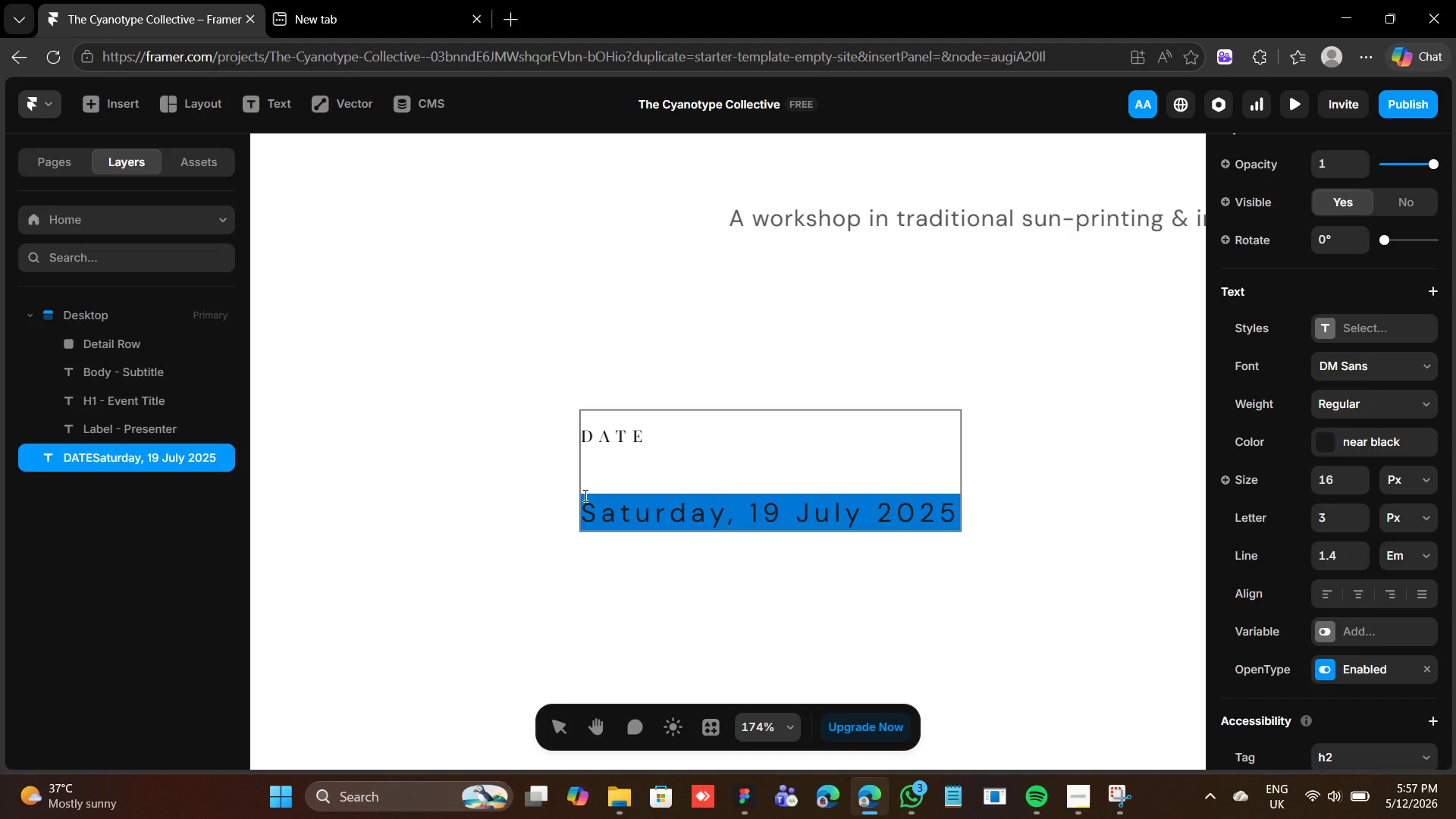 
left_click([584, 497])
 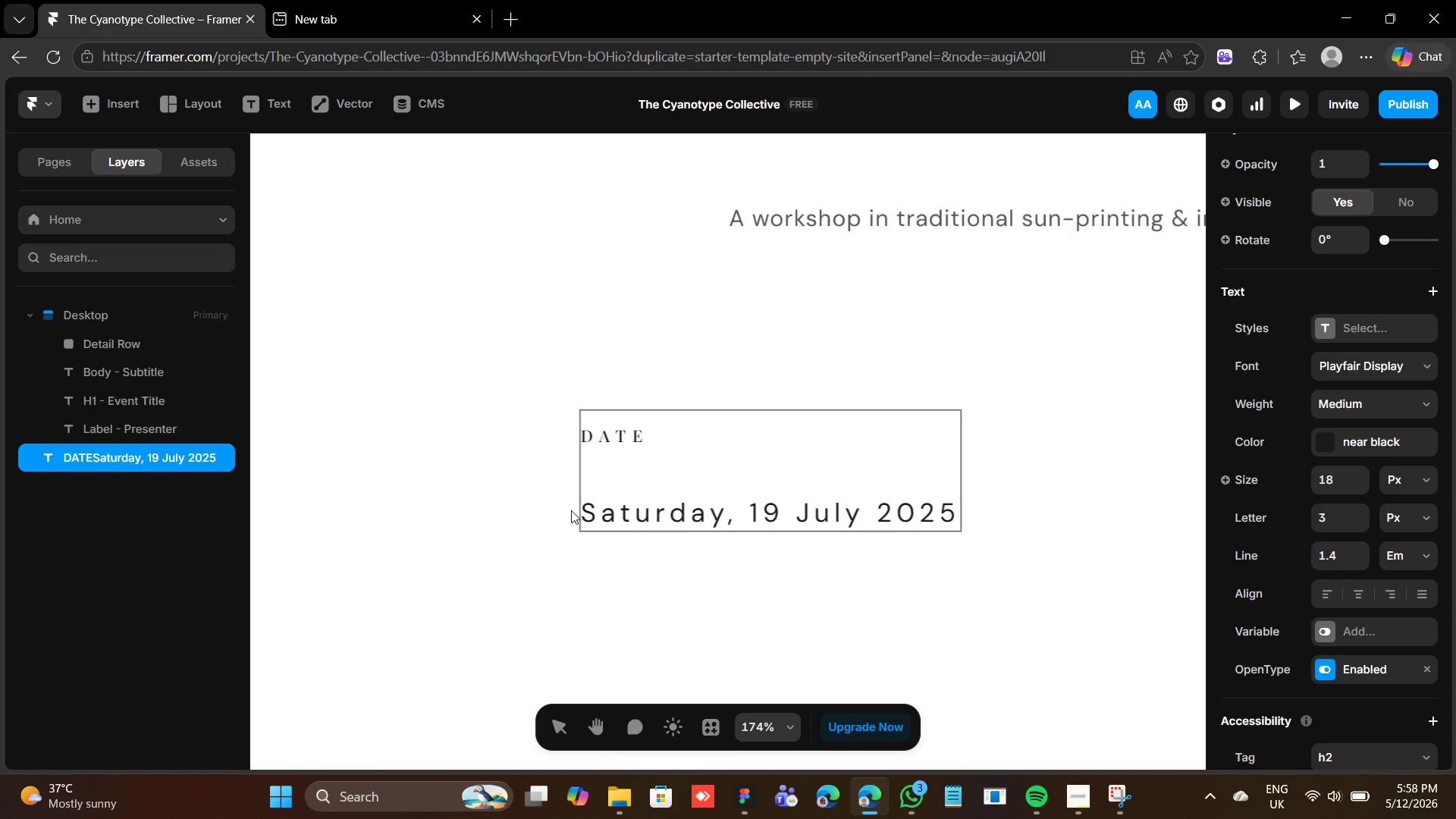 
key(Backspace)
 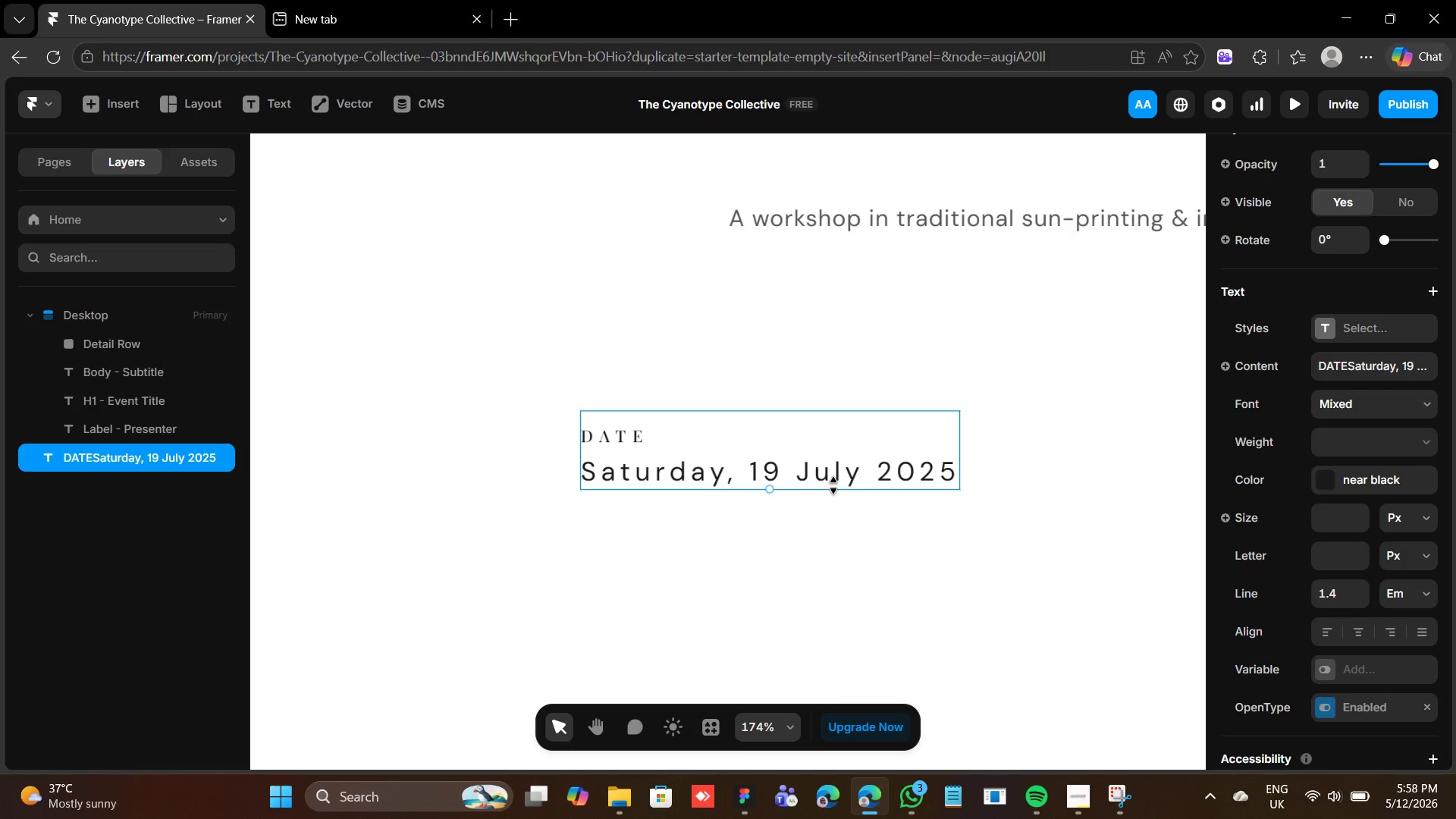 
wait(6.39)
 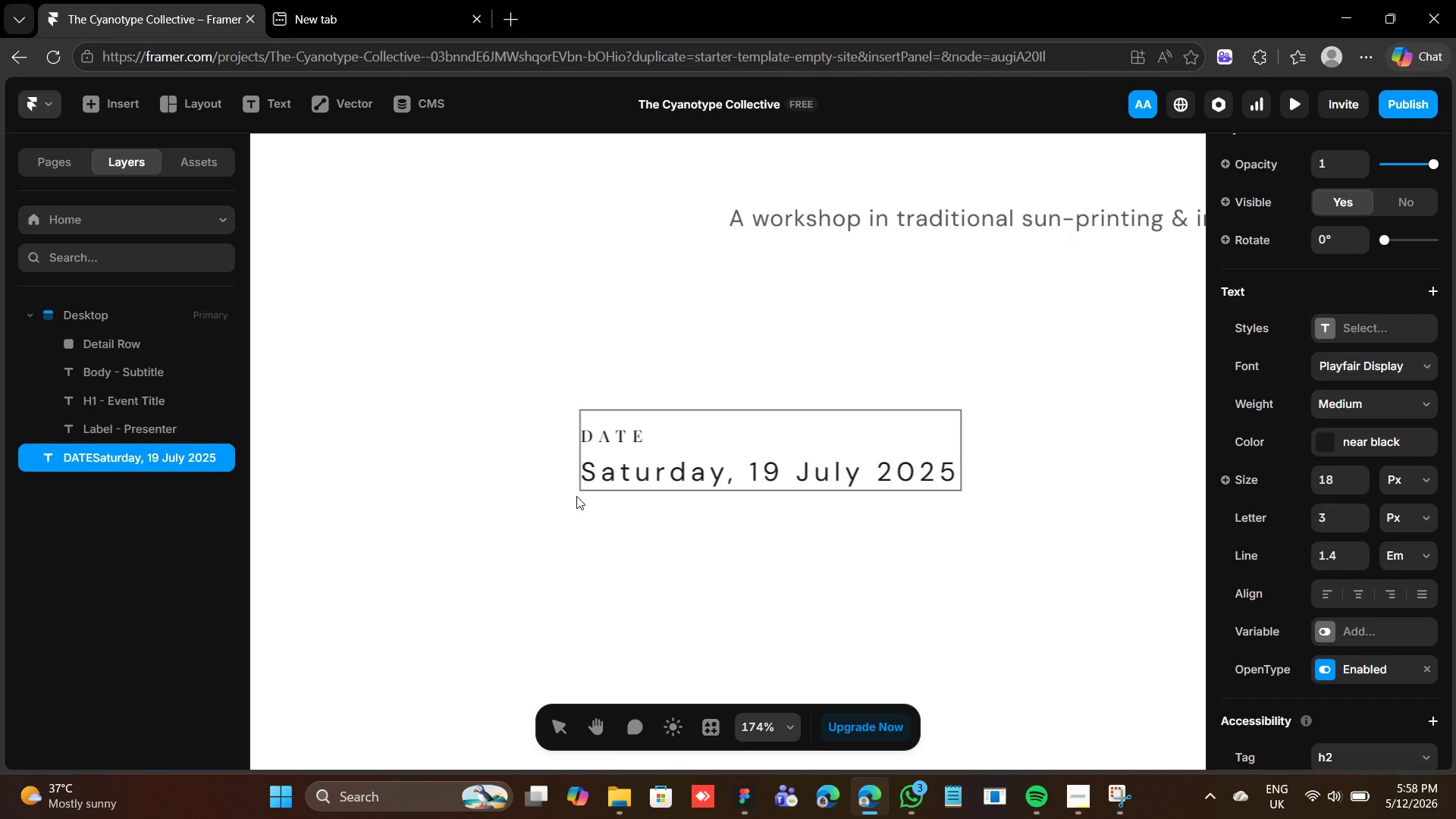 
double_click([109, 453])
 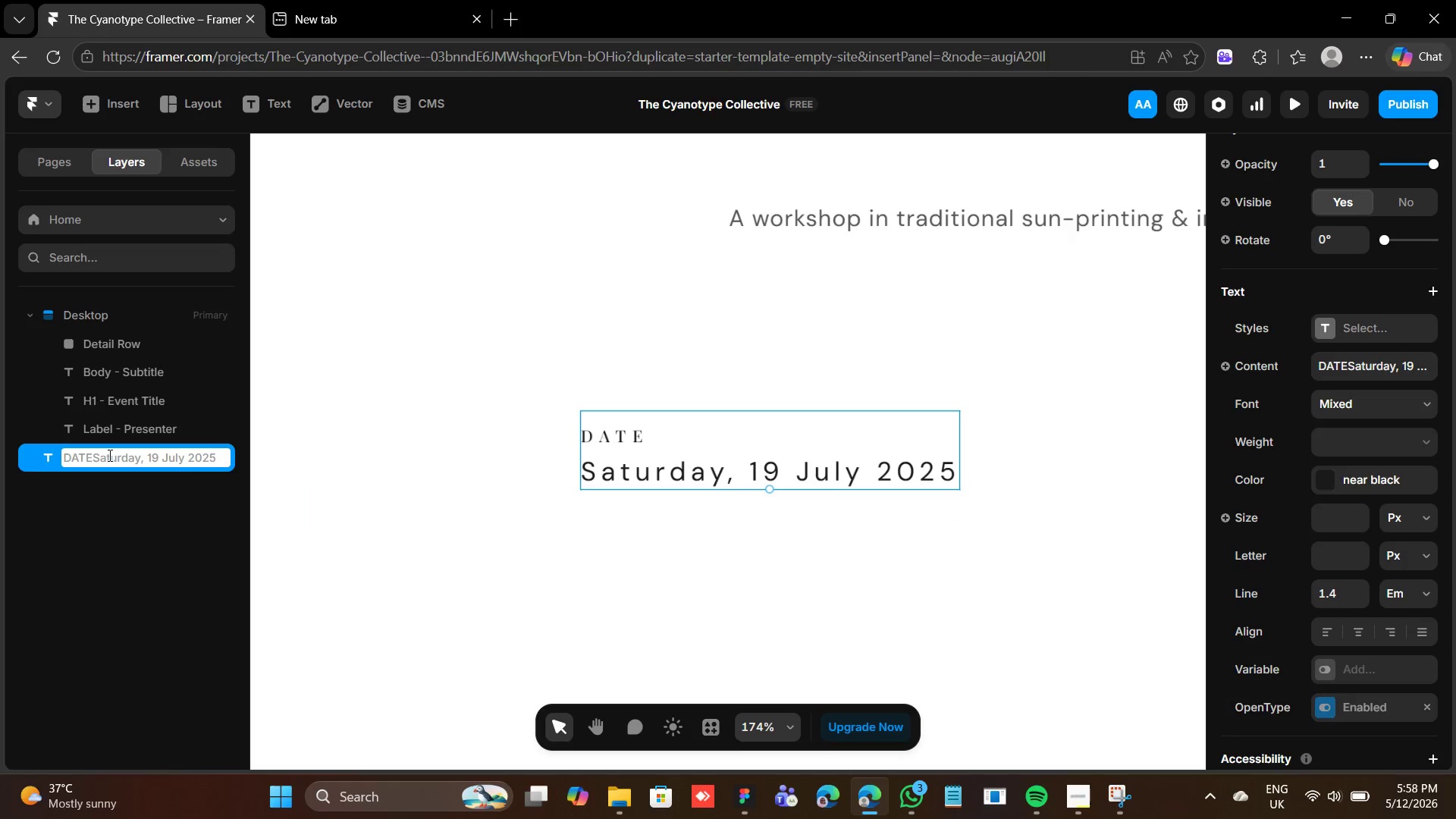 
type(Detail - Date)
 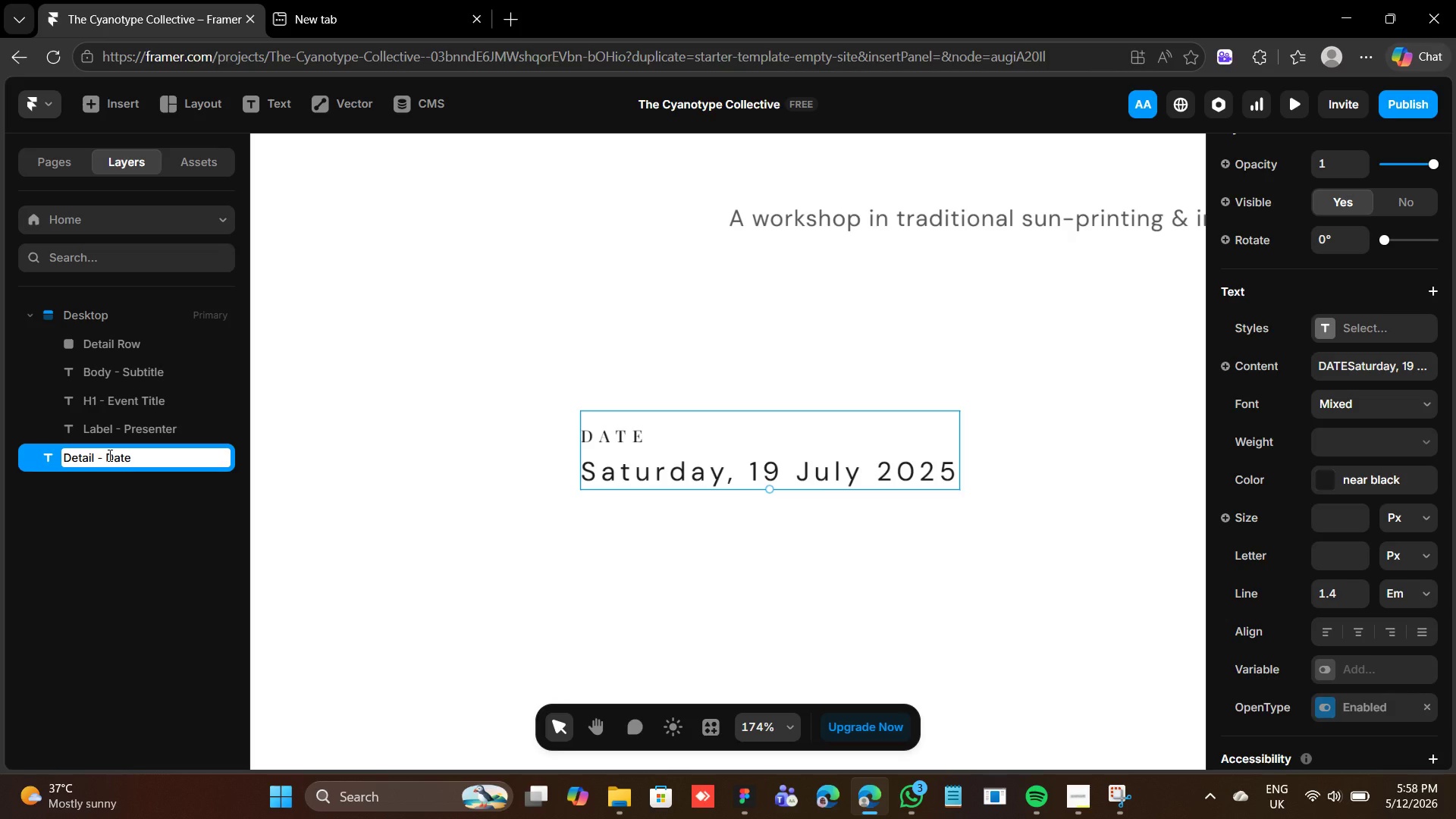 
key(Enter)
 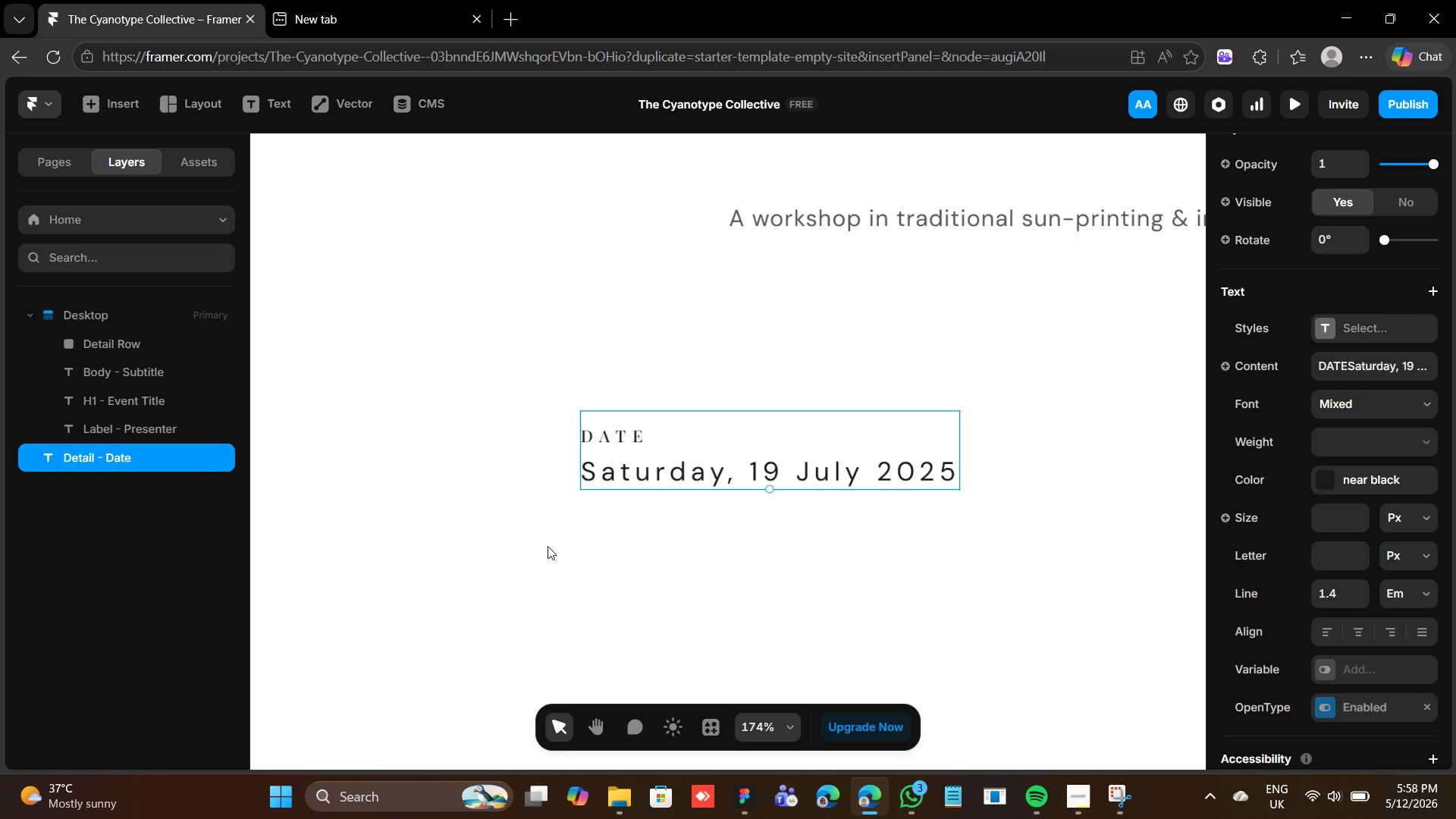 
wait(17.91)
 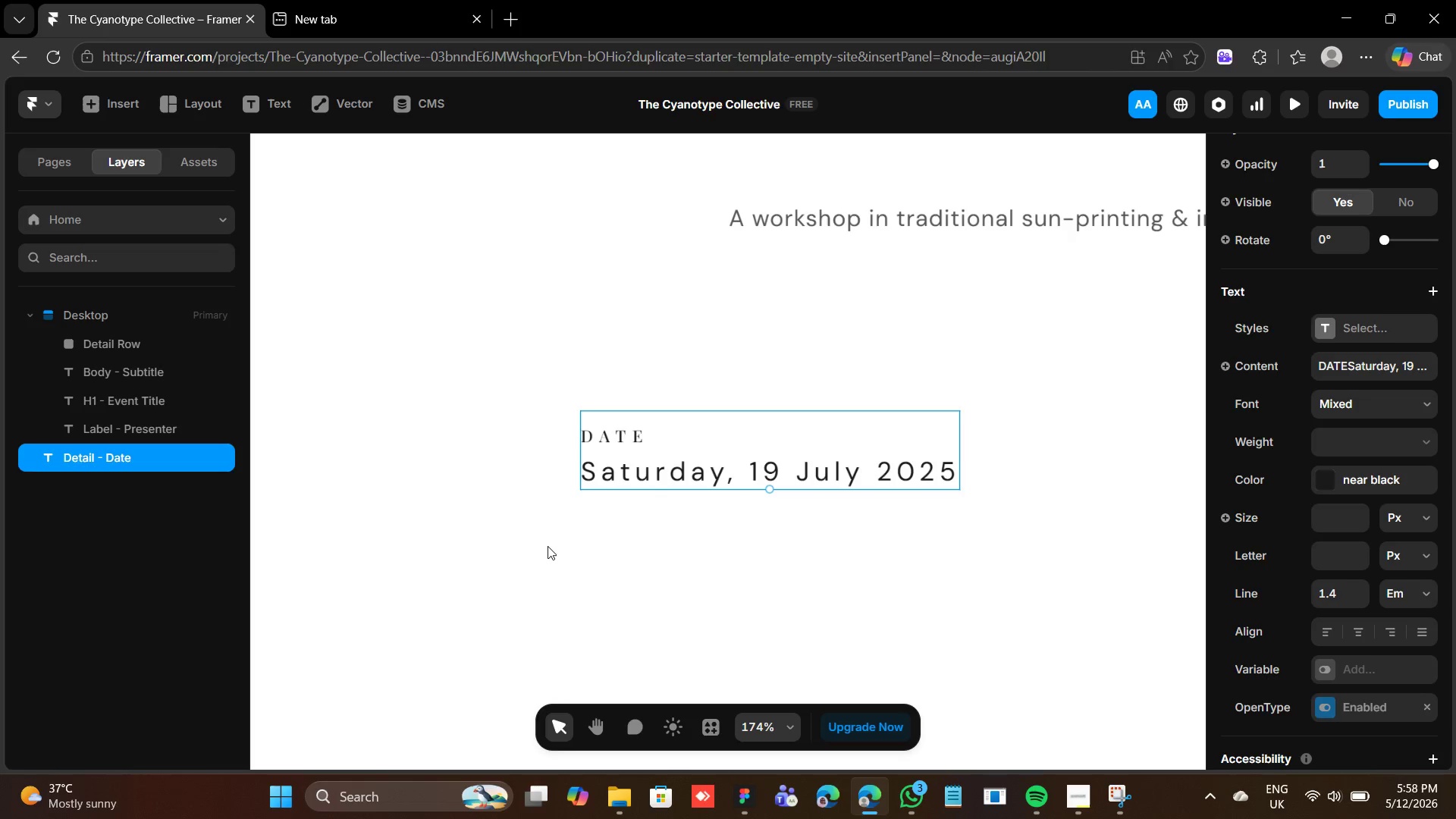 
left_click_drag(start_coordinate=[722, 442], to_coordinate=[472, 467])
 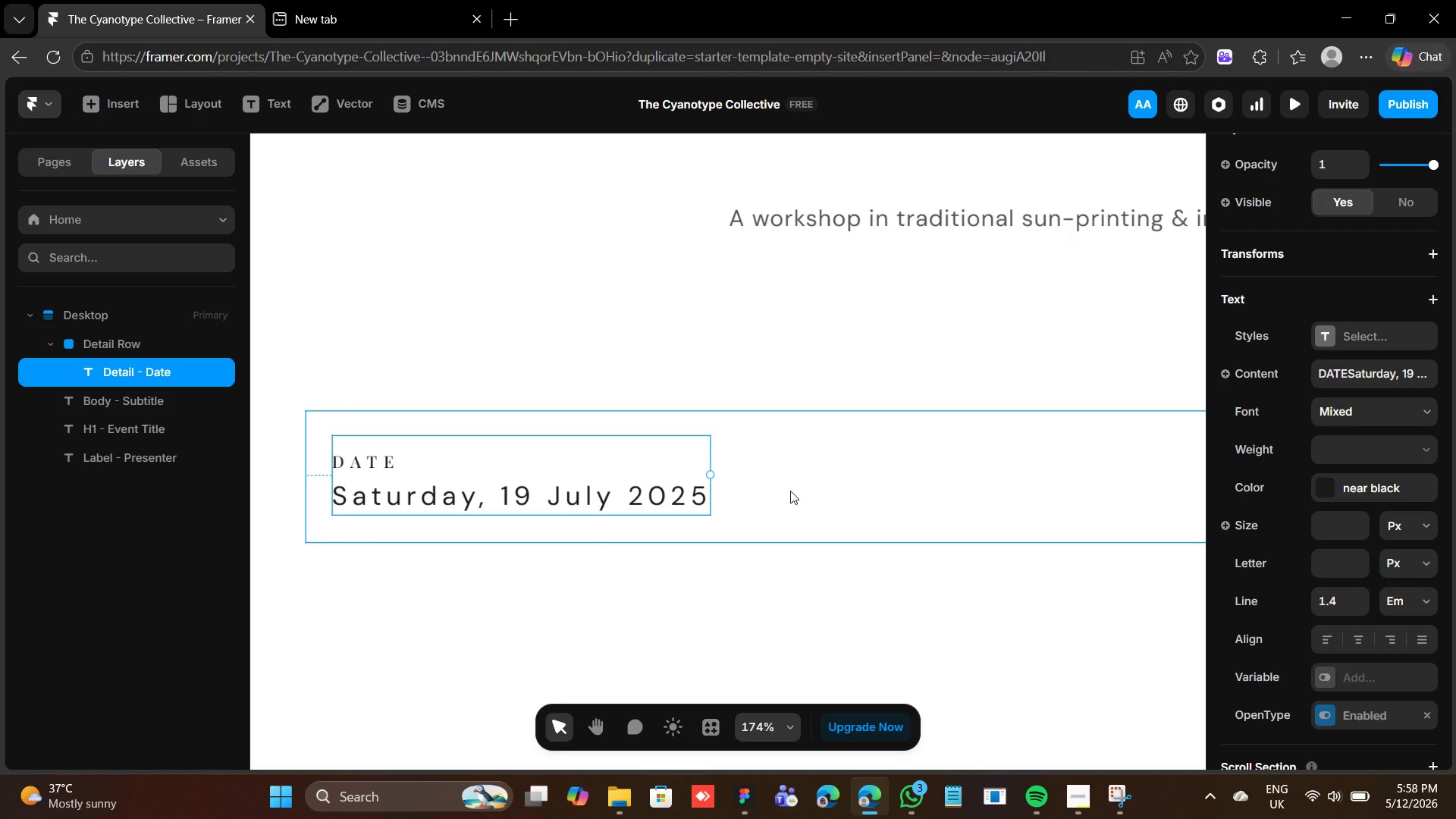 
wait(13.38)
 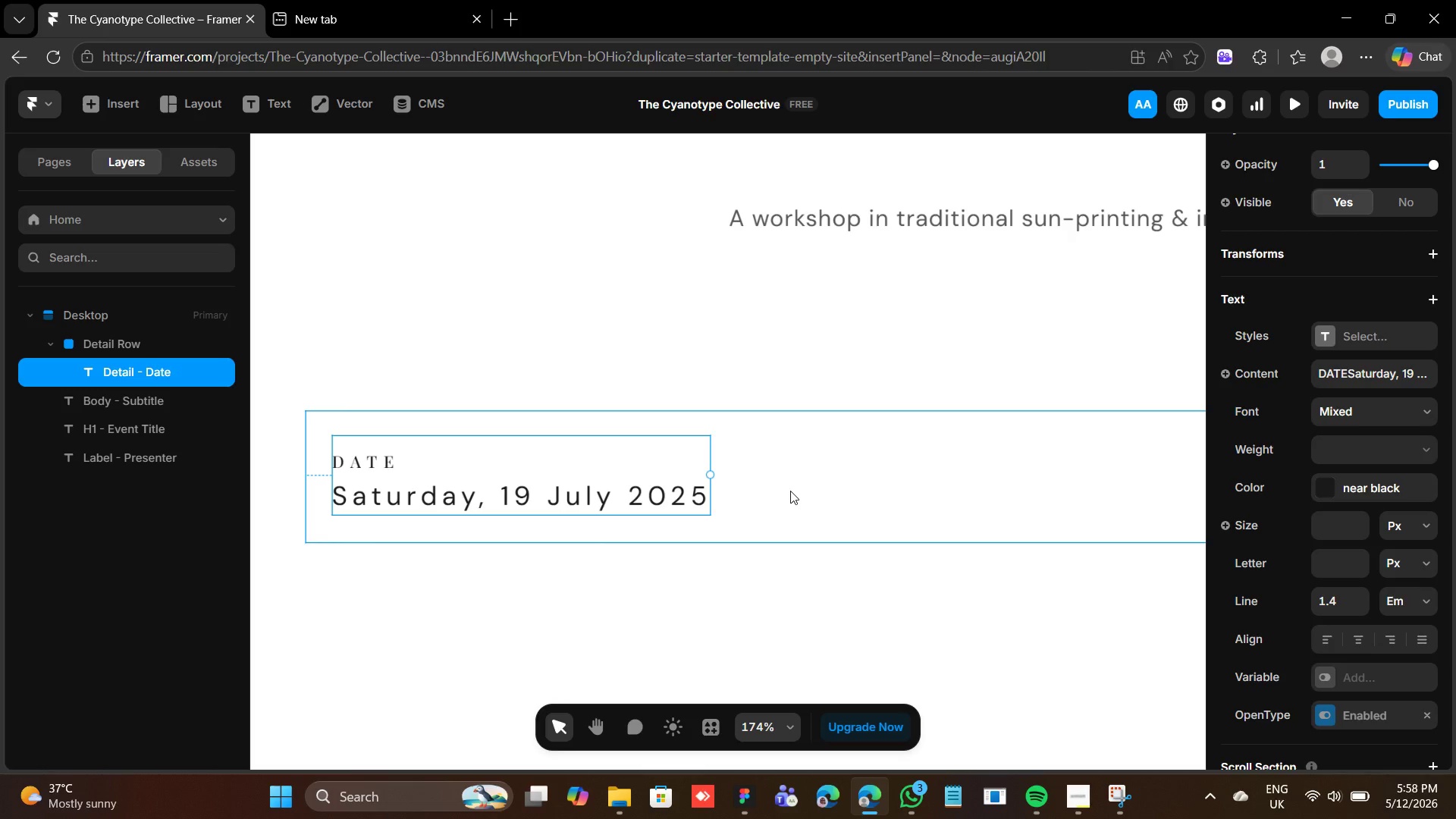 
key(Control+D)
 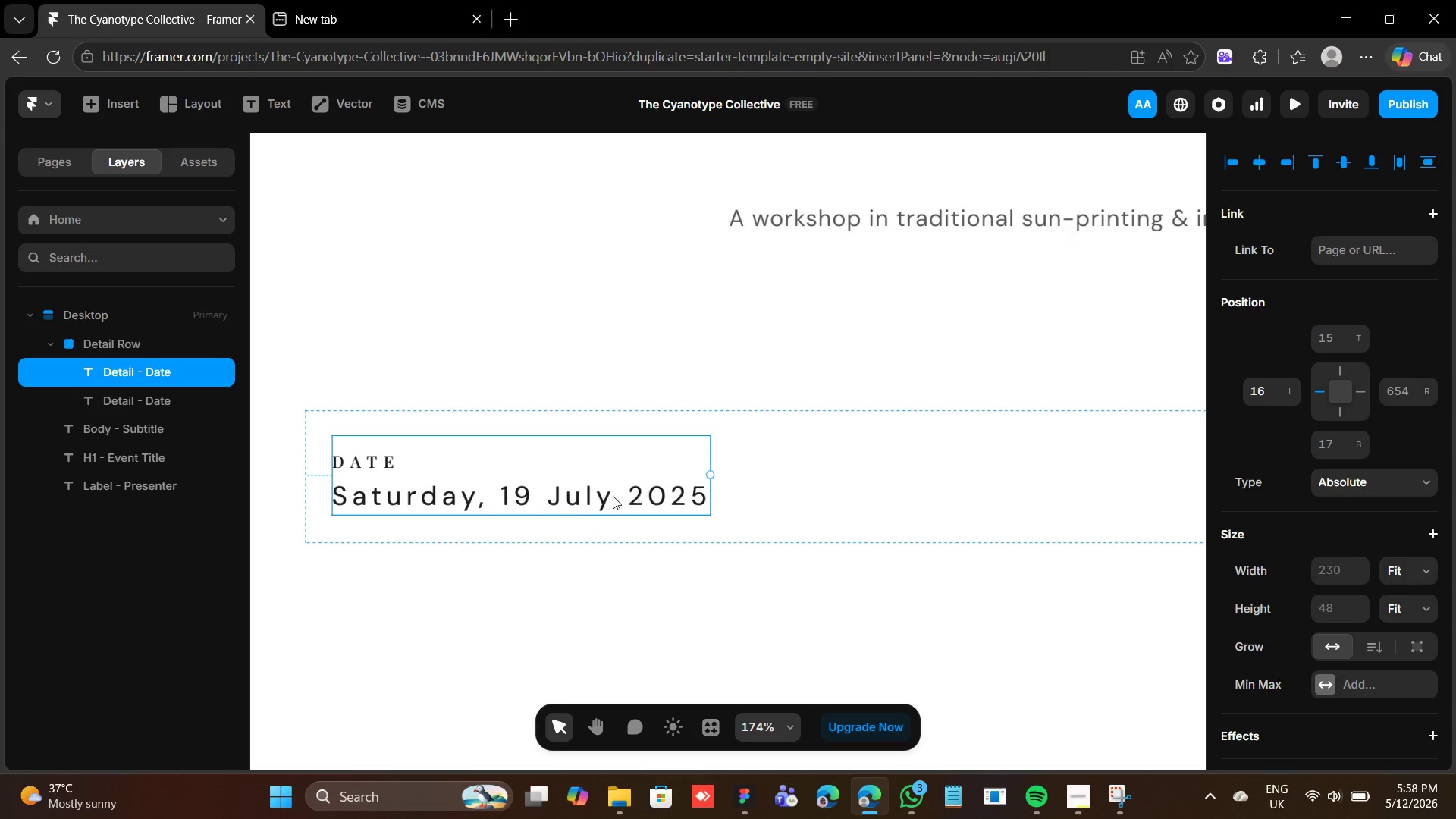 
left_click_drag(start_coordinate=[564, 493], to_coordinate=[1031, 491])
 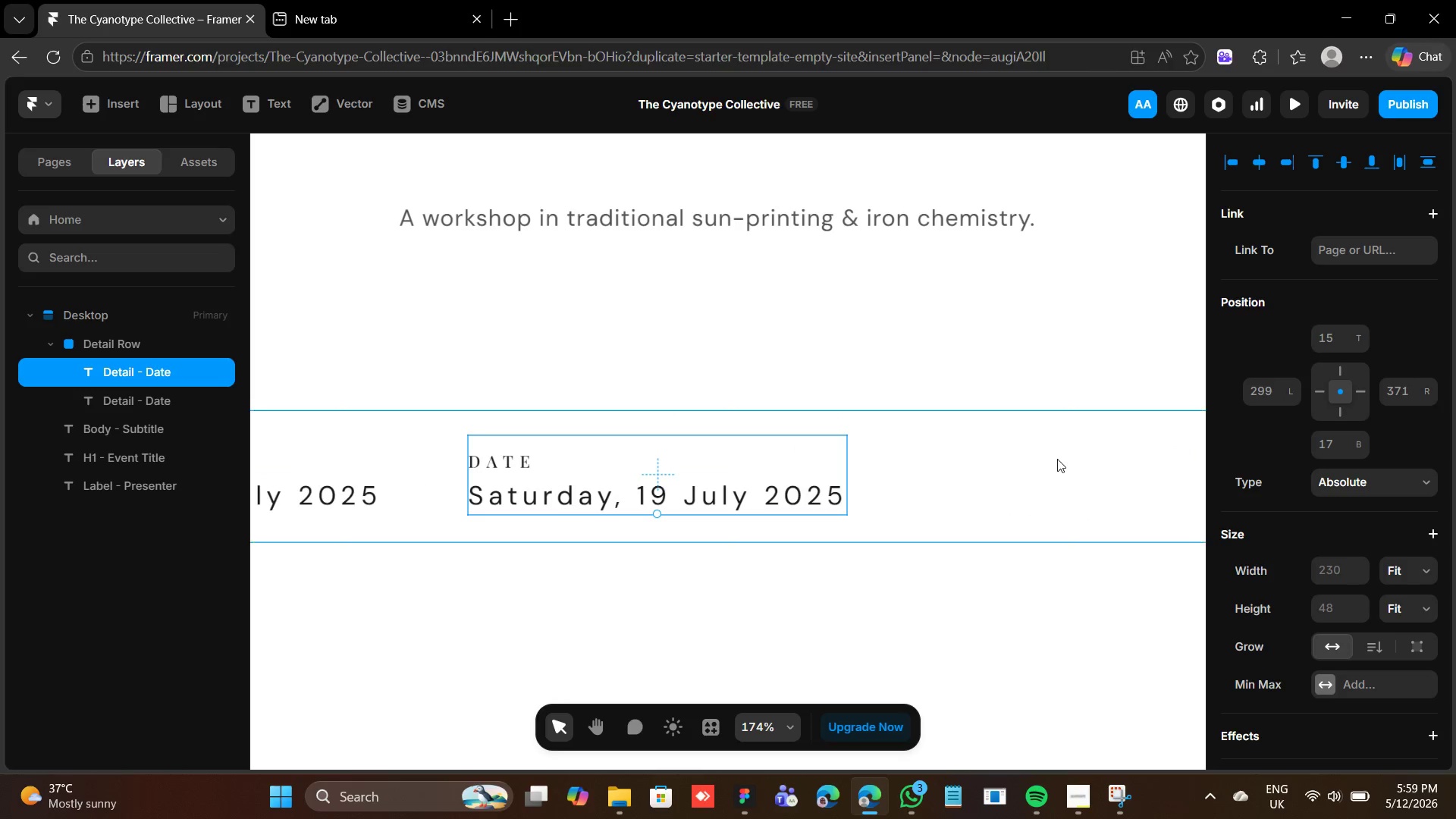 
wait(6.27)
 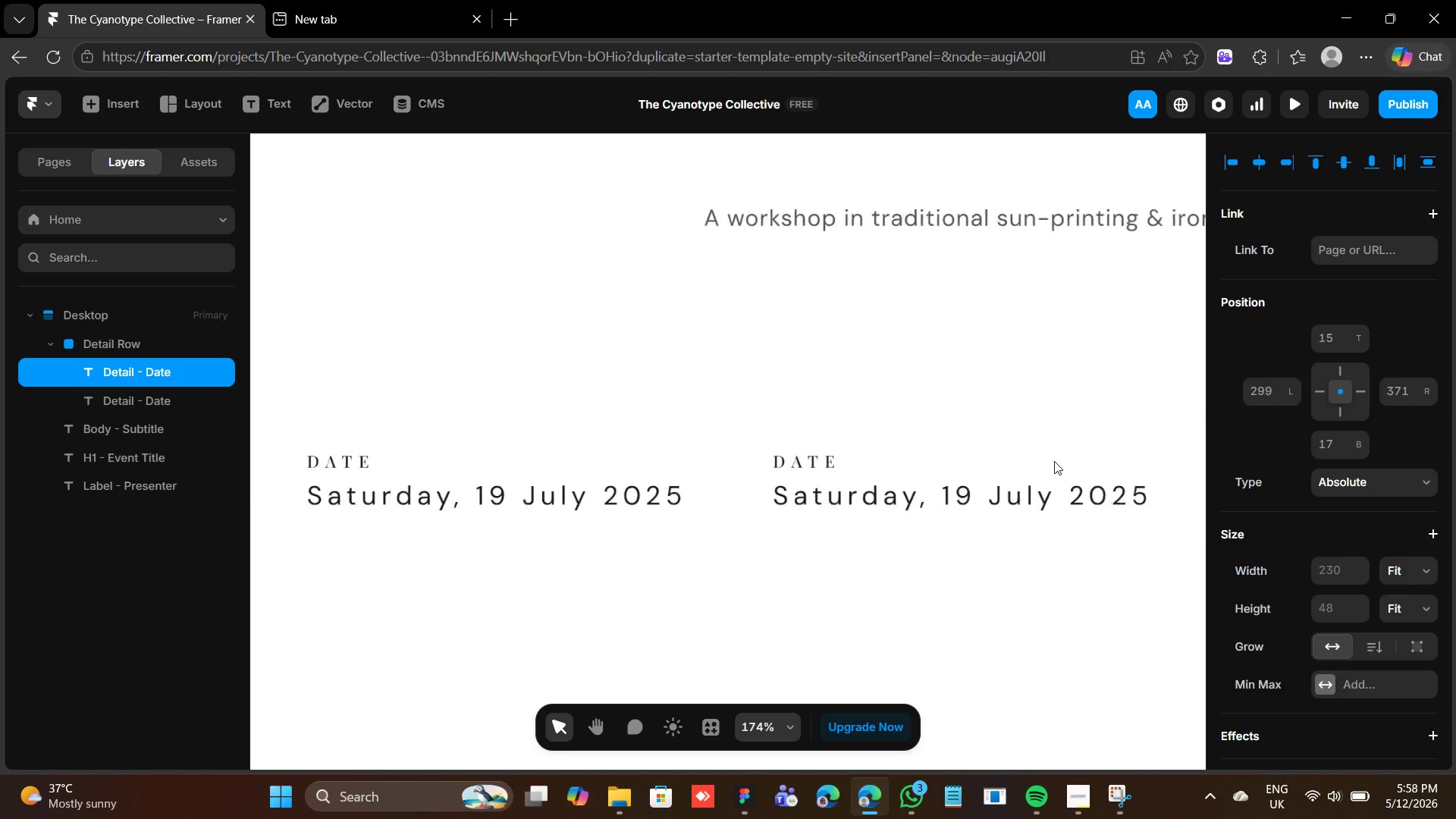 
left_click([514, 466])
 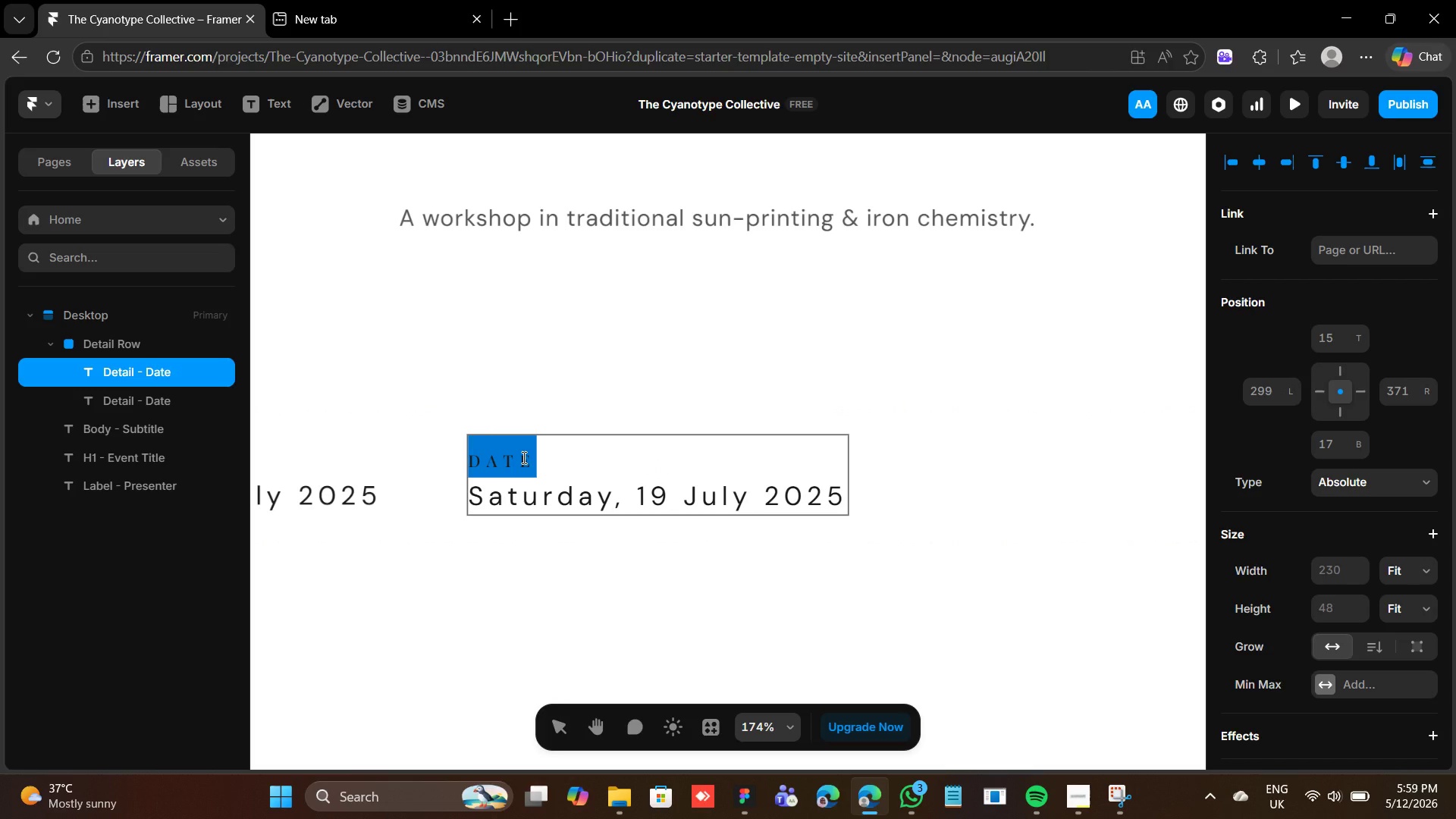 
type(TIME)
 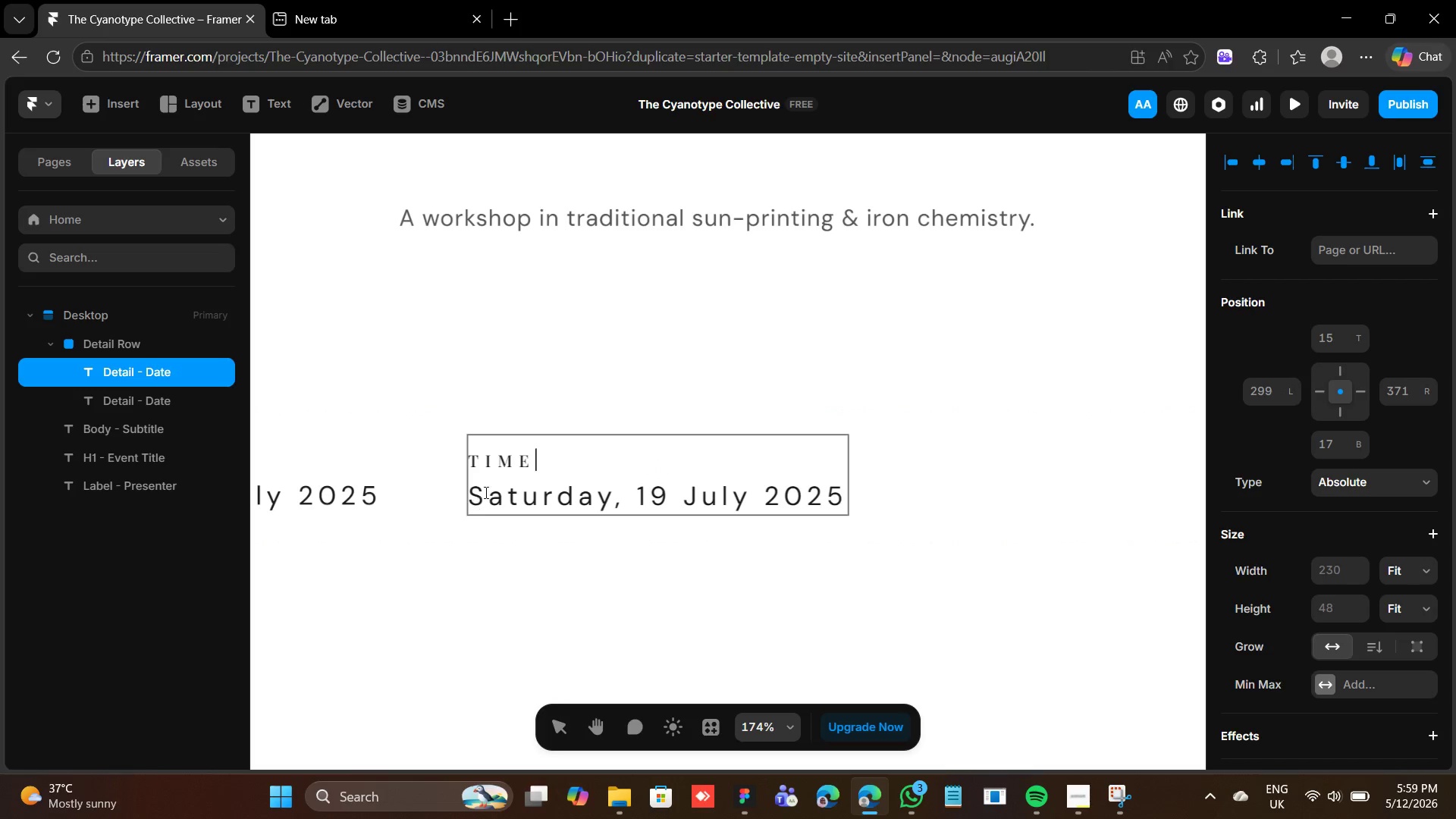 
double_click([512, 497])
 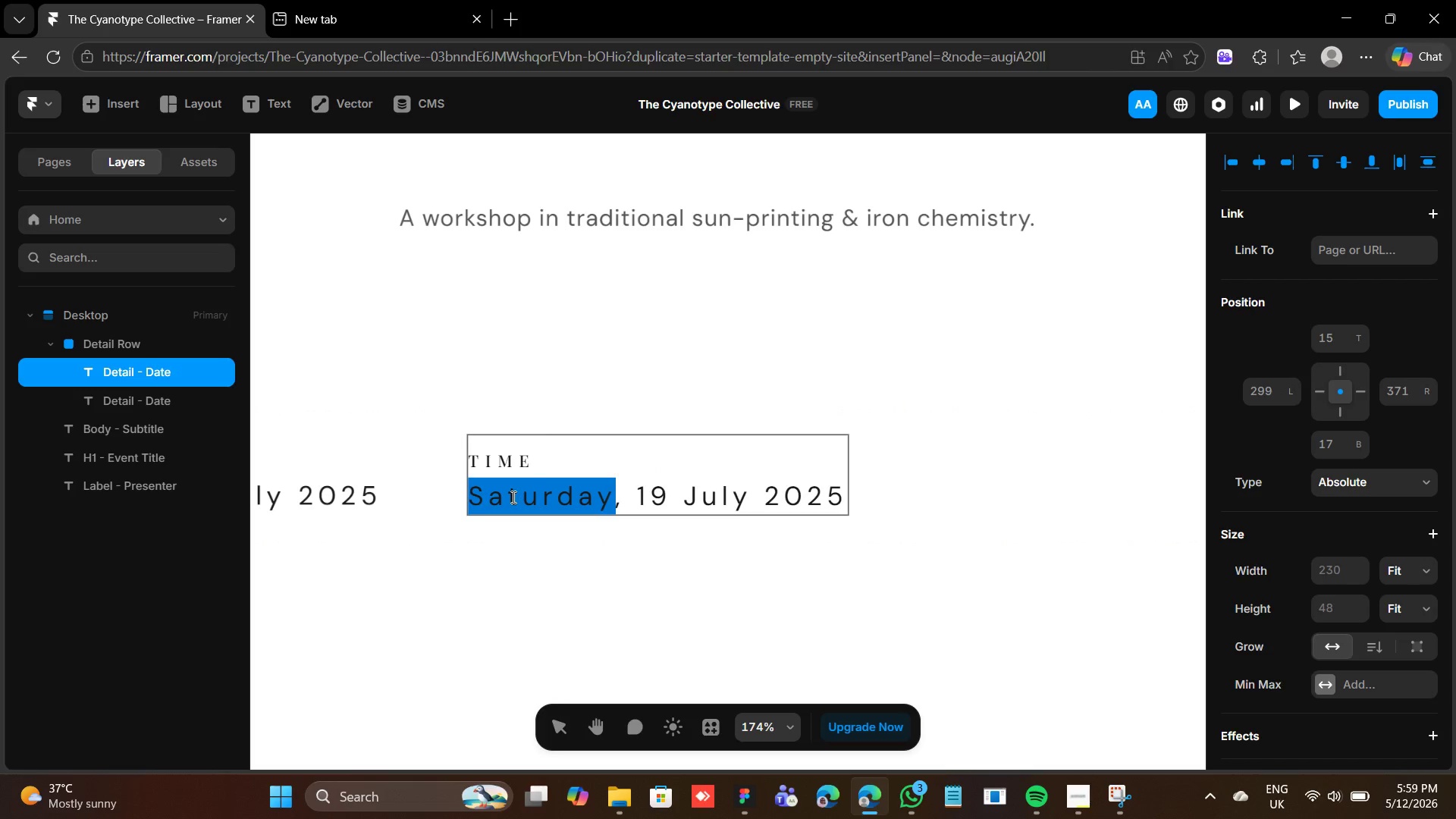 
triple_click([512, 497])
 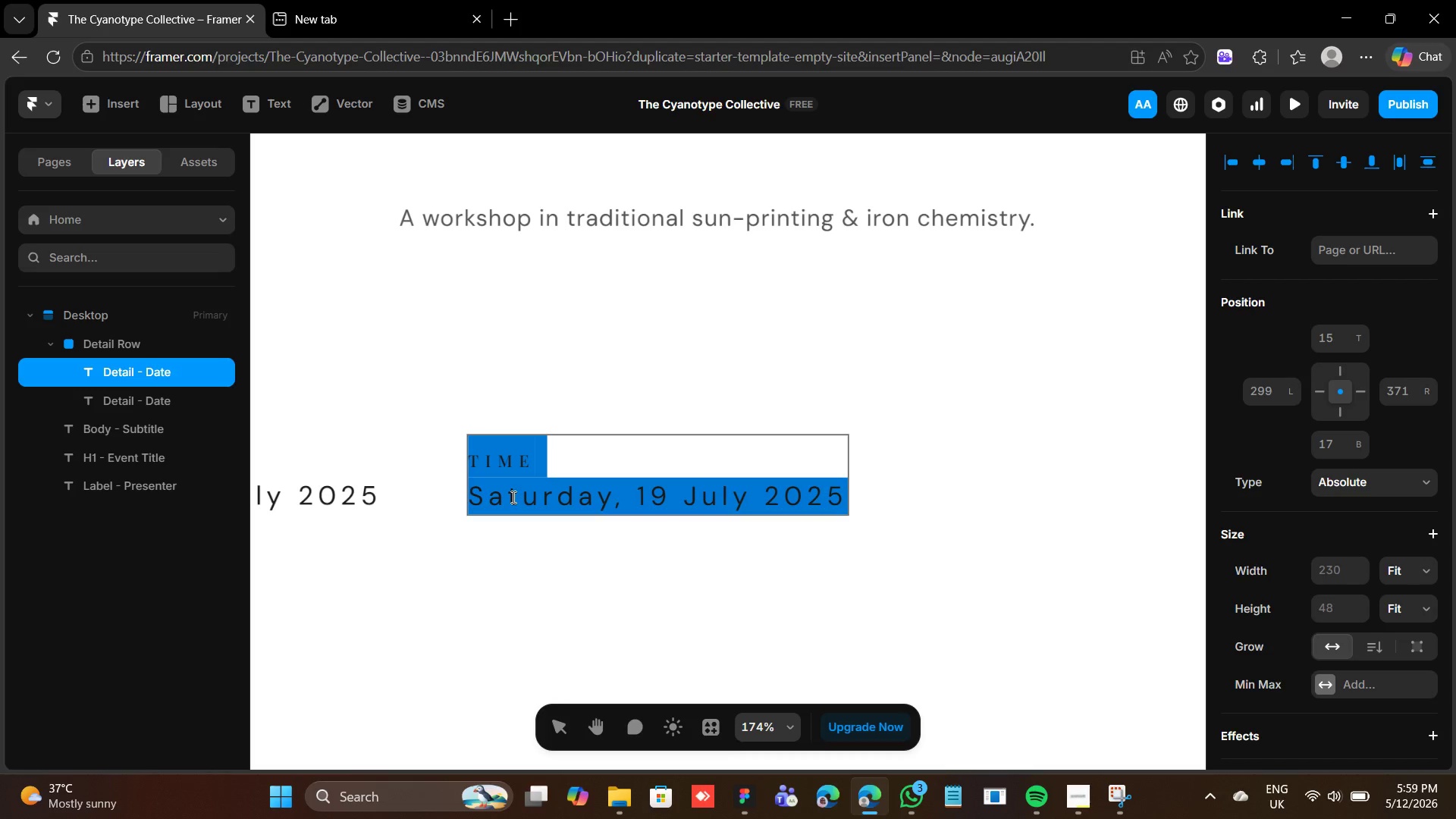 
triple_click([512, 497])
 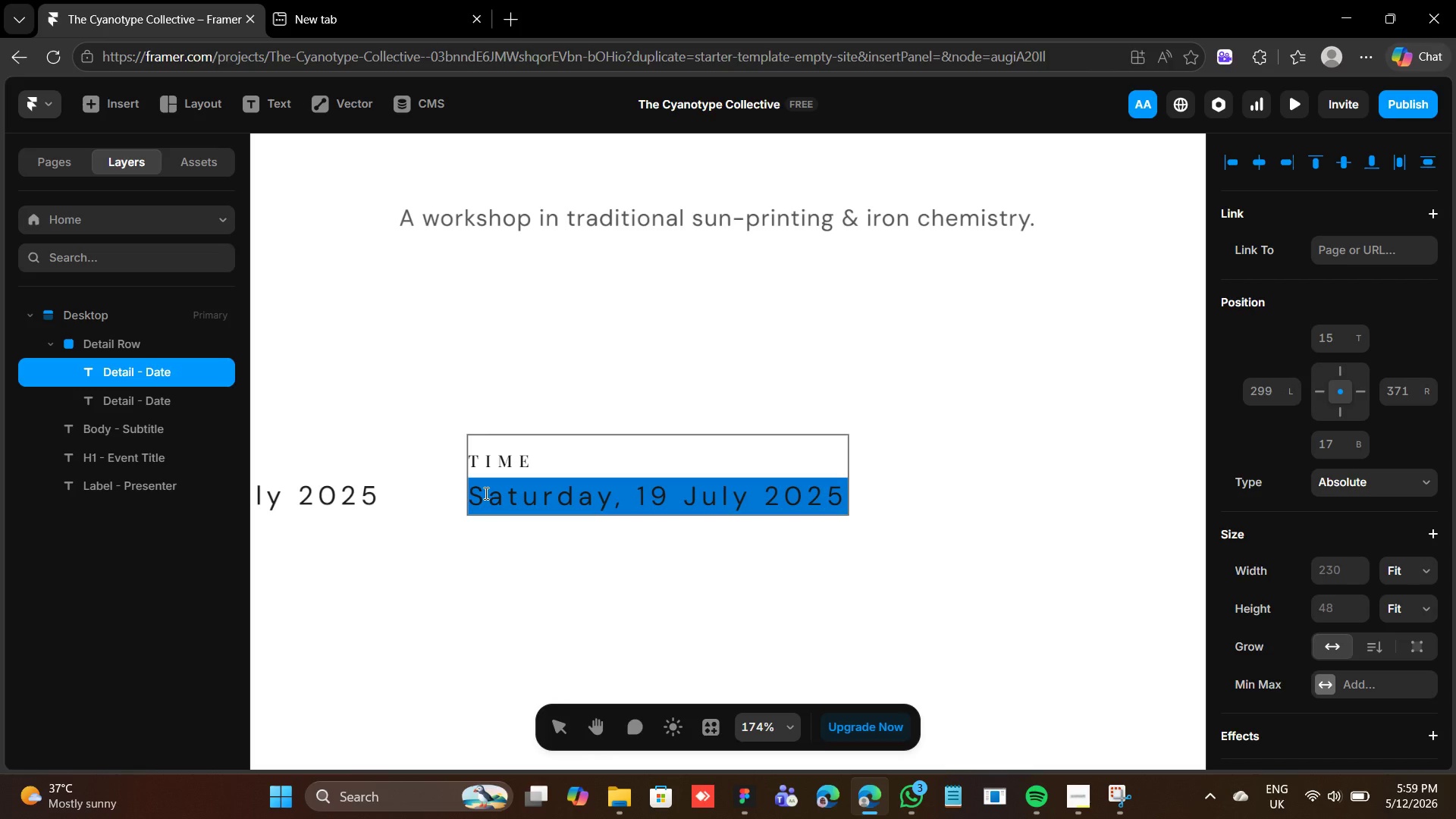 
type(10:)0 AM - 2:00 PM)
 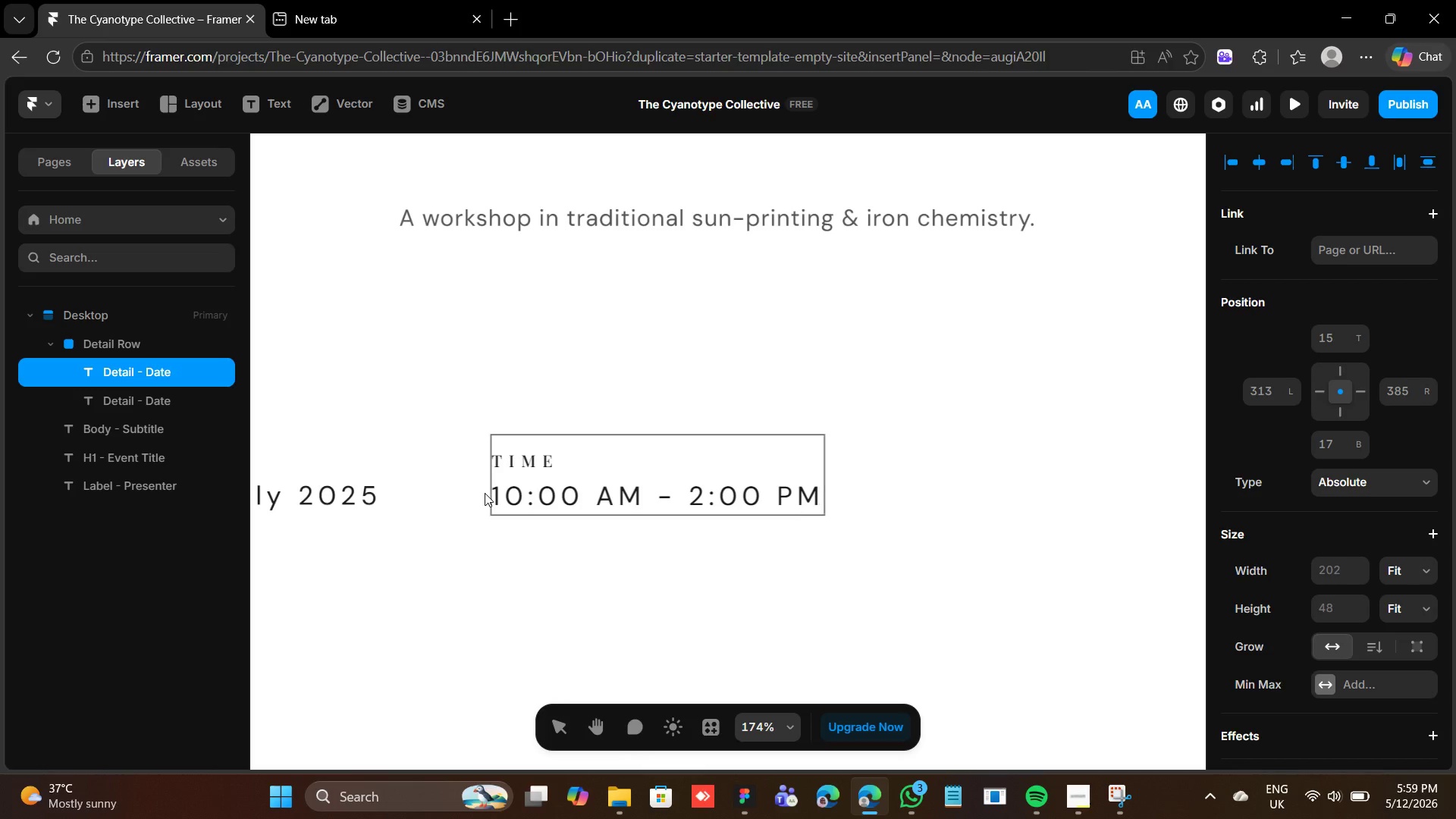 
wait(5.95)
 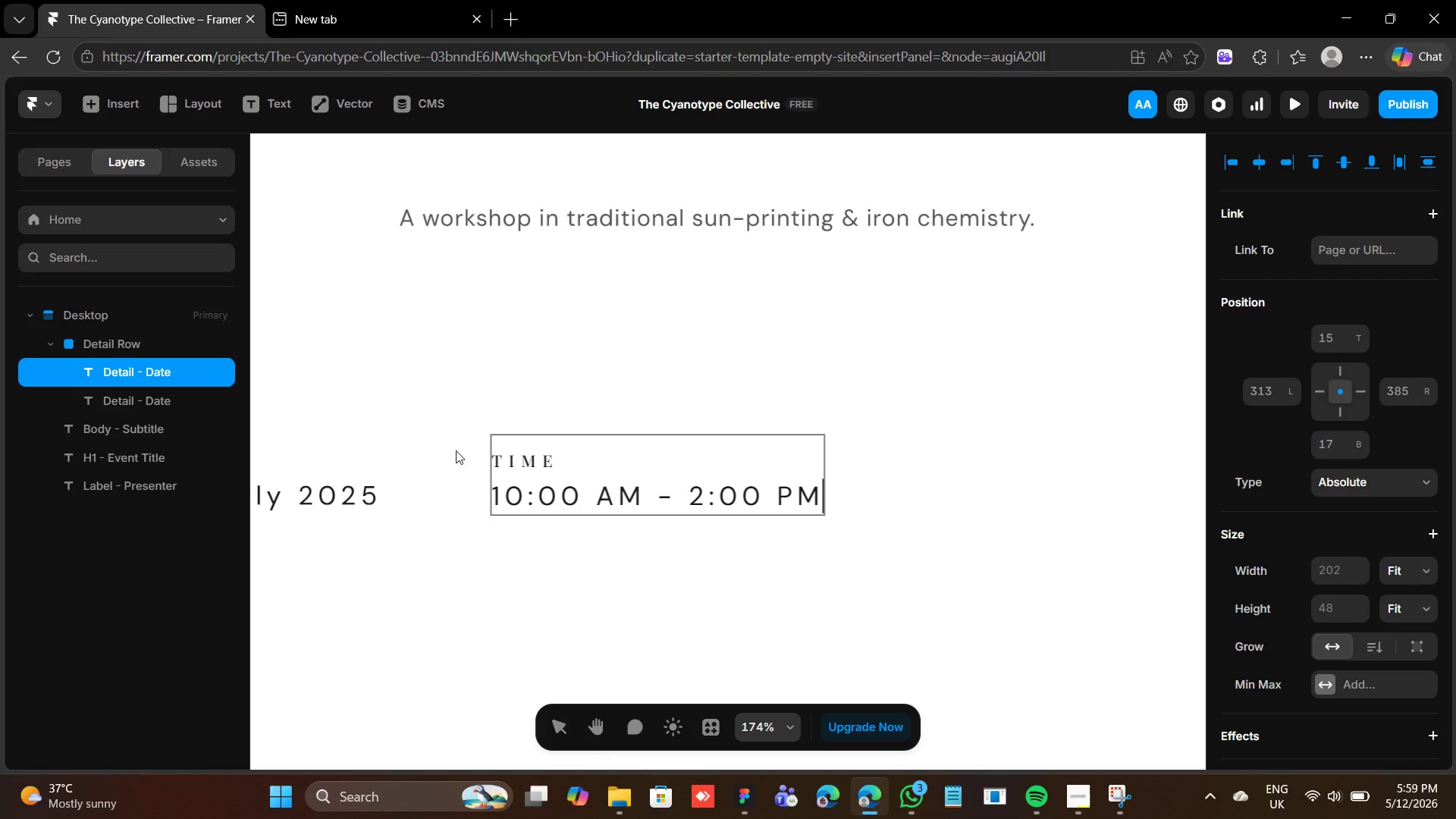 
left_click([716, 538])
 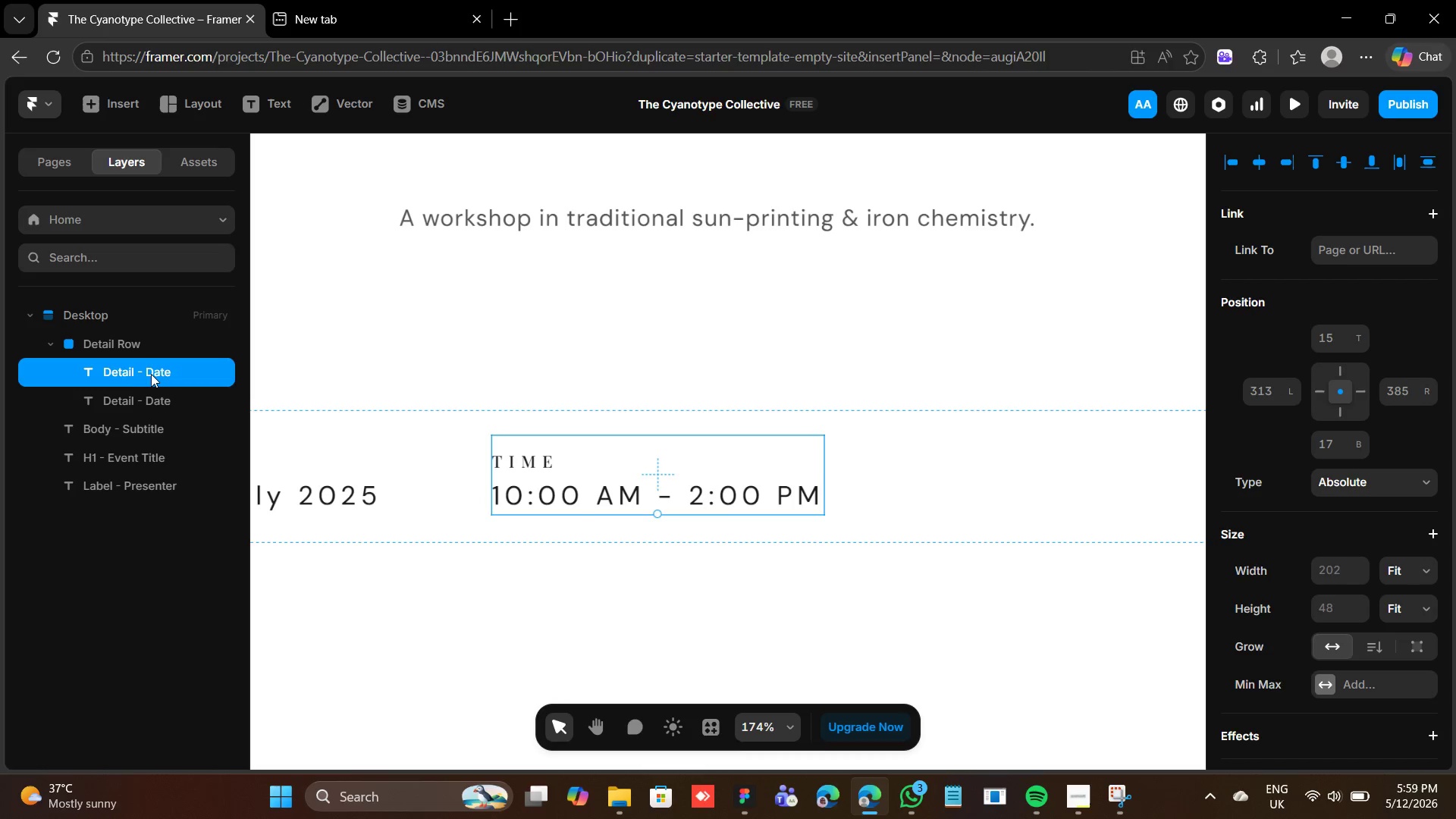 
double_click([158, 372])
 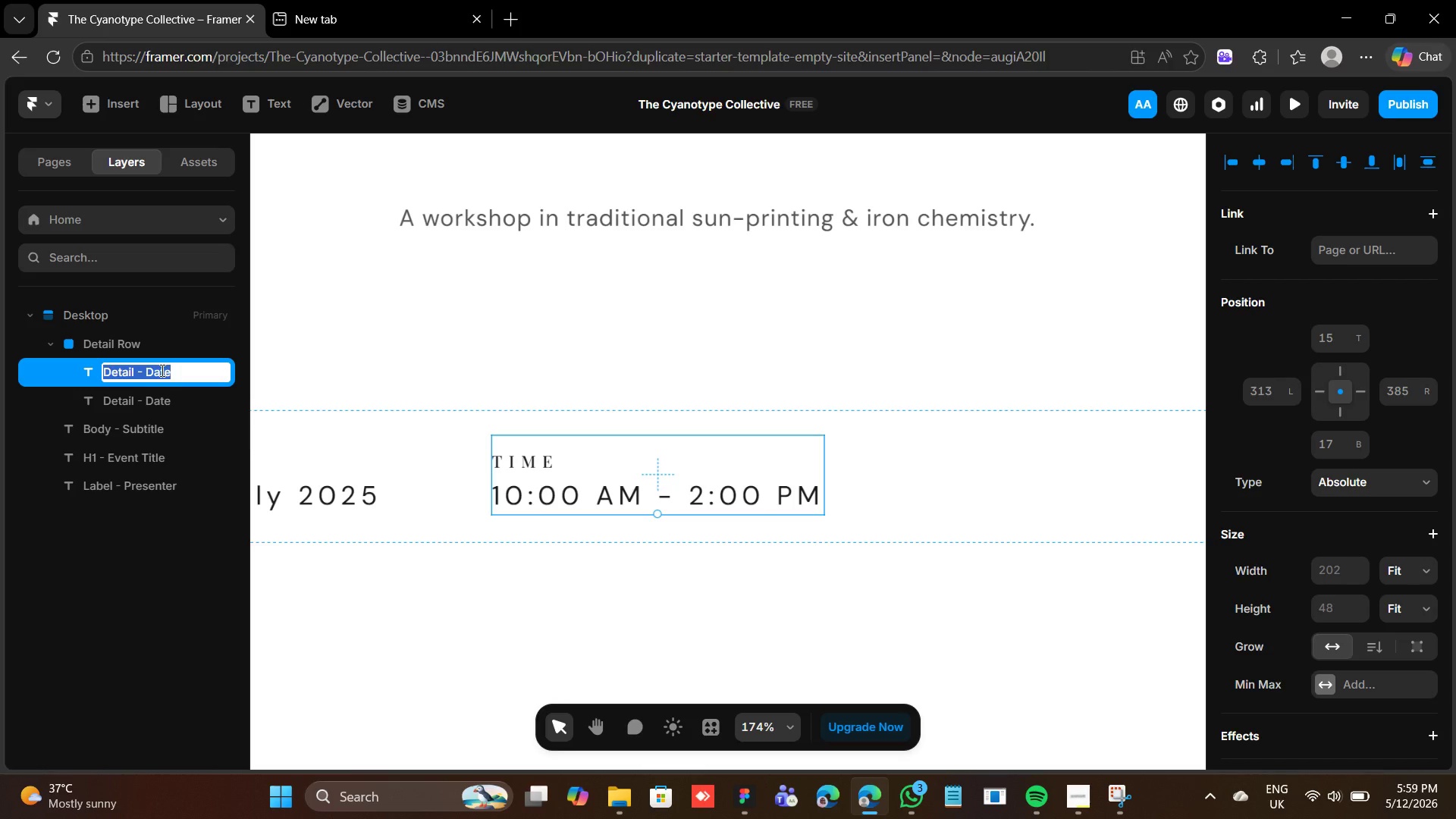 
double_click([161, 370])
 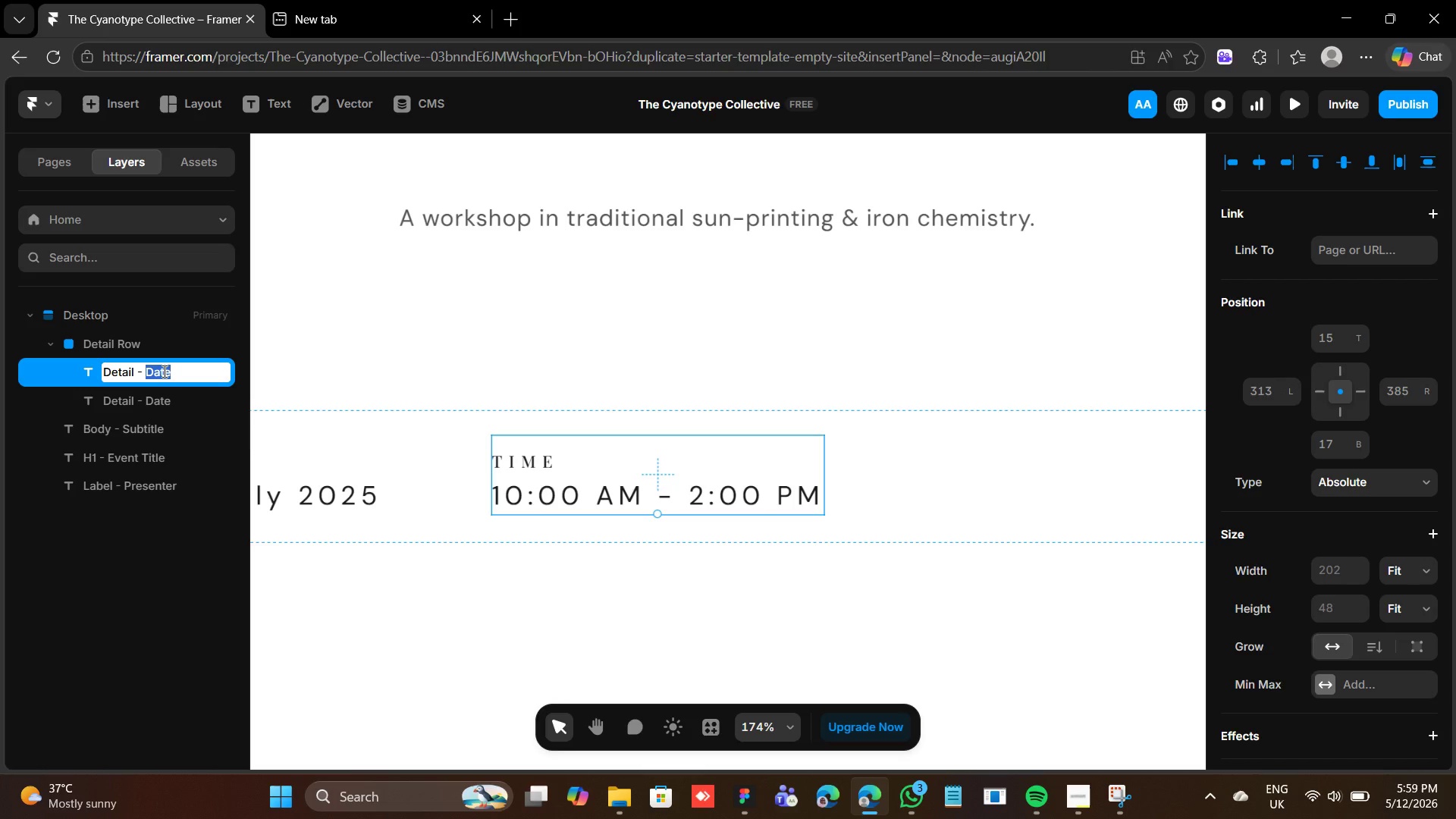 
type(Time)
 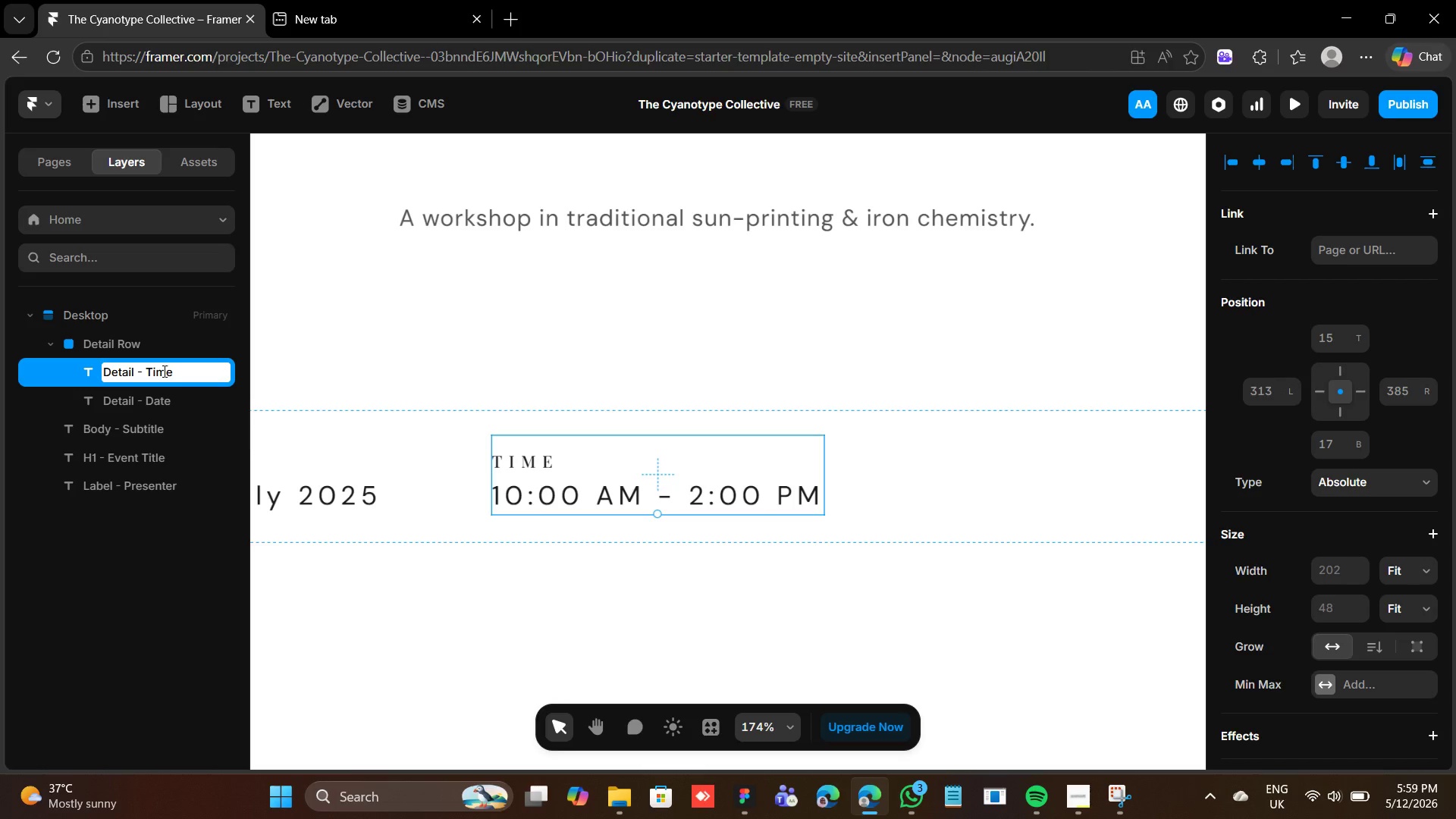 
key(Enter)
 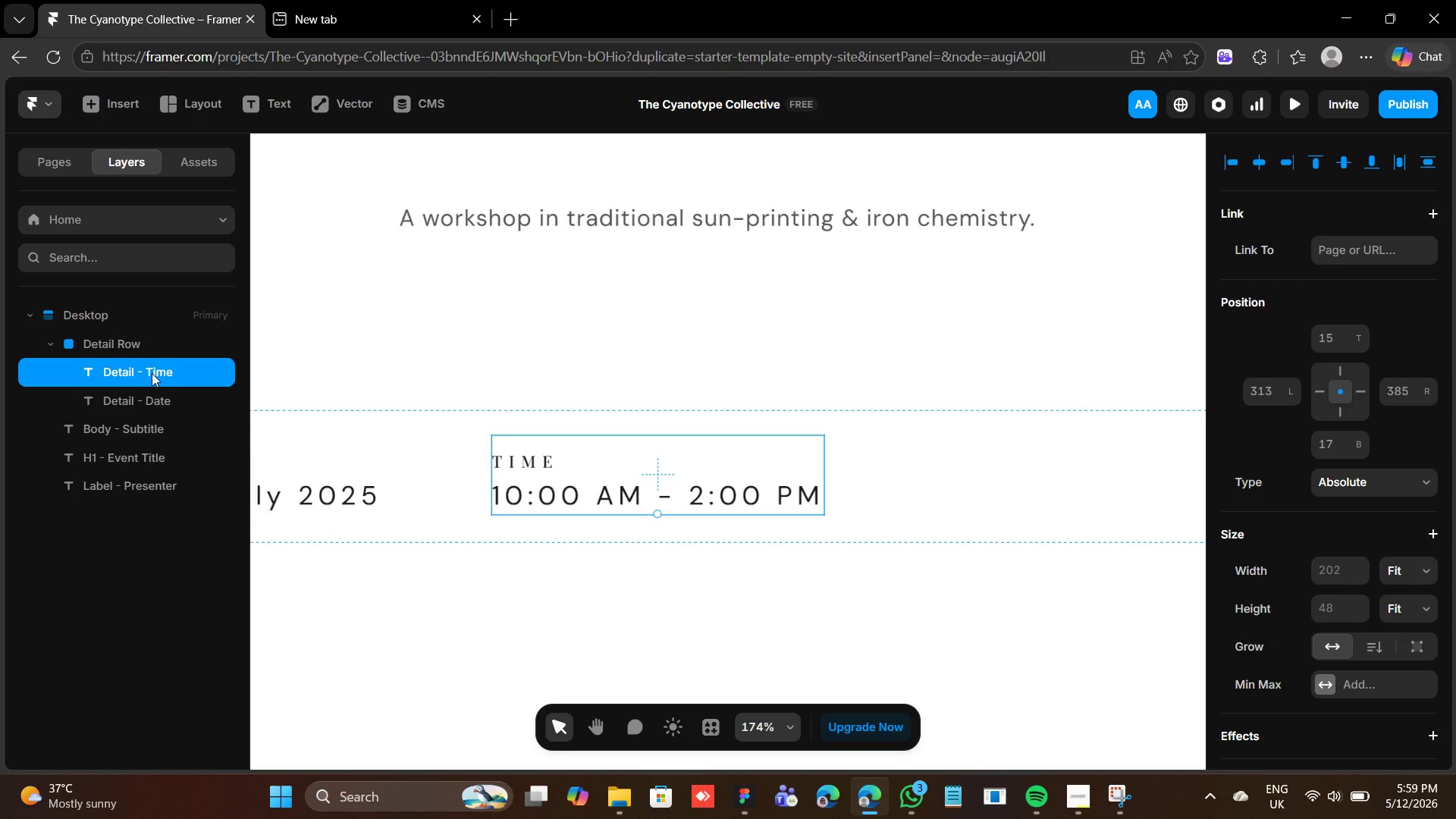 
left_click([55, 340])
 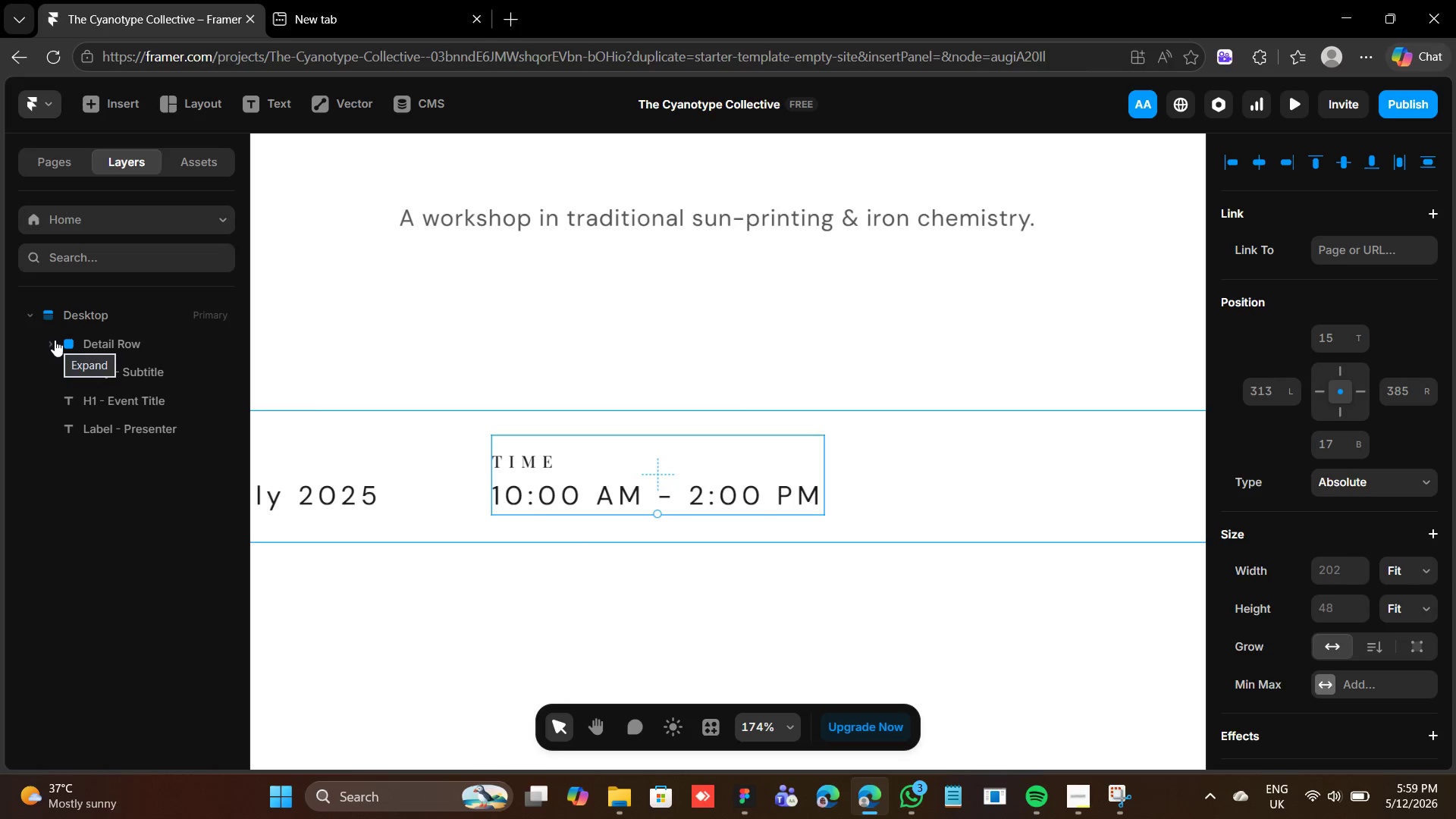 
left_click([55, 340])
 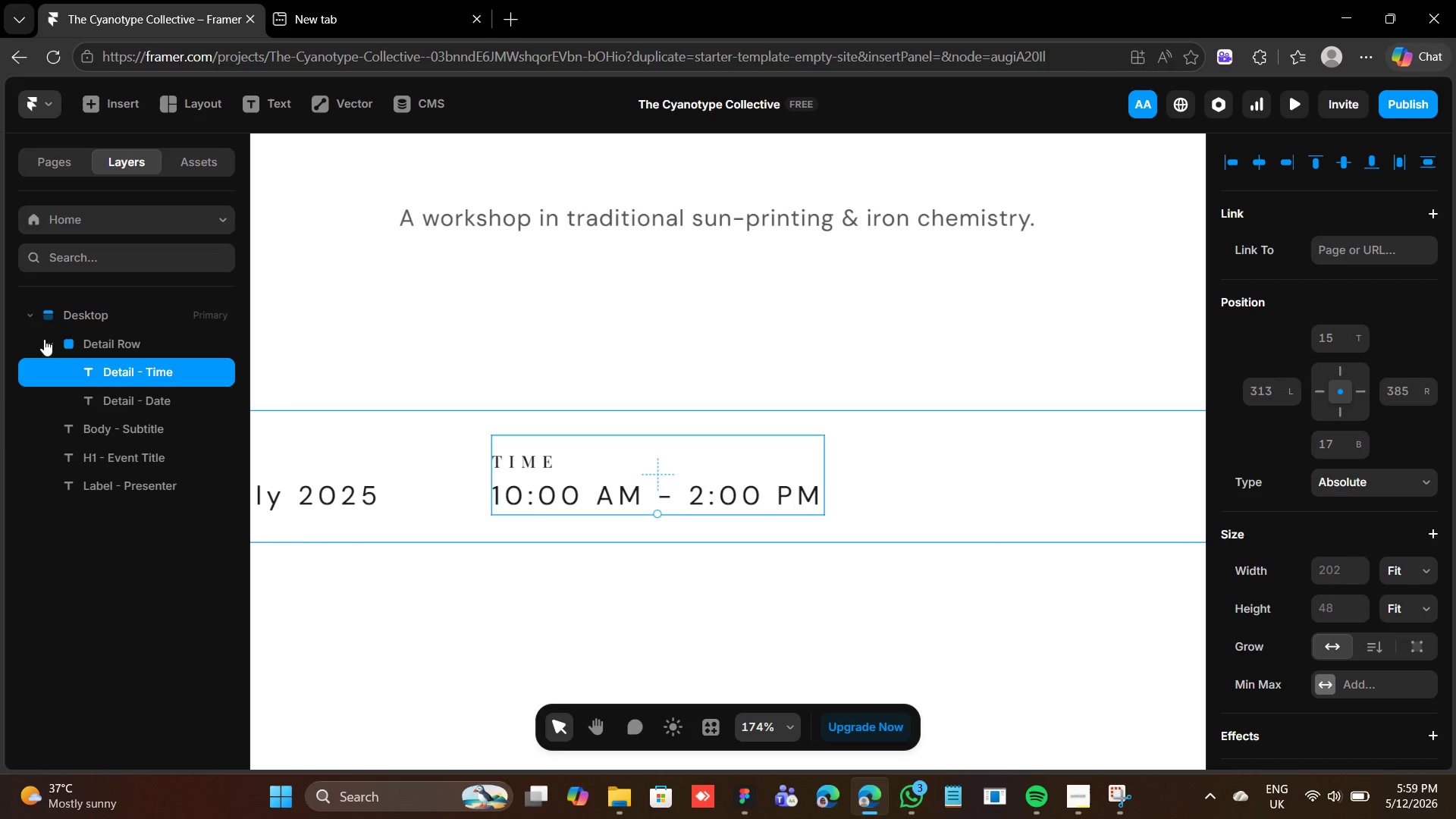 
left_click([46, 334])
 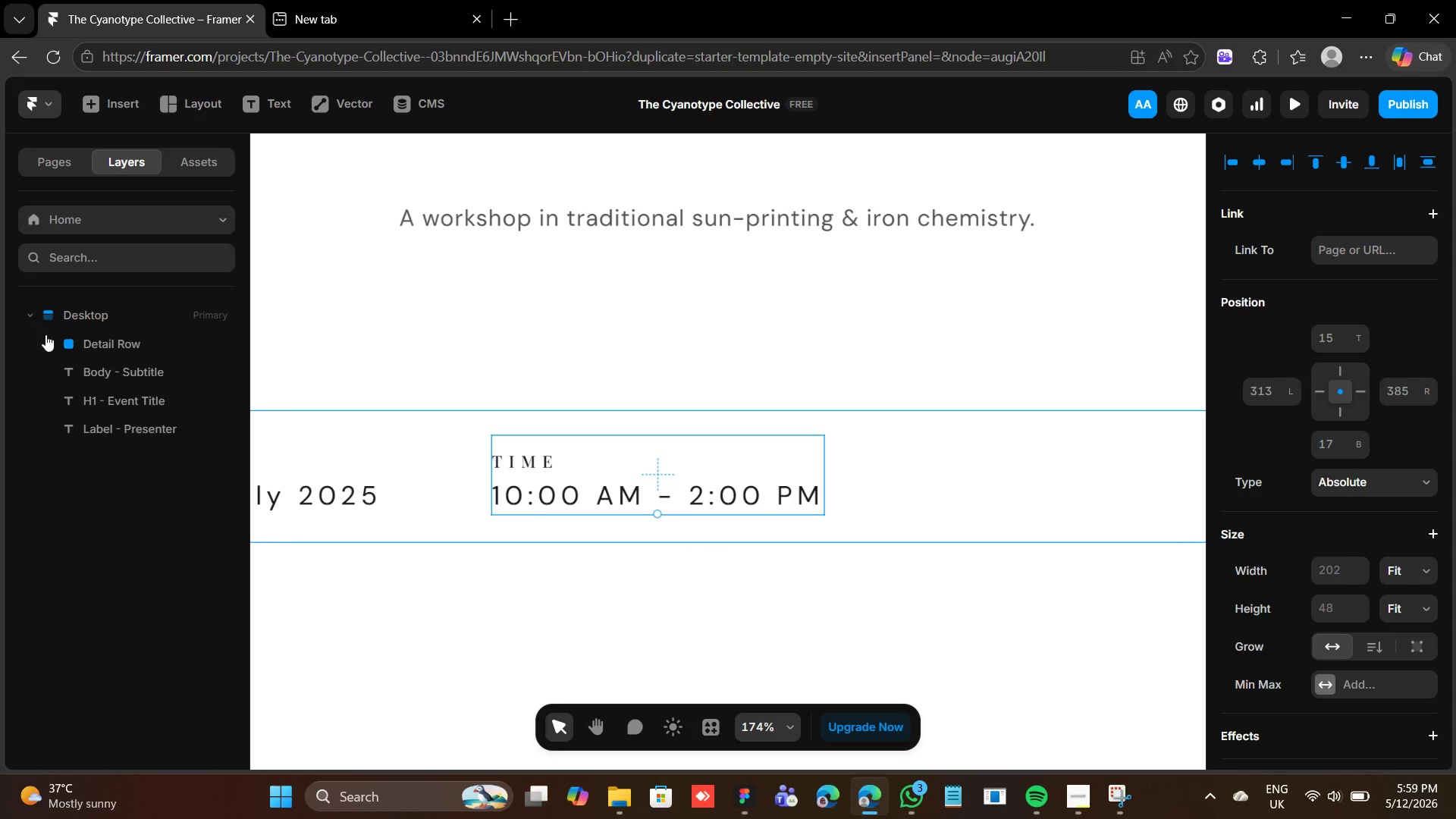 
left_click([46, 334])
 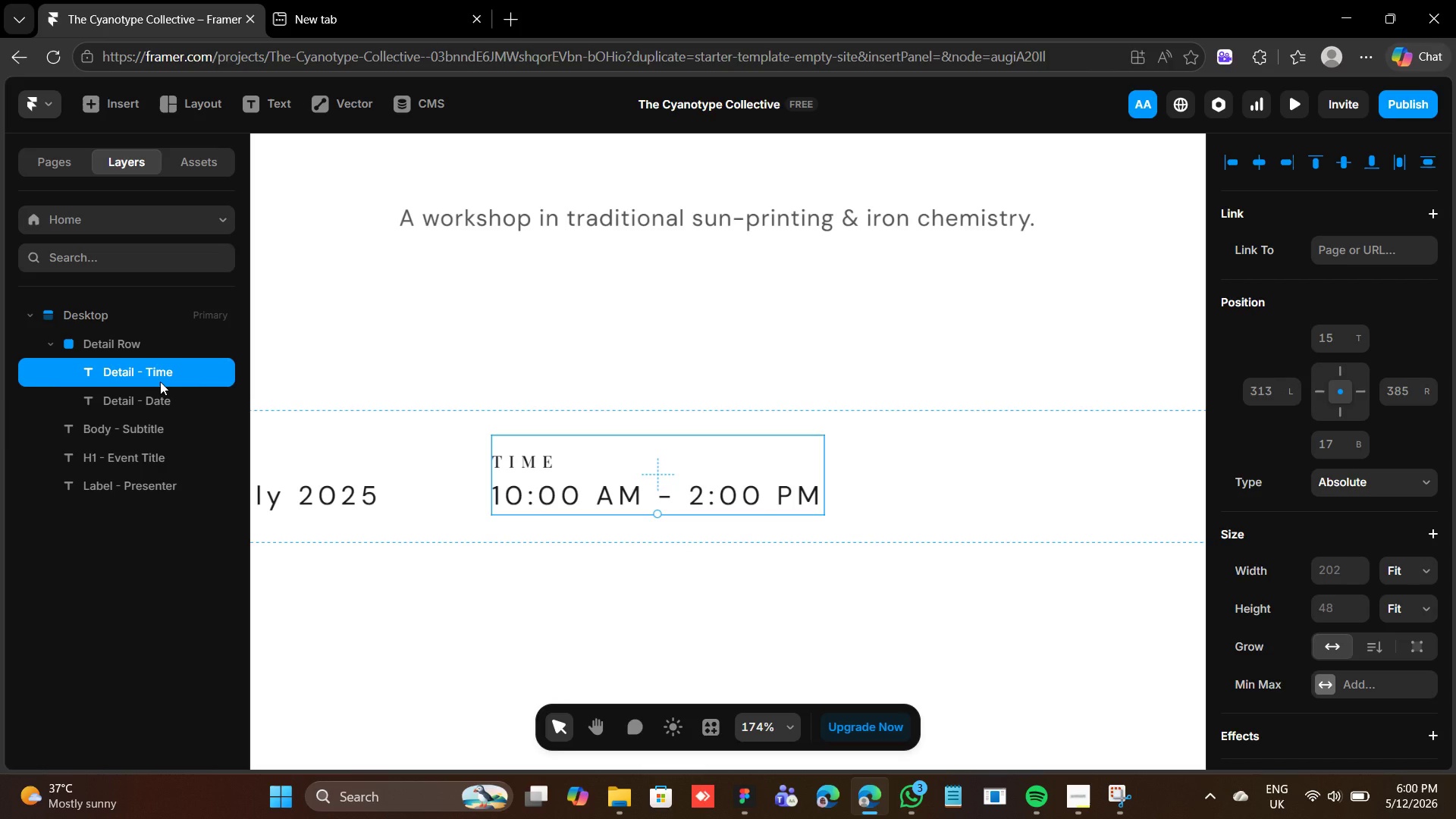 
wait(17.42)
 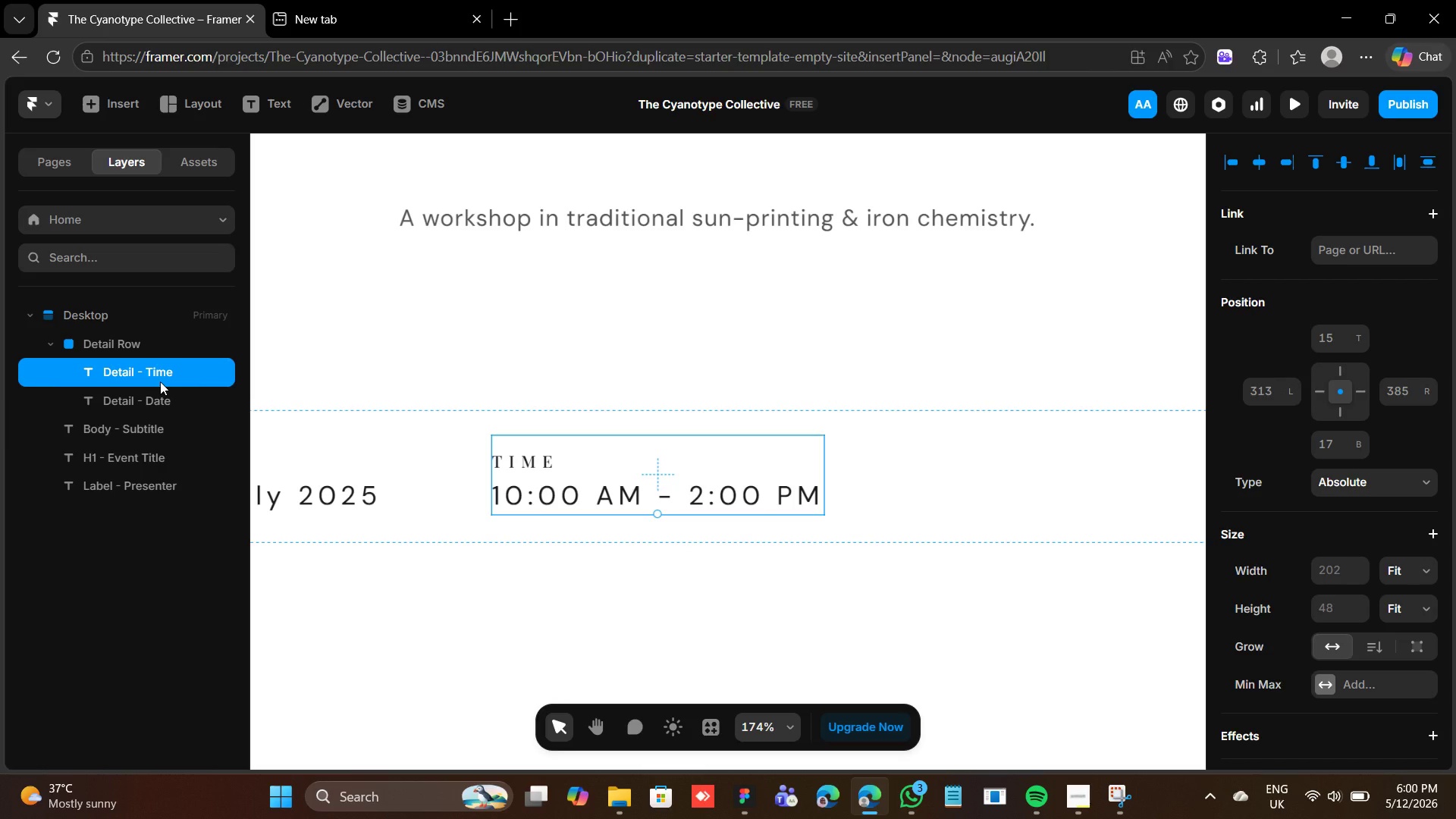 
key(Control+D)
 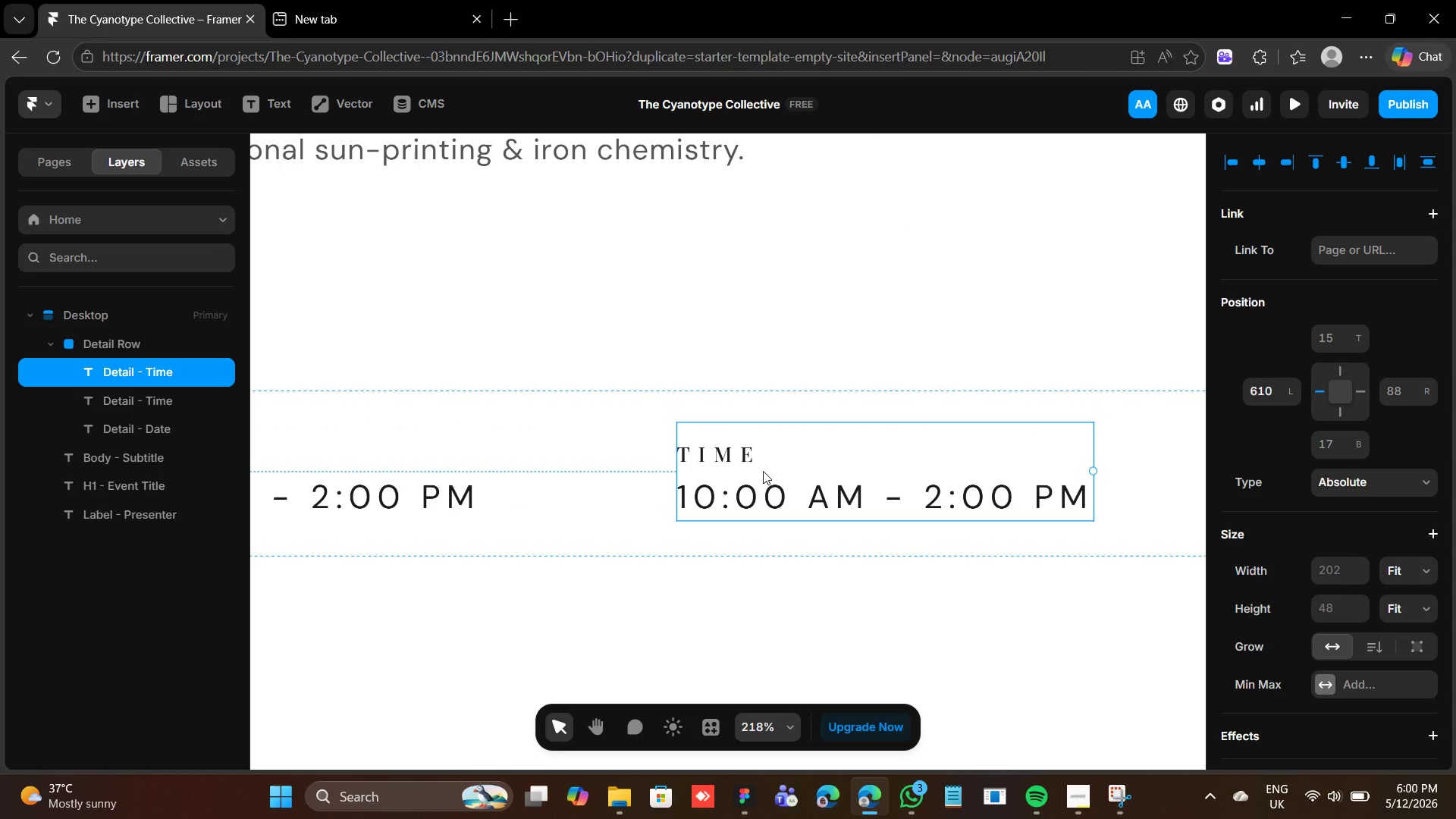 
wait(10.47)
 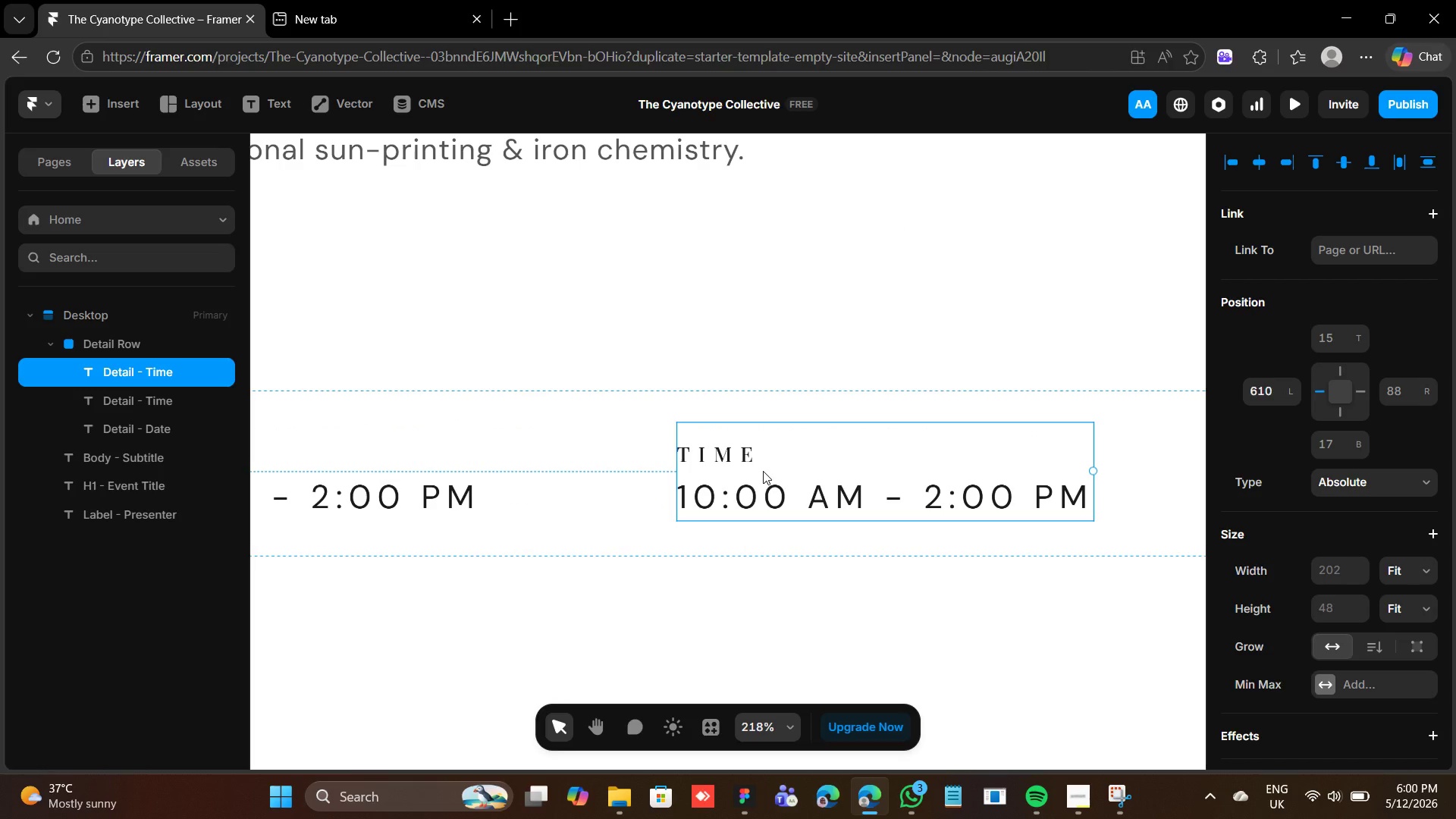 
double_click([742, 454])
 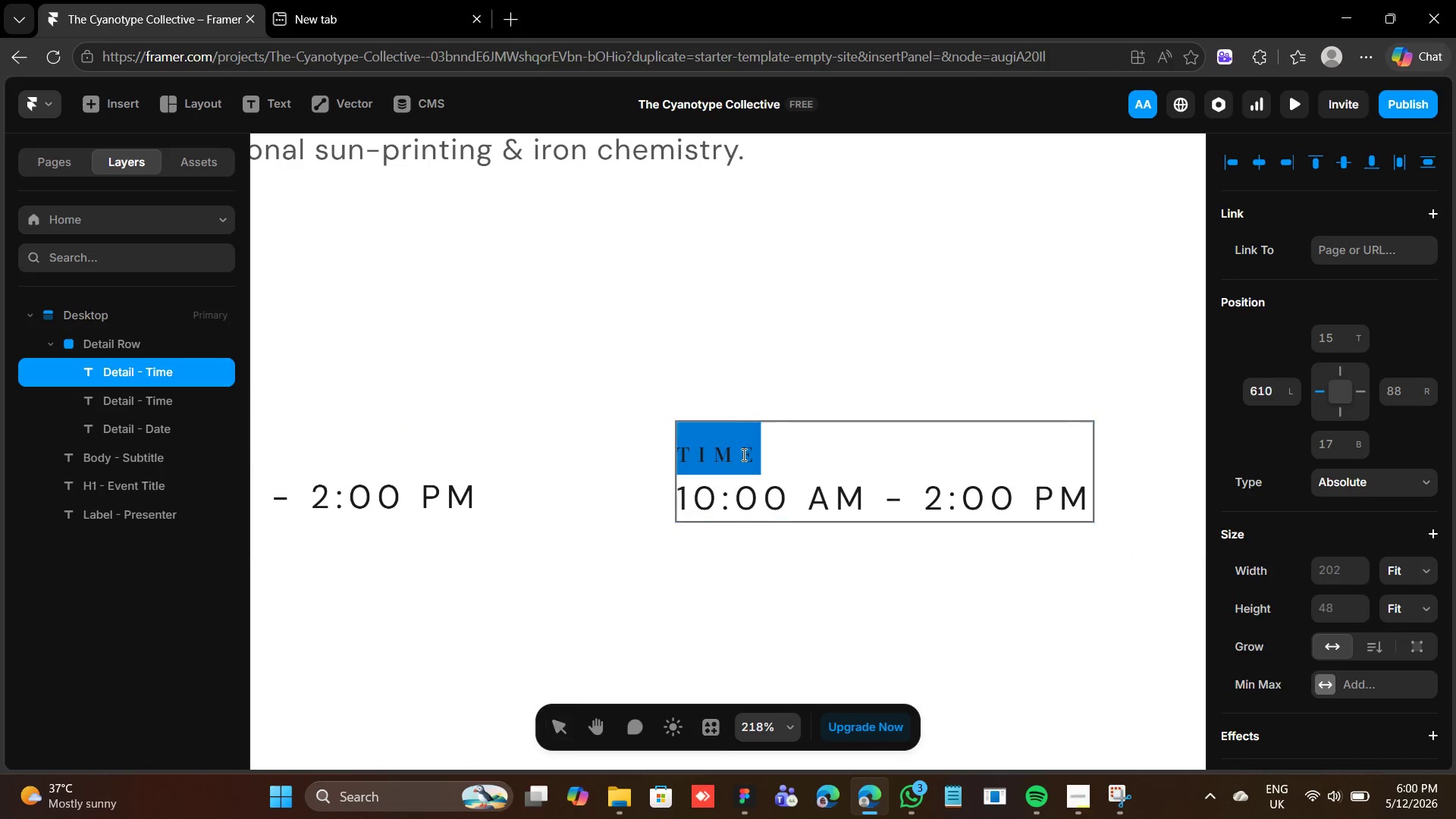 
triple_click([742, 454])
 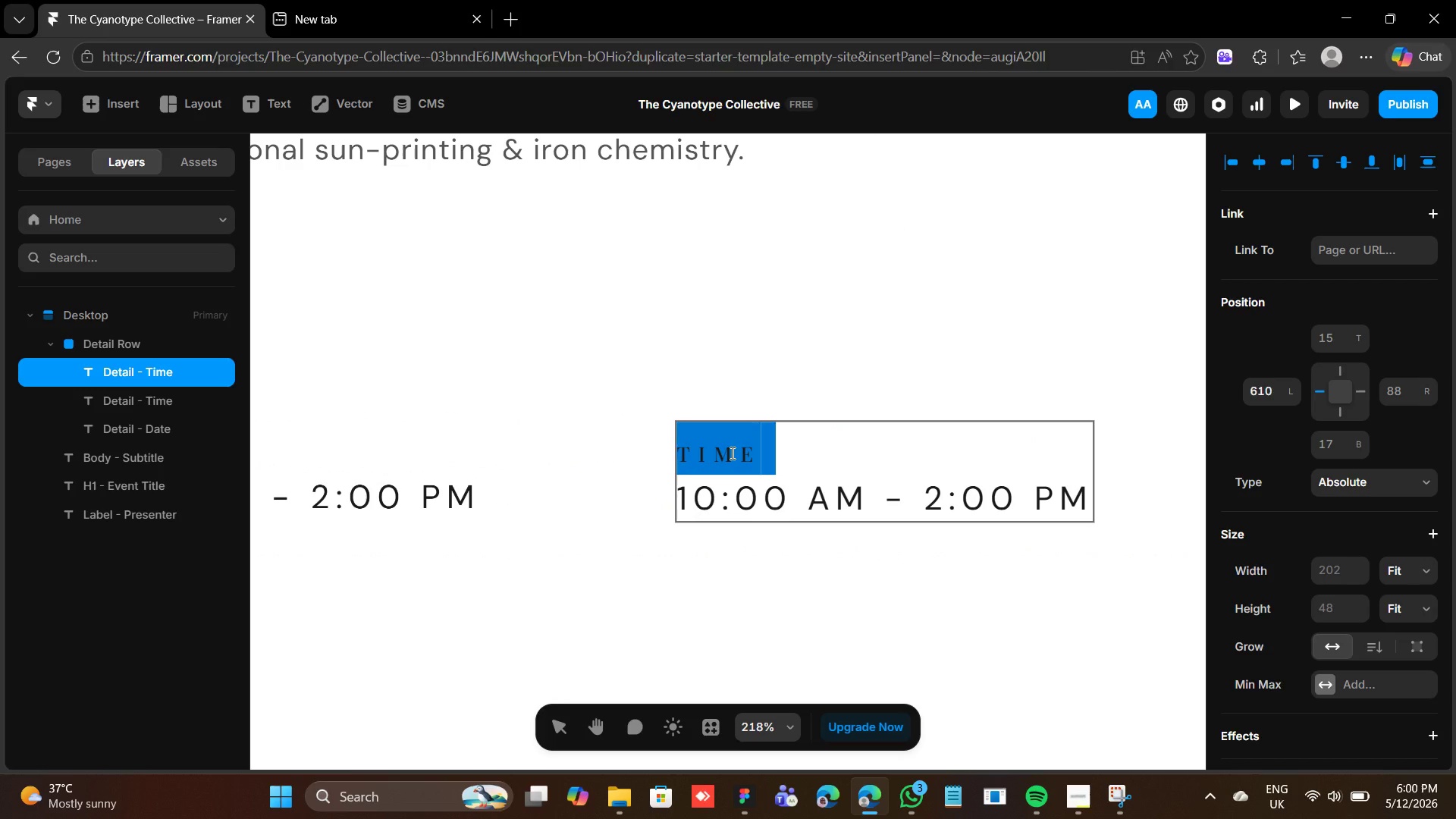 
left_click([731, 453])
 